 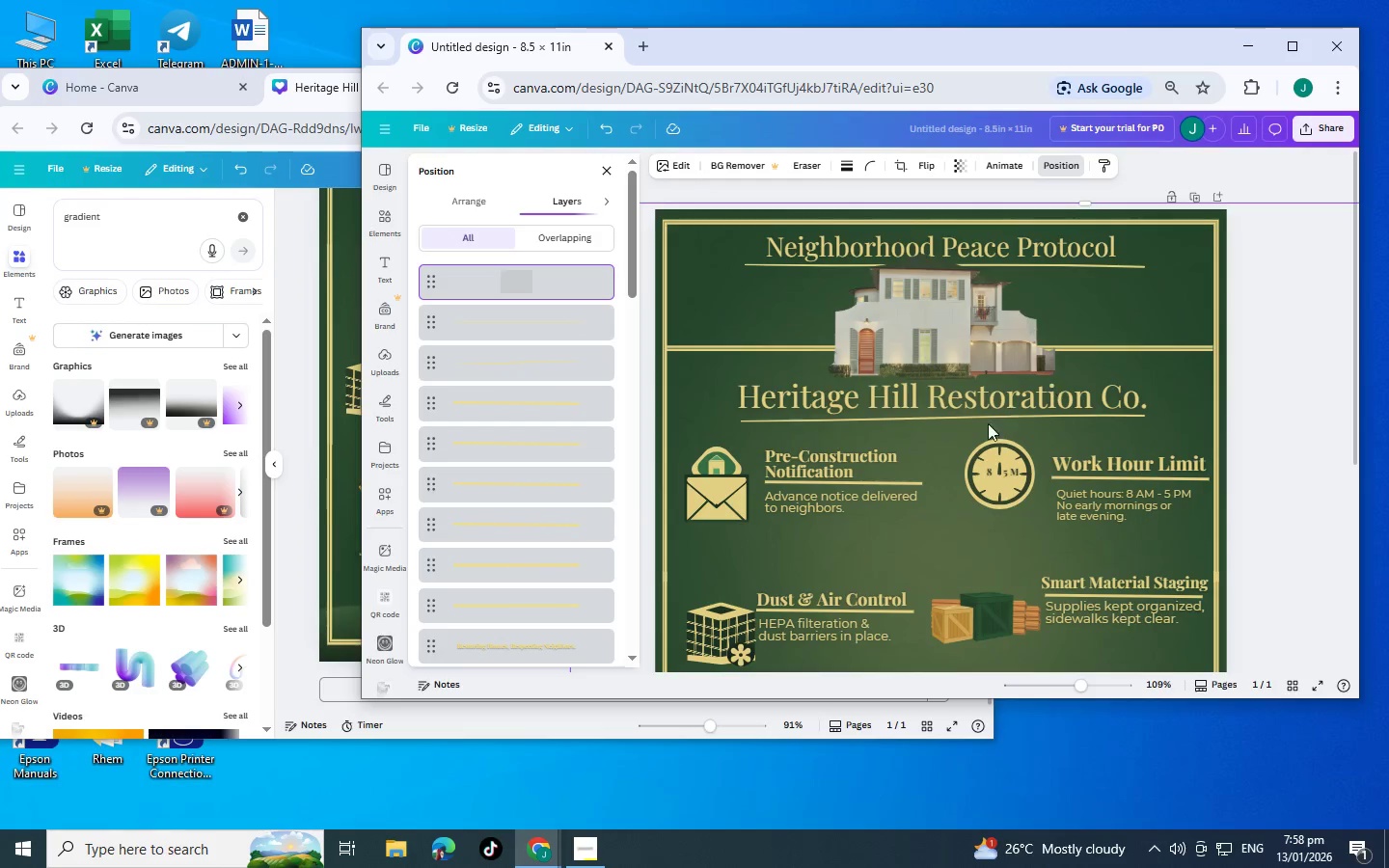 
left_click([342, 424])
 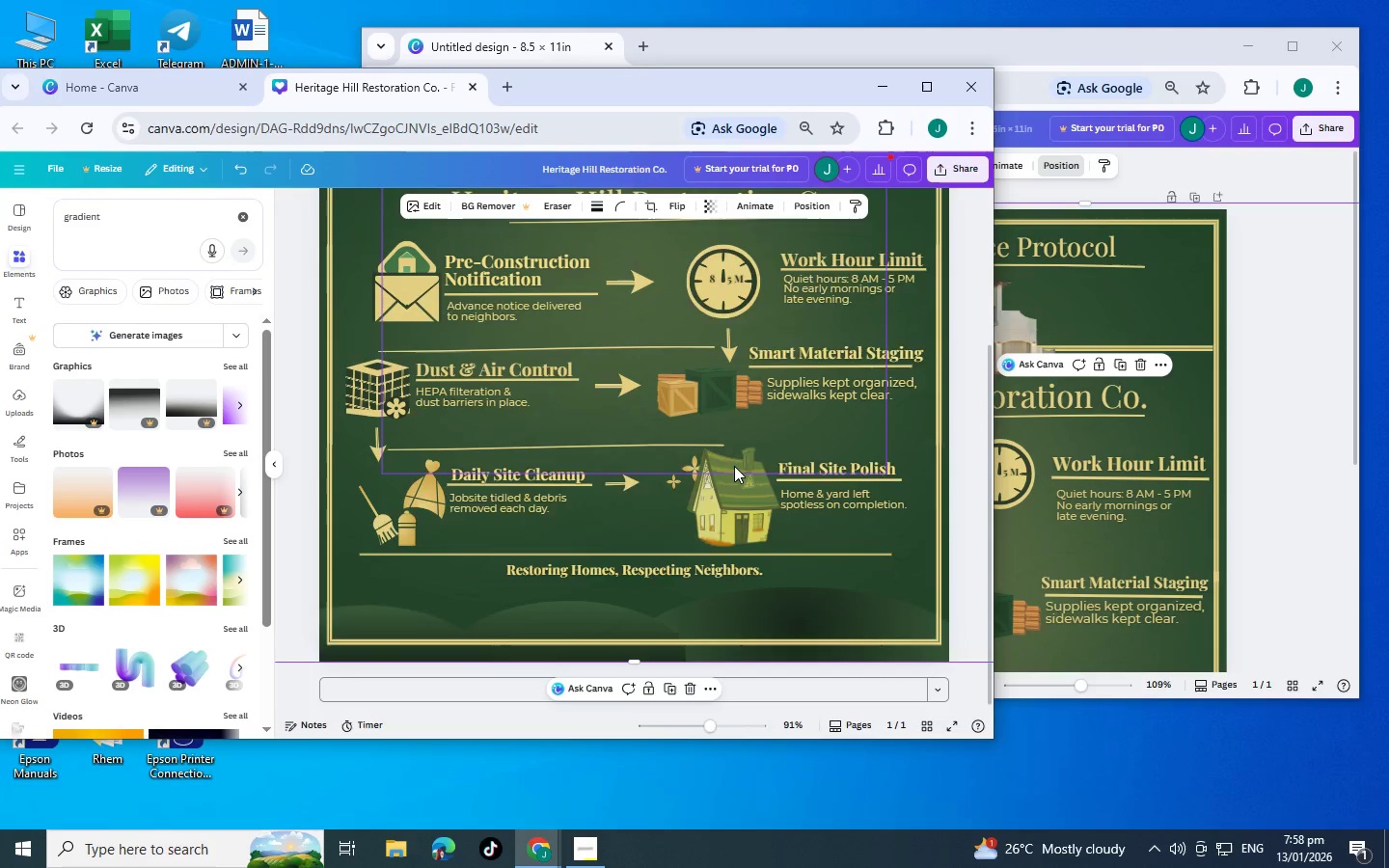 
scroll: coordinate [734, 466], scroll_direction: up, amount: 4.0
 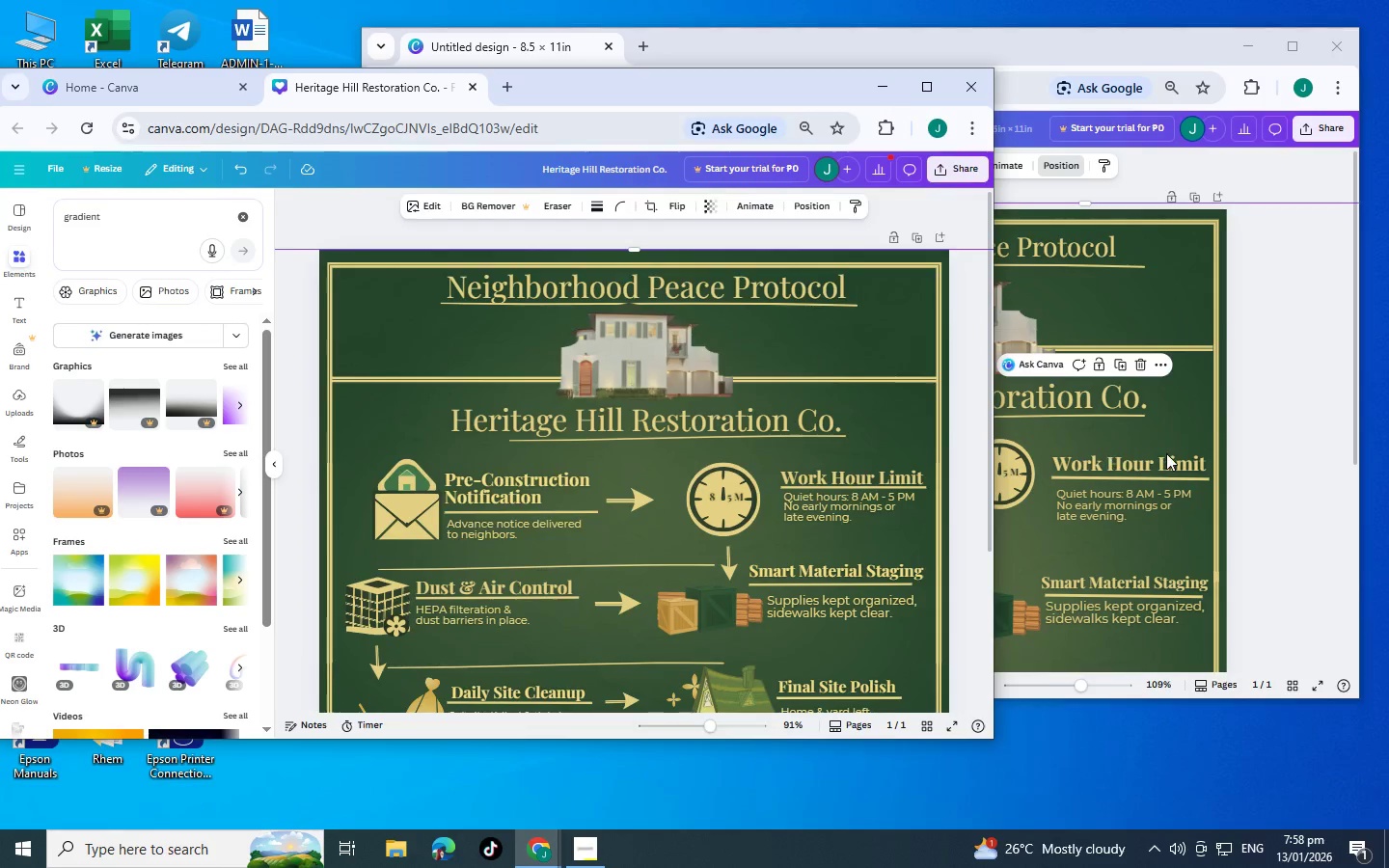 
left_click([1166, 453])
 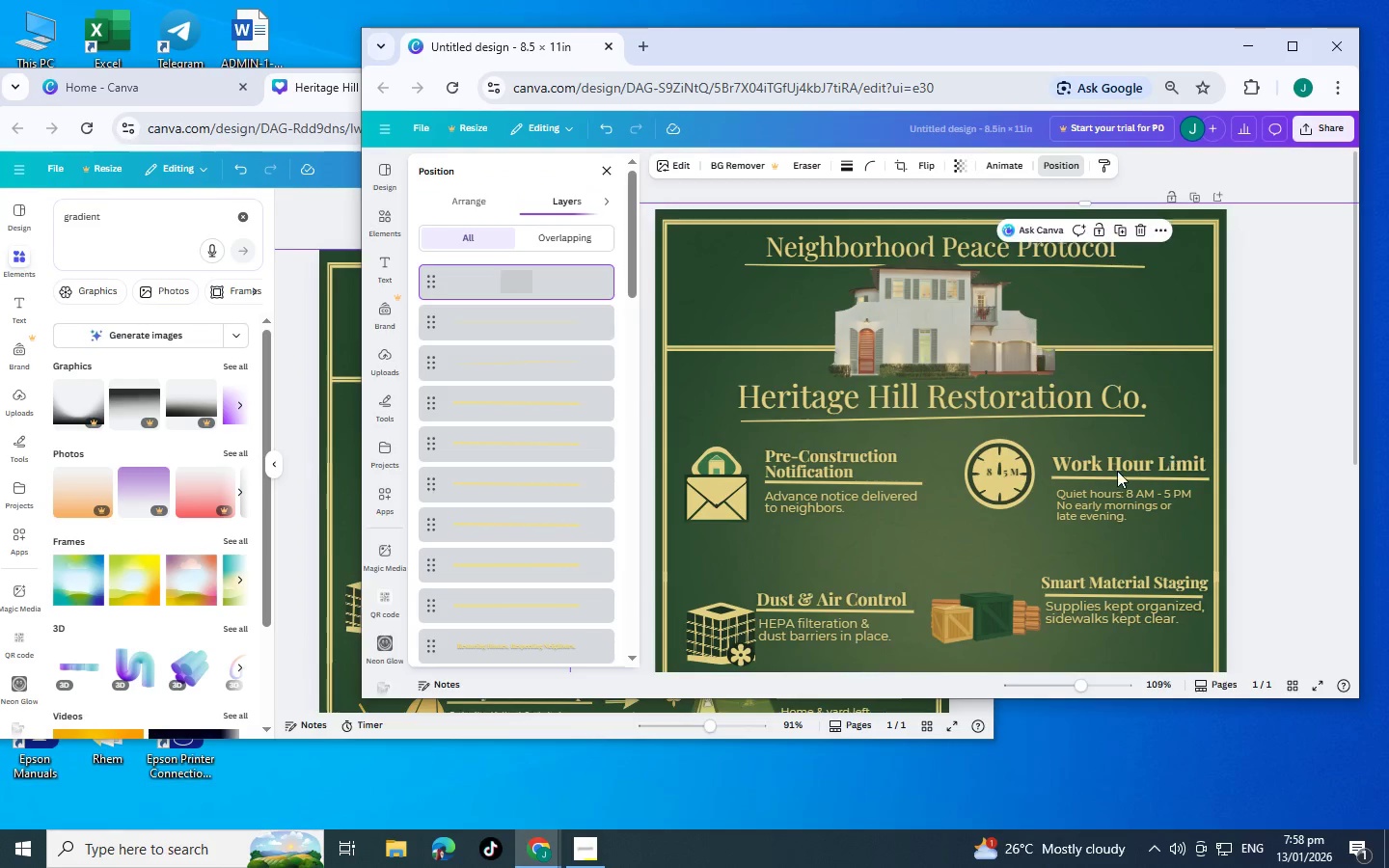 
scroll: coordinate [1105, 475], scroll_direction: down, amount: 1.0
 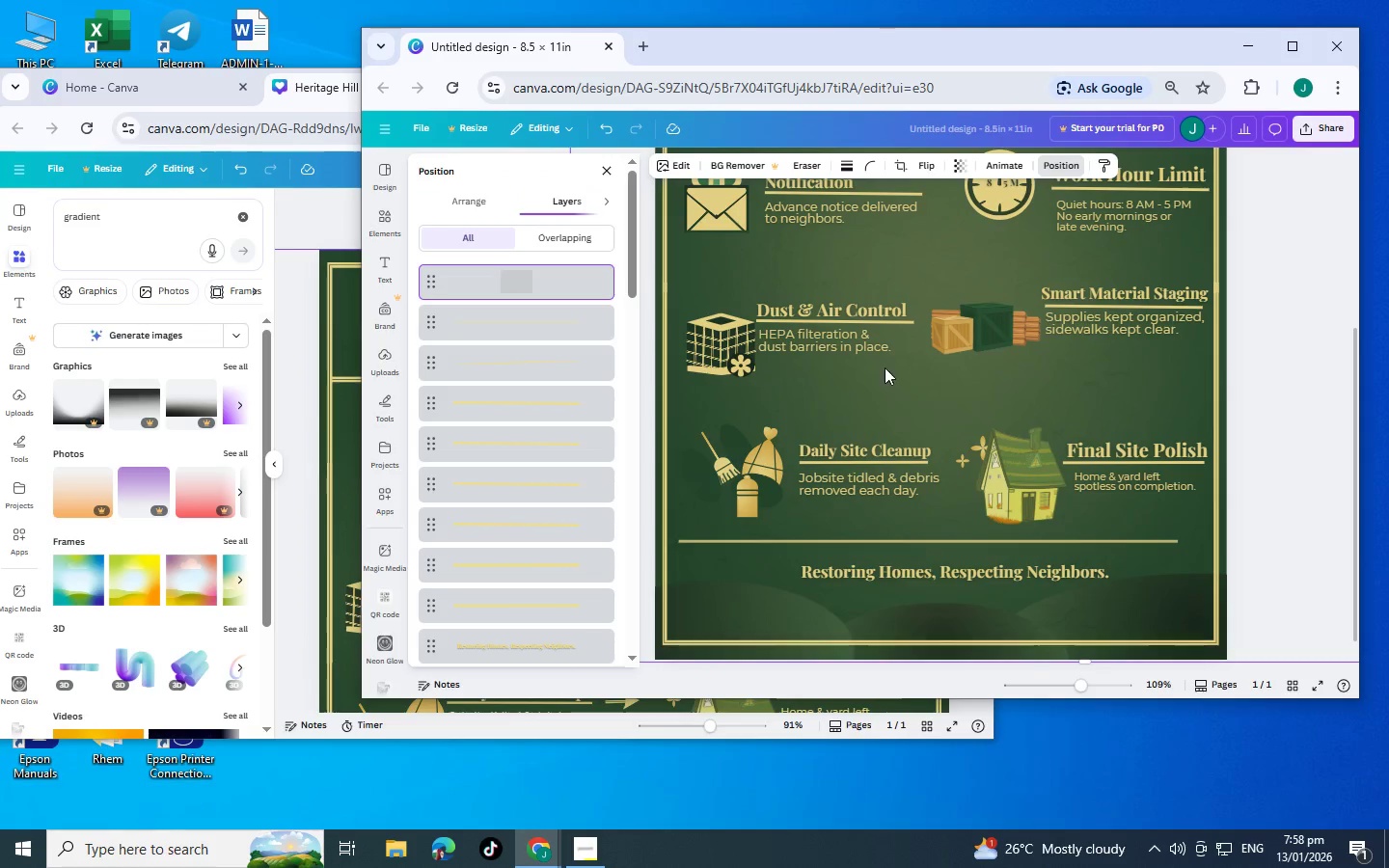 
left_click([874, 384])
 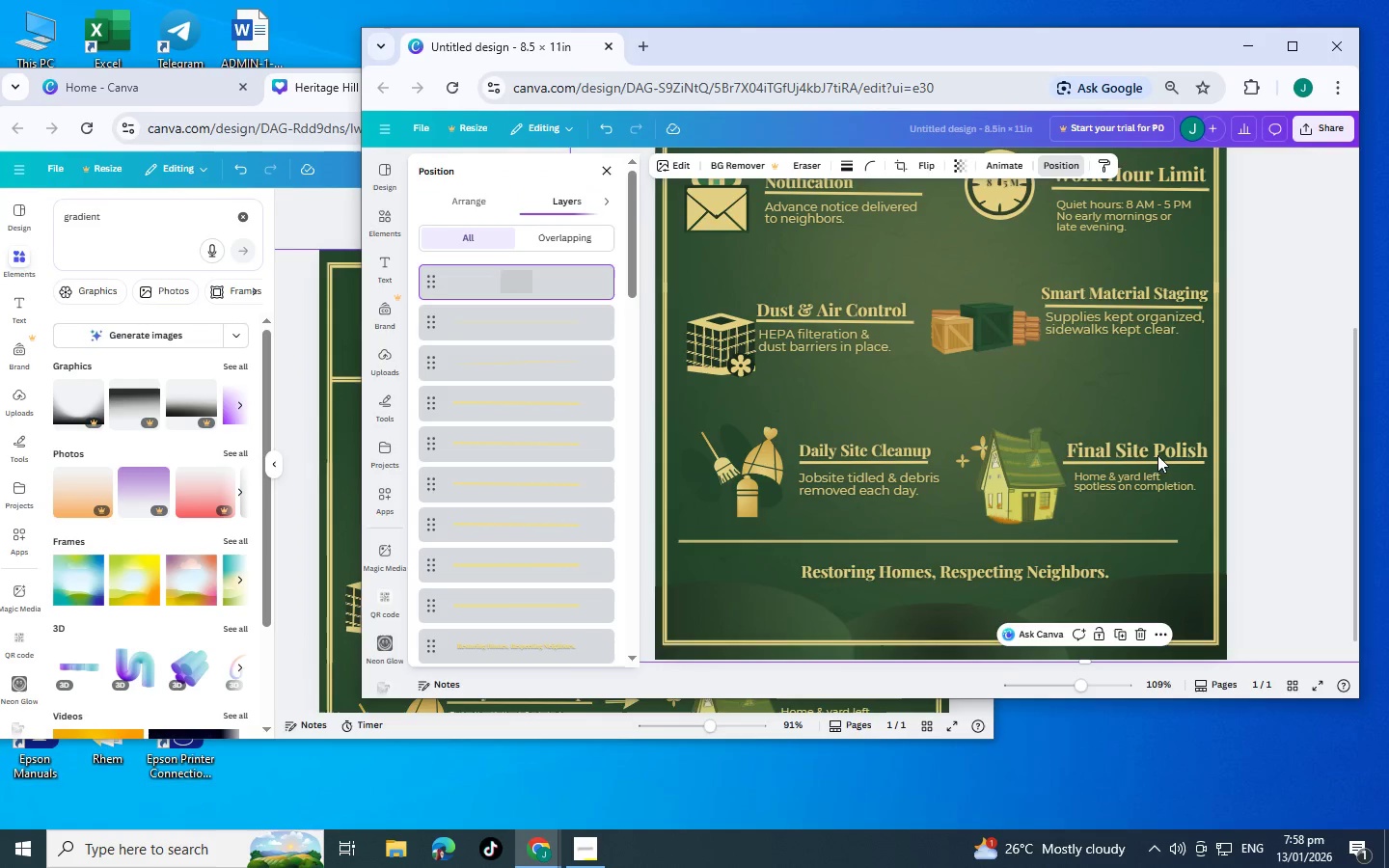 
left_click([1275, 479])
 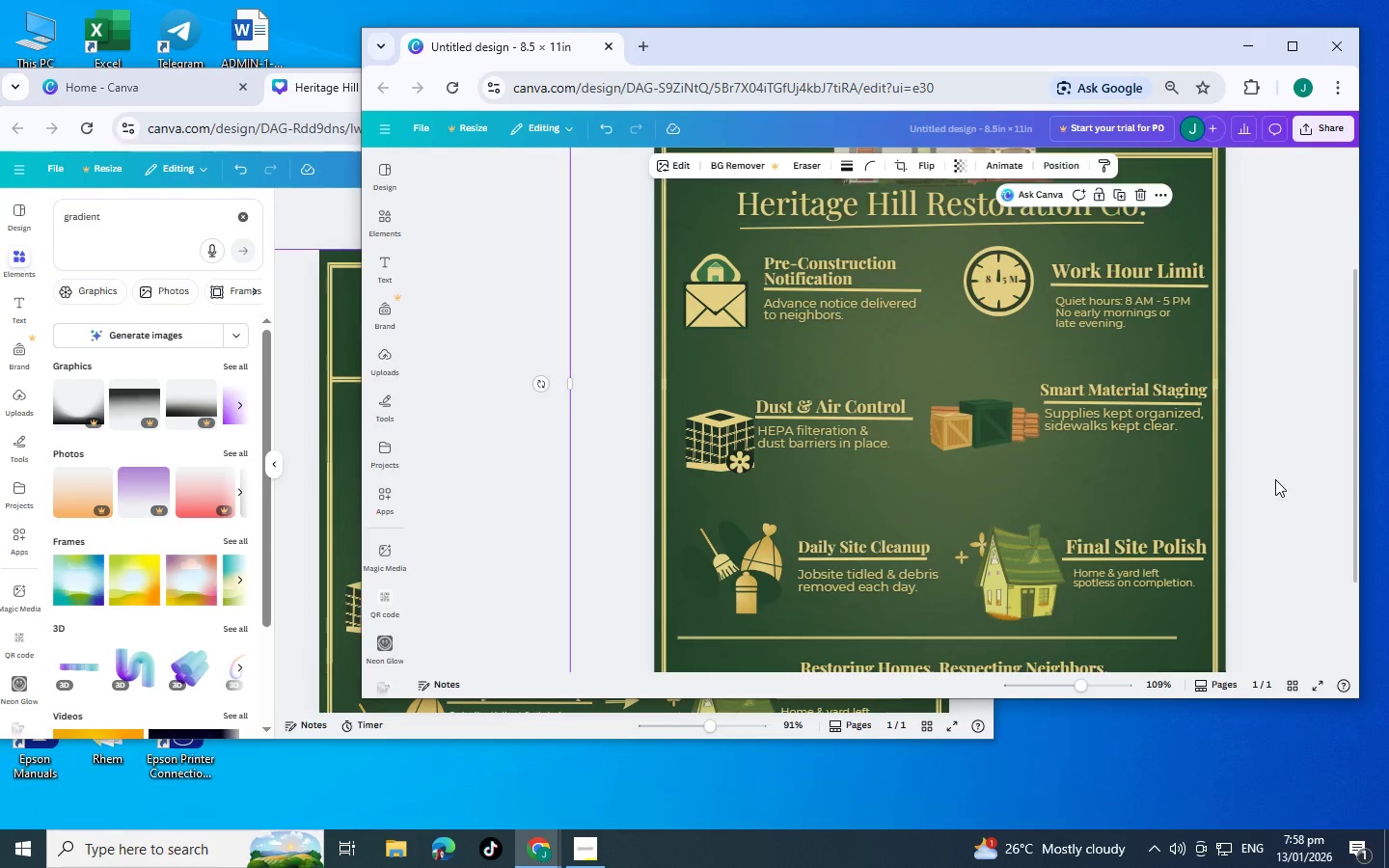 
scroll: coordinate [1196, 472], scroll_direction: up, amount: 1.0
 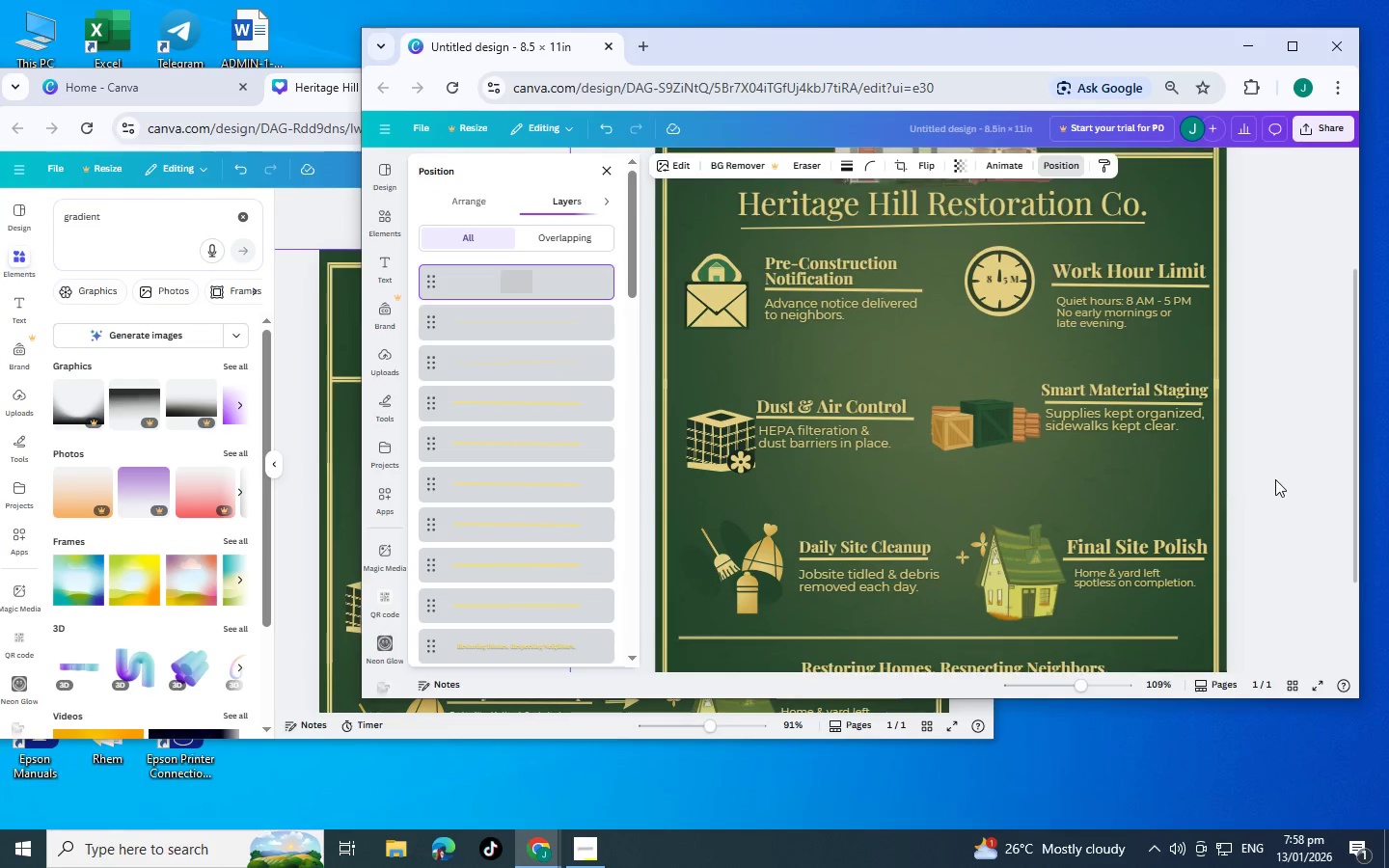 
scroll: coordinate [1275, 479], scroll_direction: down, amount: 2.0
 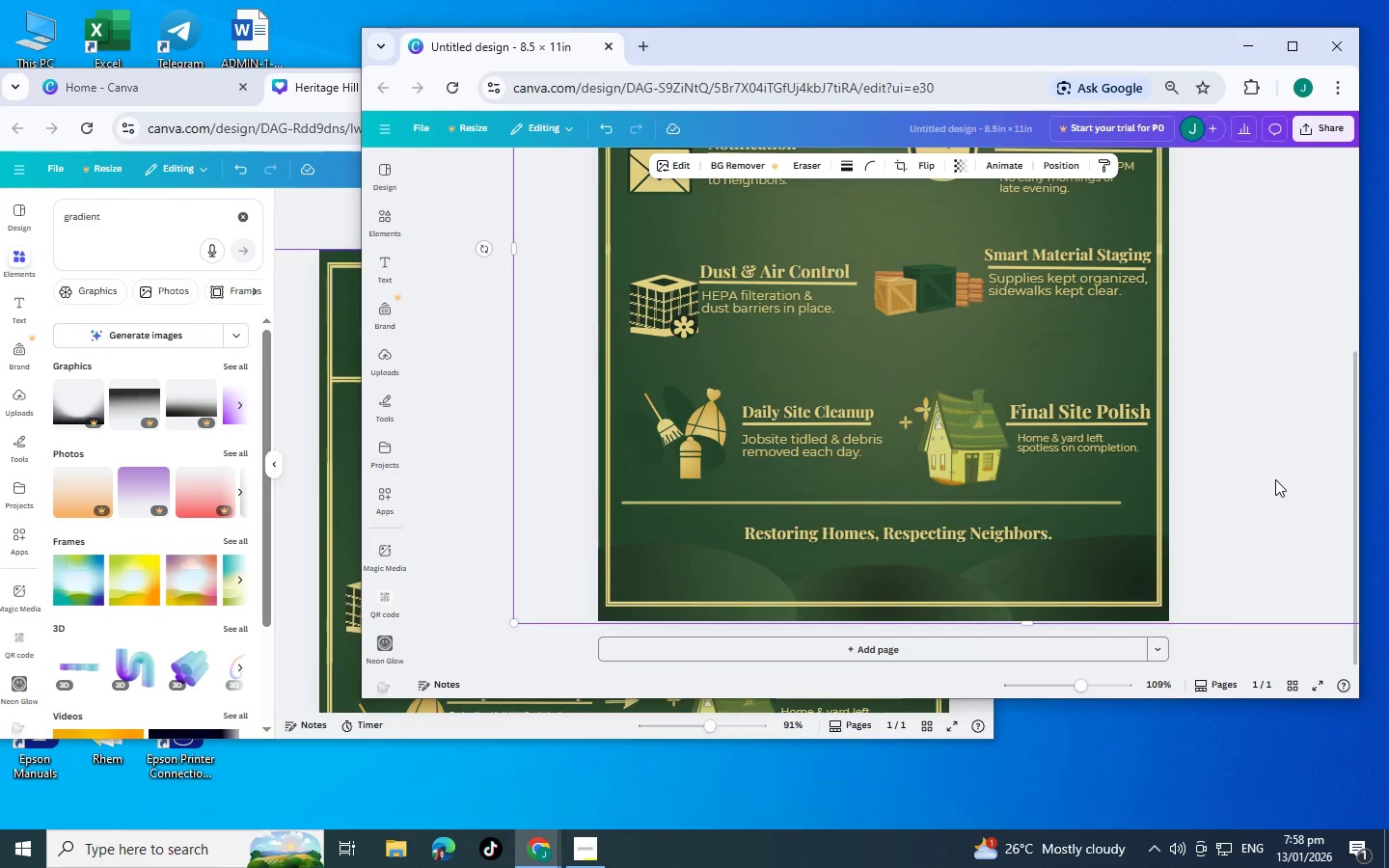 
scroll: coordinate [1277, 479], scroll_direction: up, amount: 5.0
 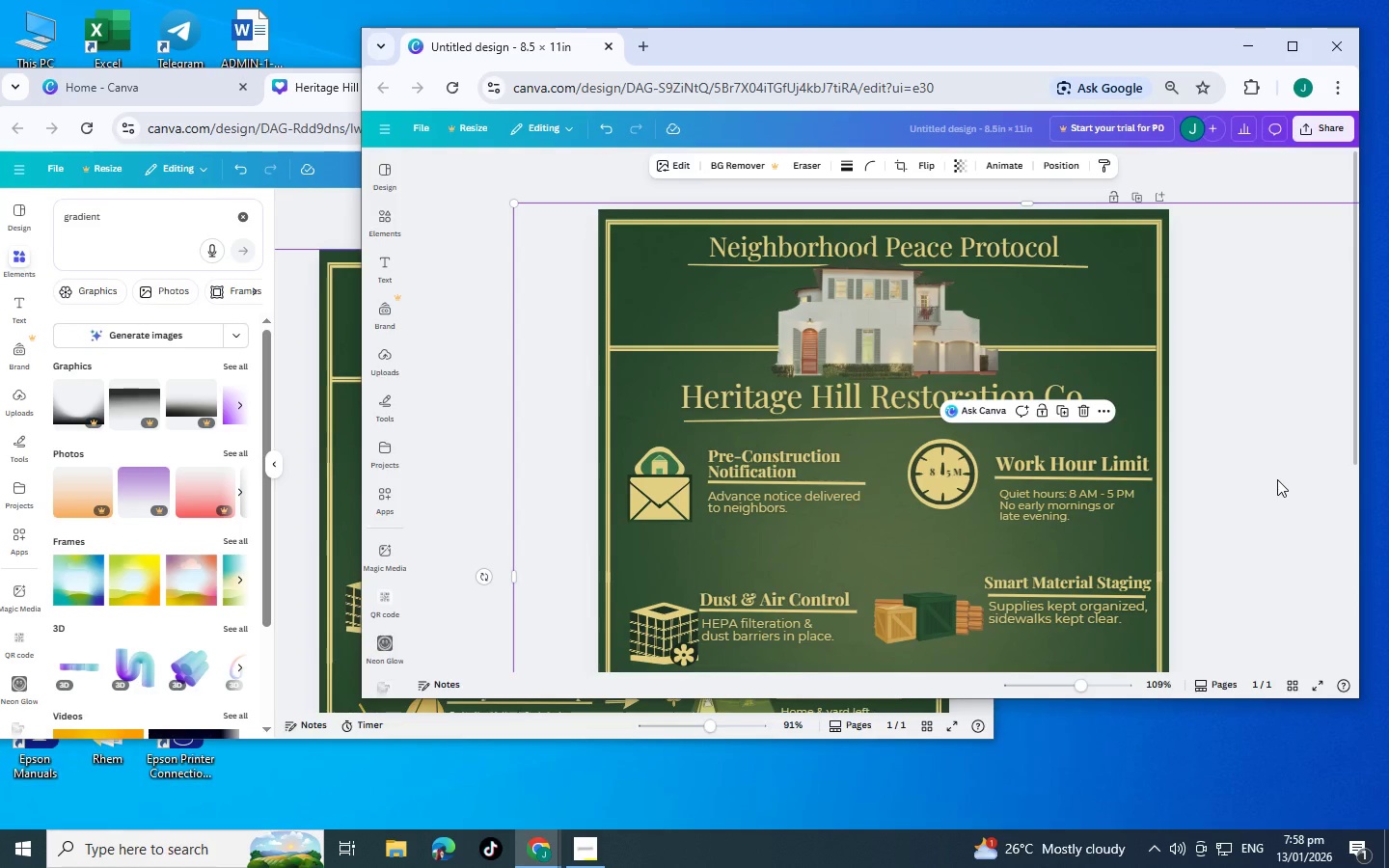 
scroll: coordinate [1277, 479], scroll_direction: down, amount: 1.0
 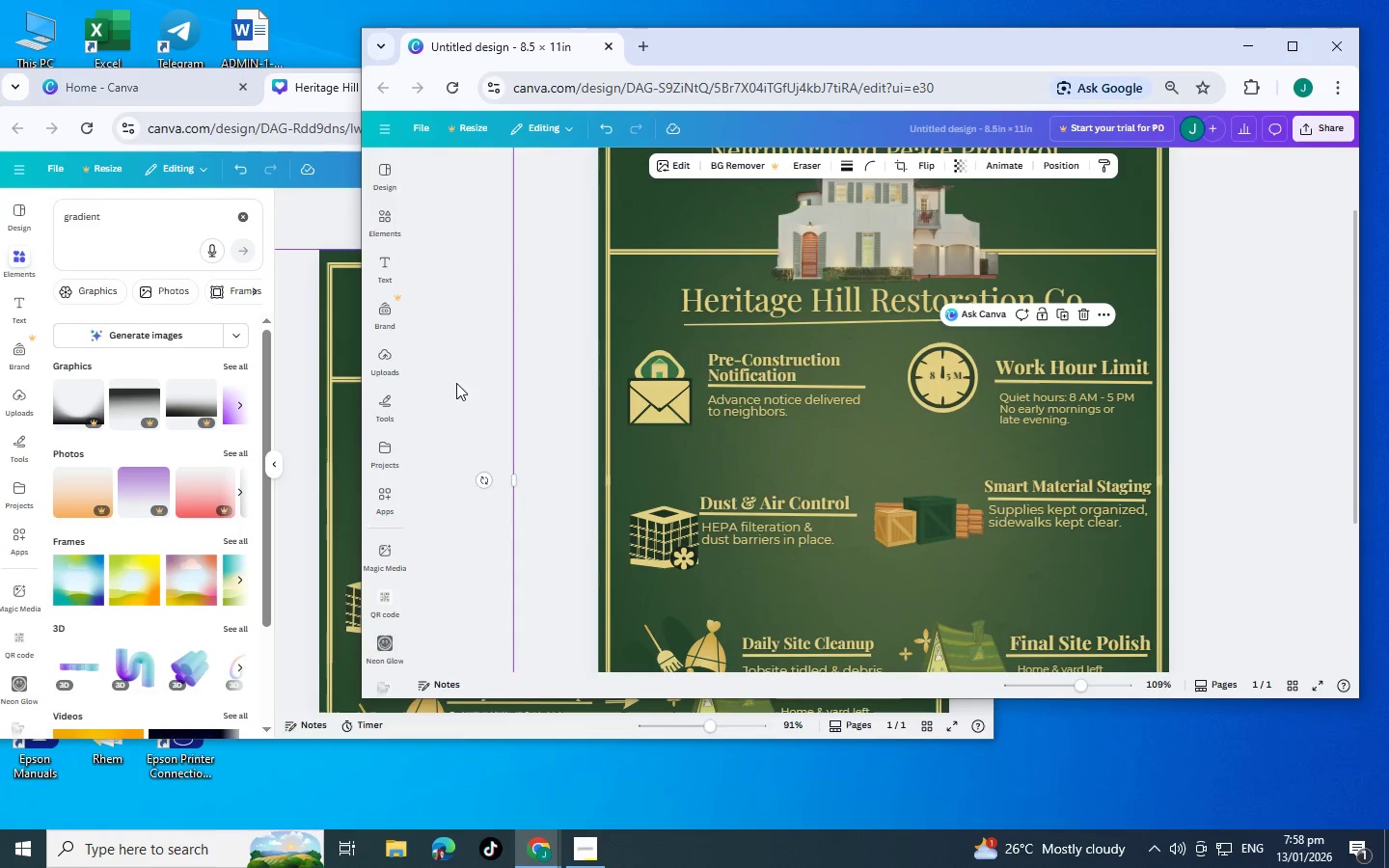 
left_click([328, 394])
 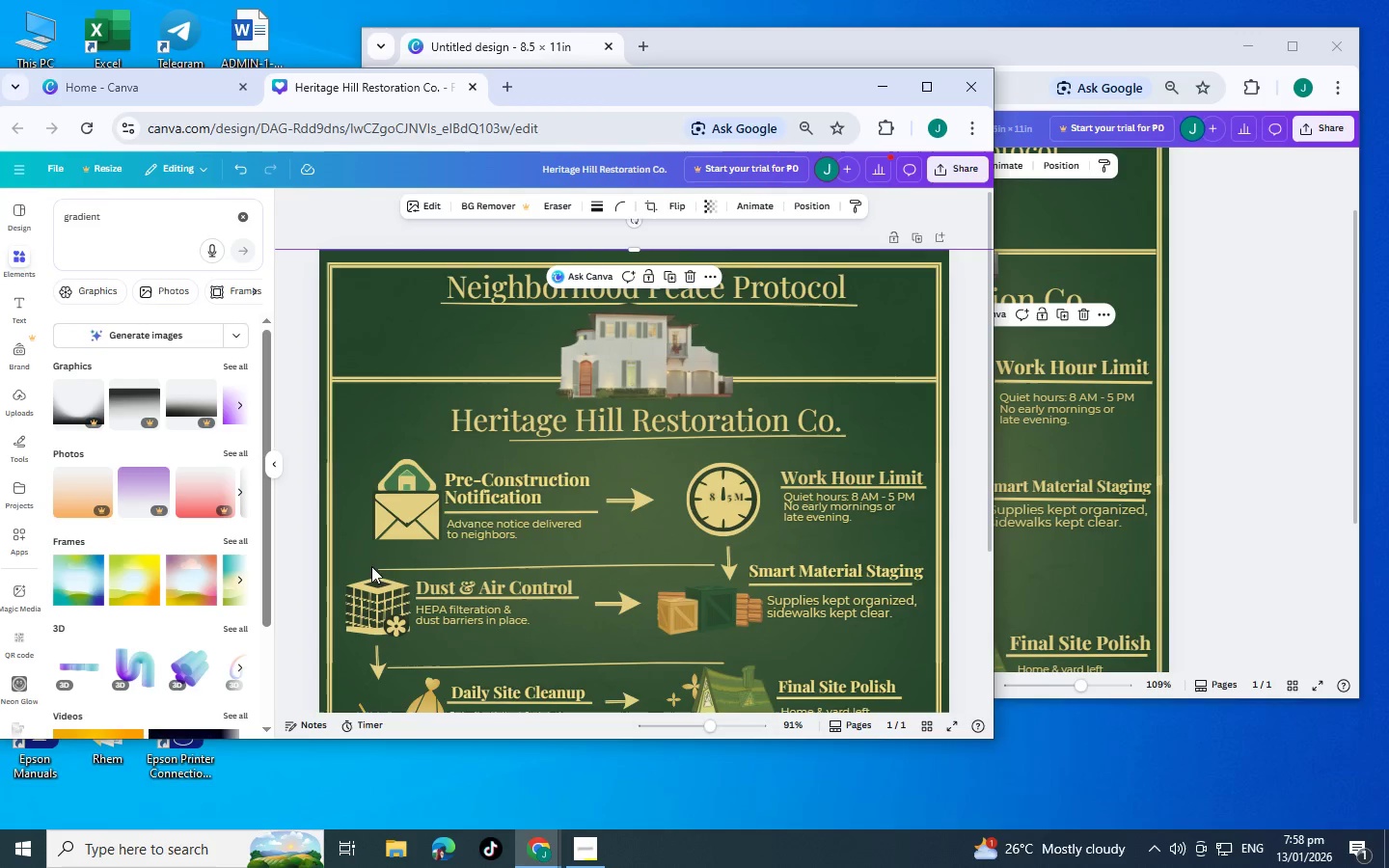 
left_click([376, 568])
 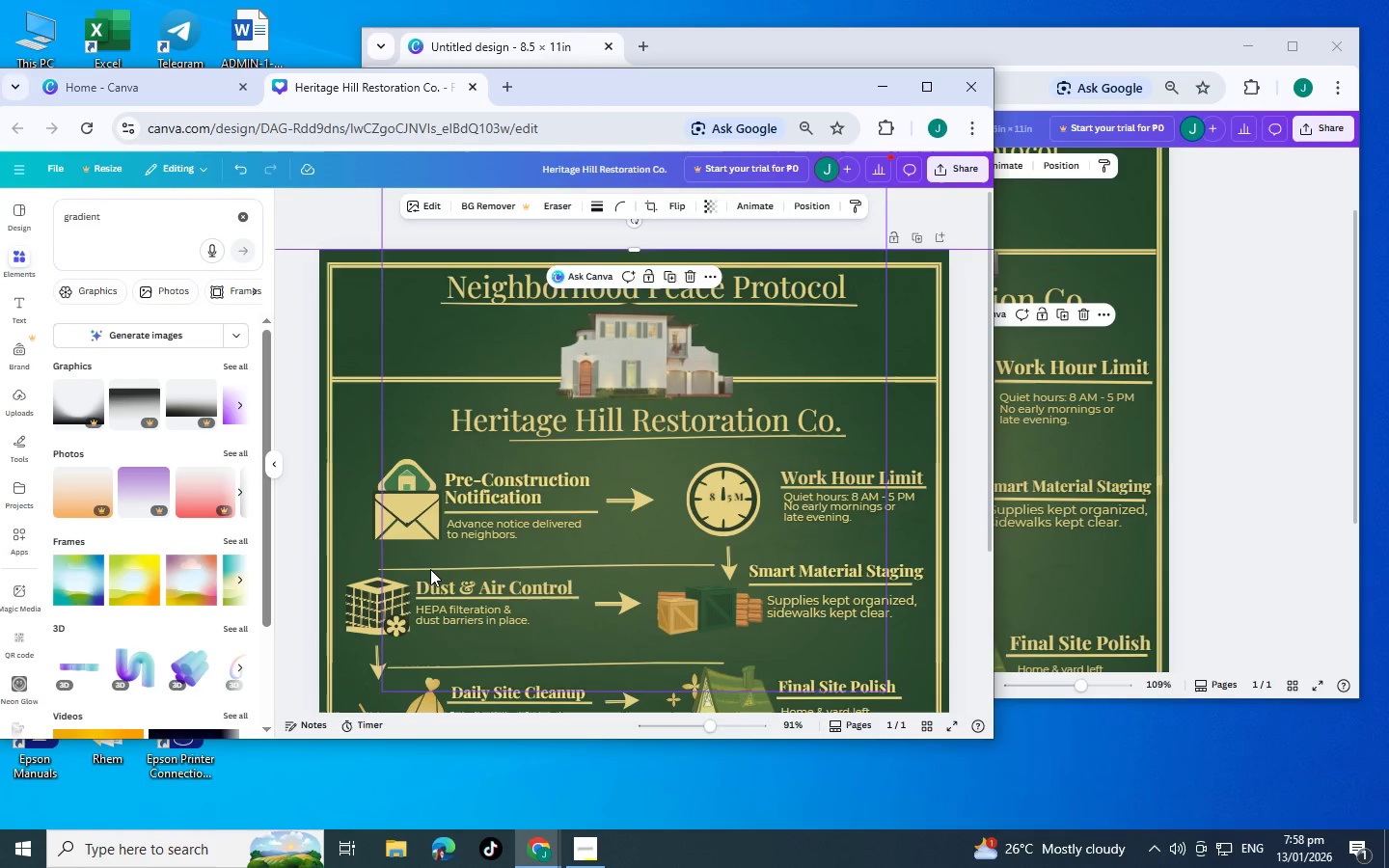 
double_click([432, 569])
 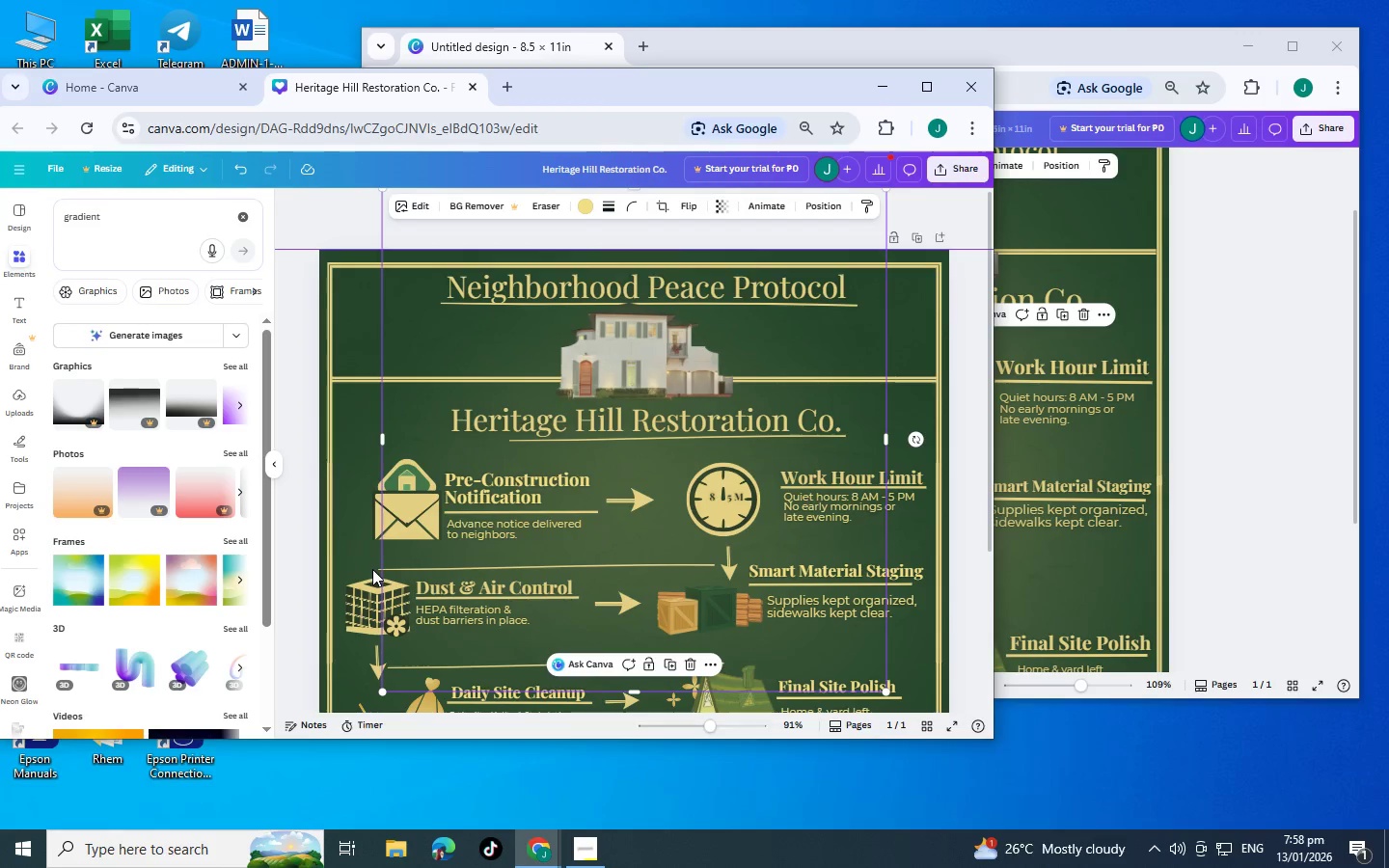 
key(Tab)
 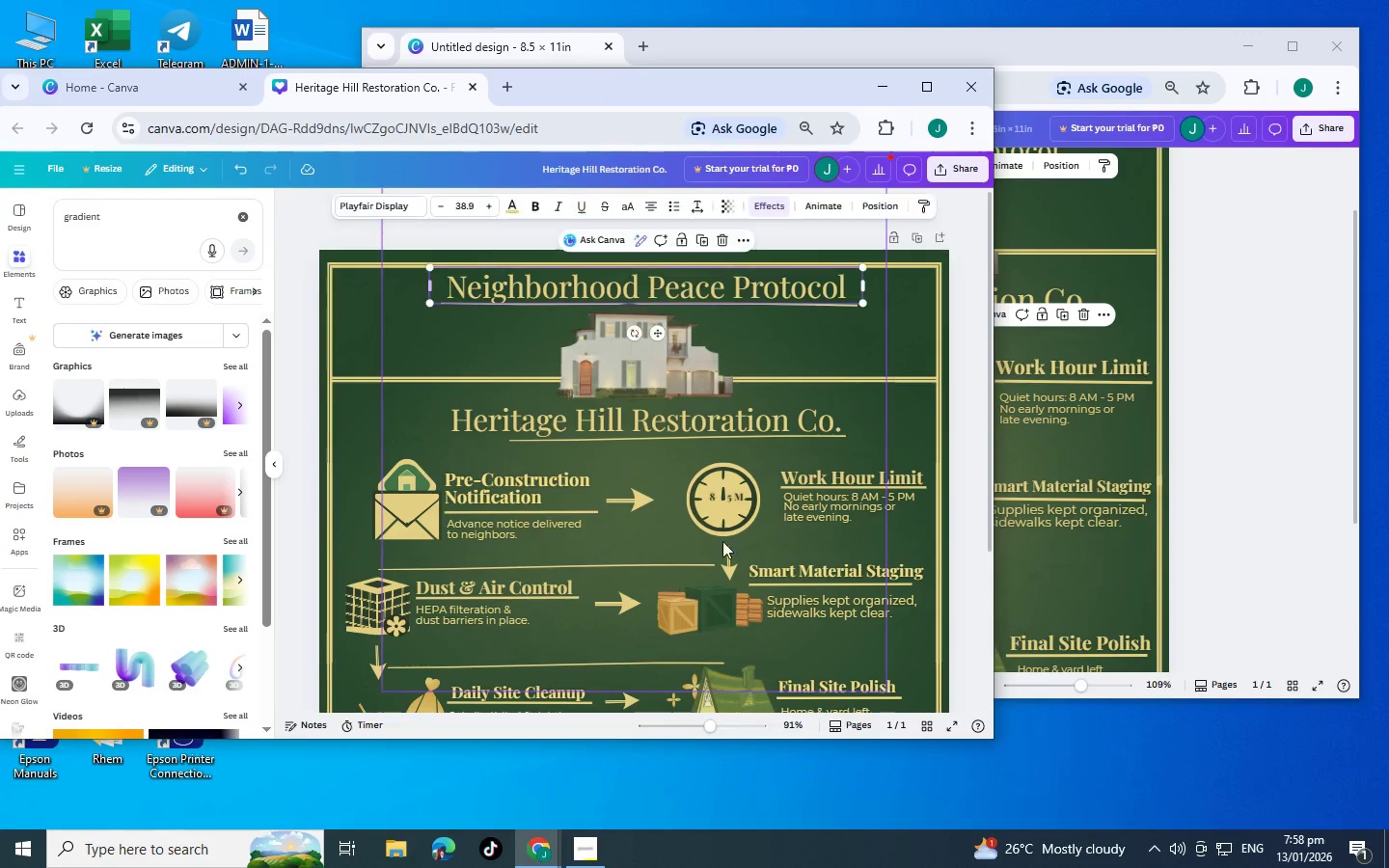 
key(Tab)
 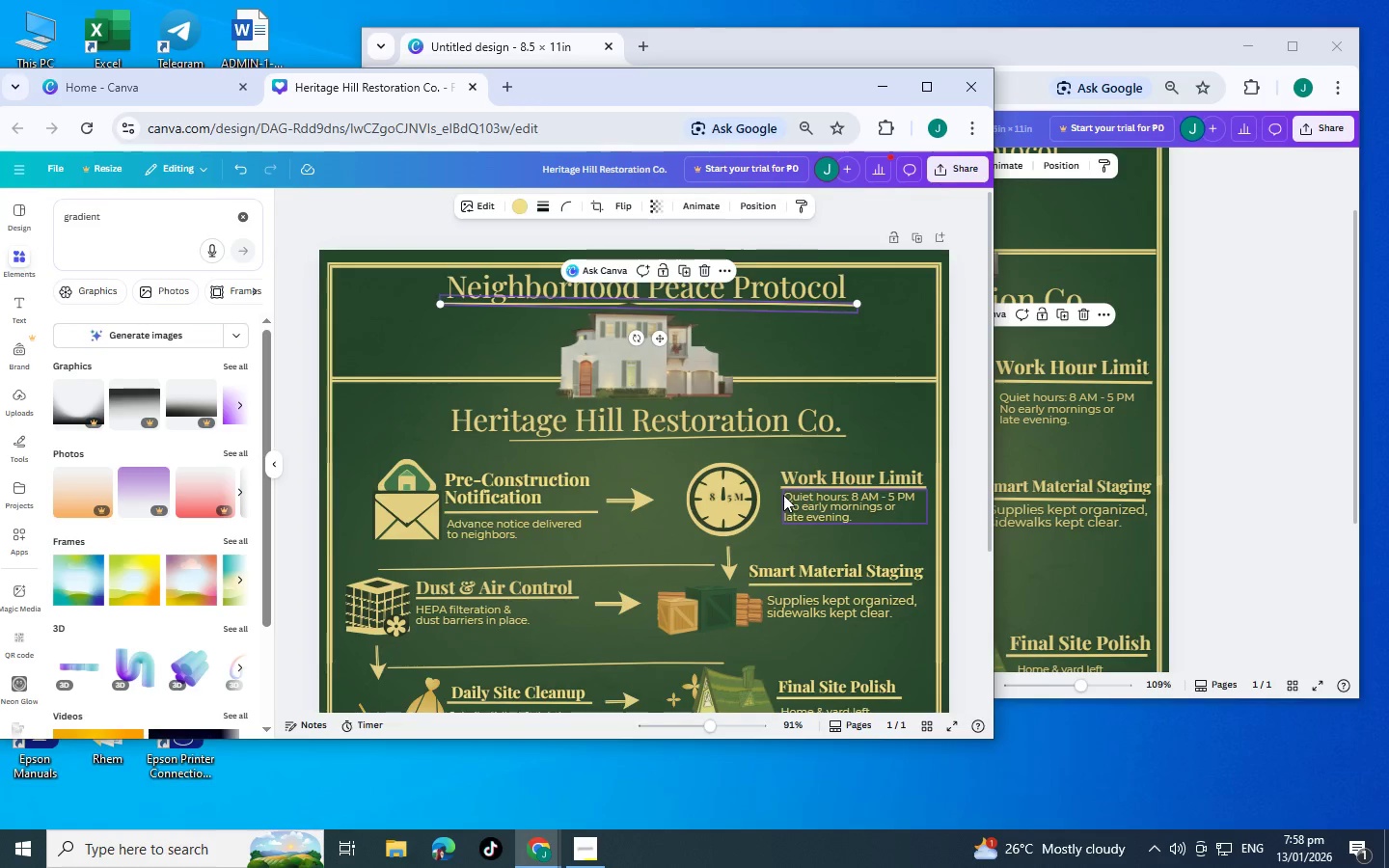 
scroll: coordinate [783, 495], scroll_direction: down, amount: 1.0
 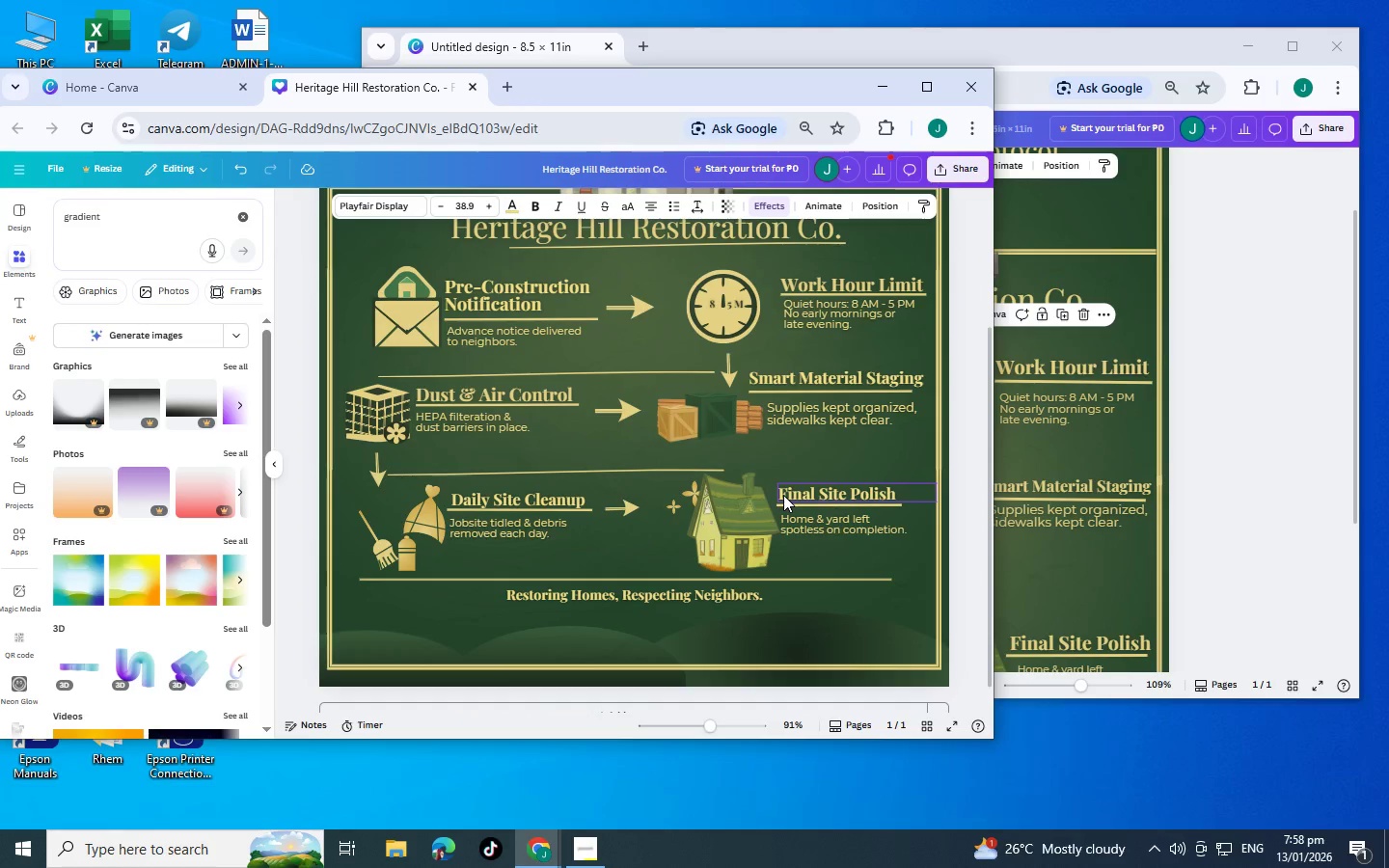 
key(Tab)
 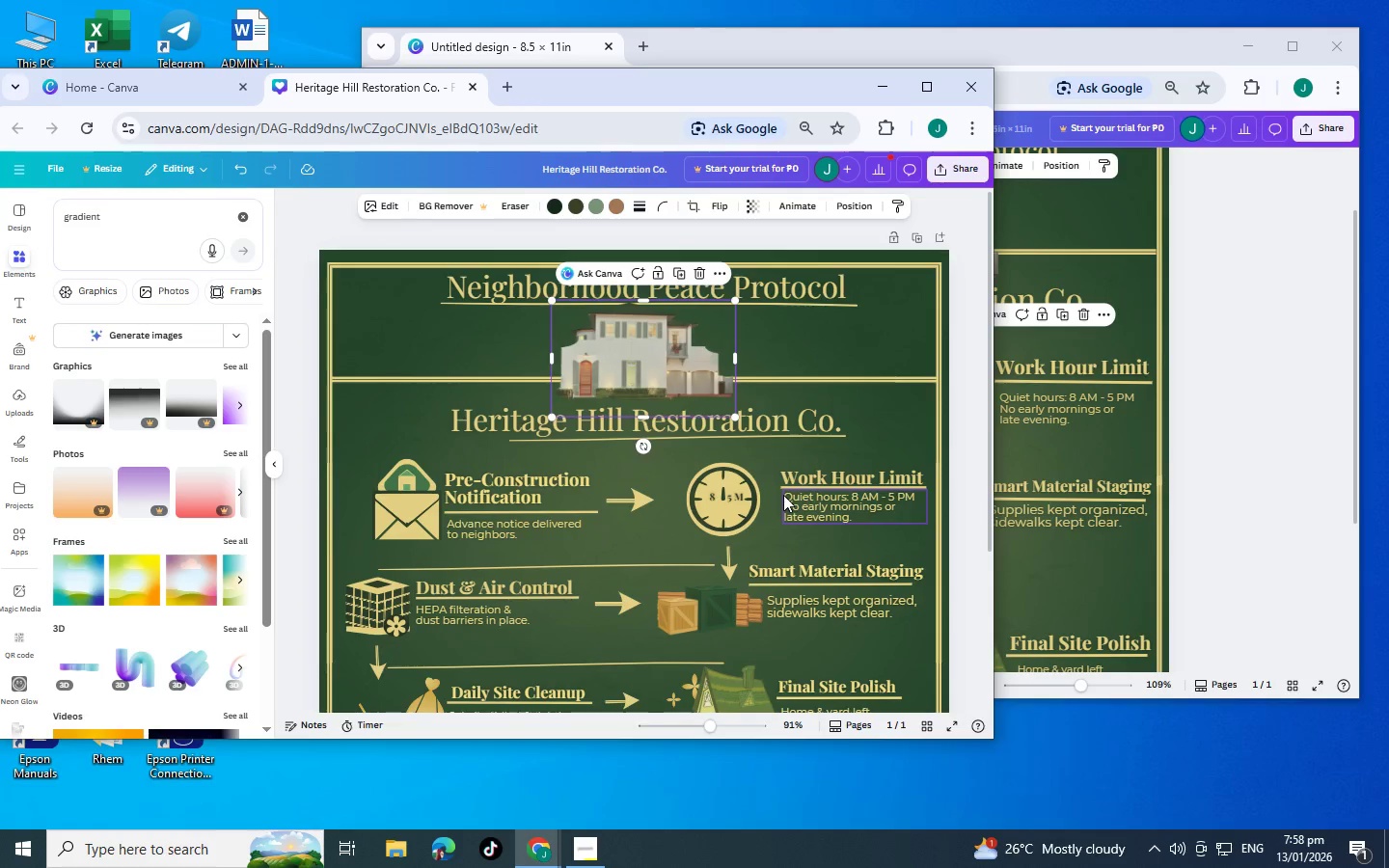 
key(Tab)
 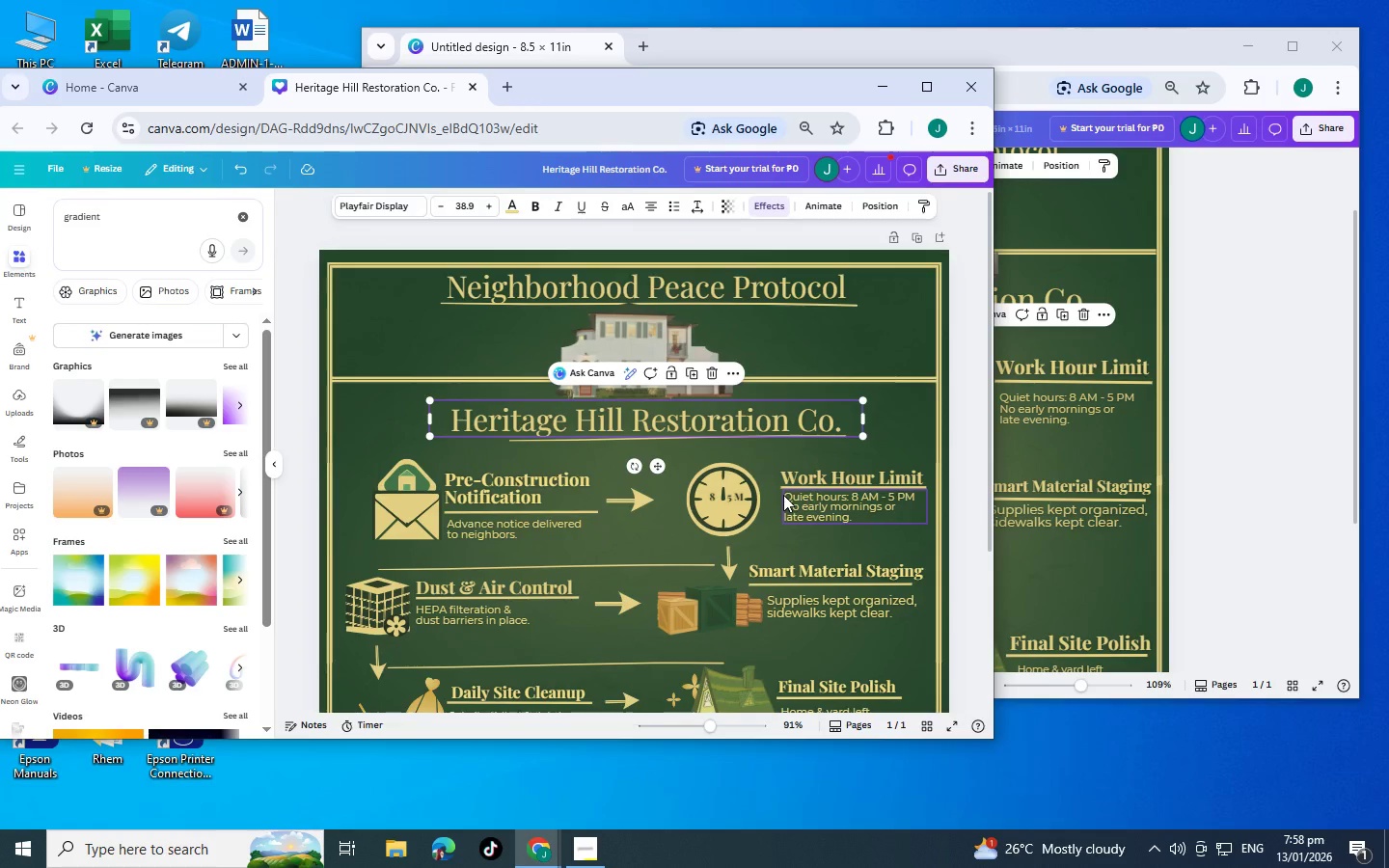 
key(Tab)
 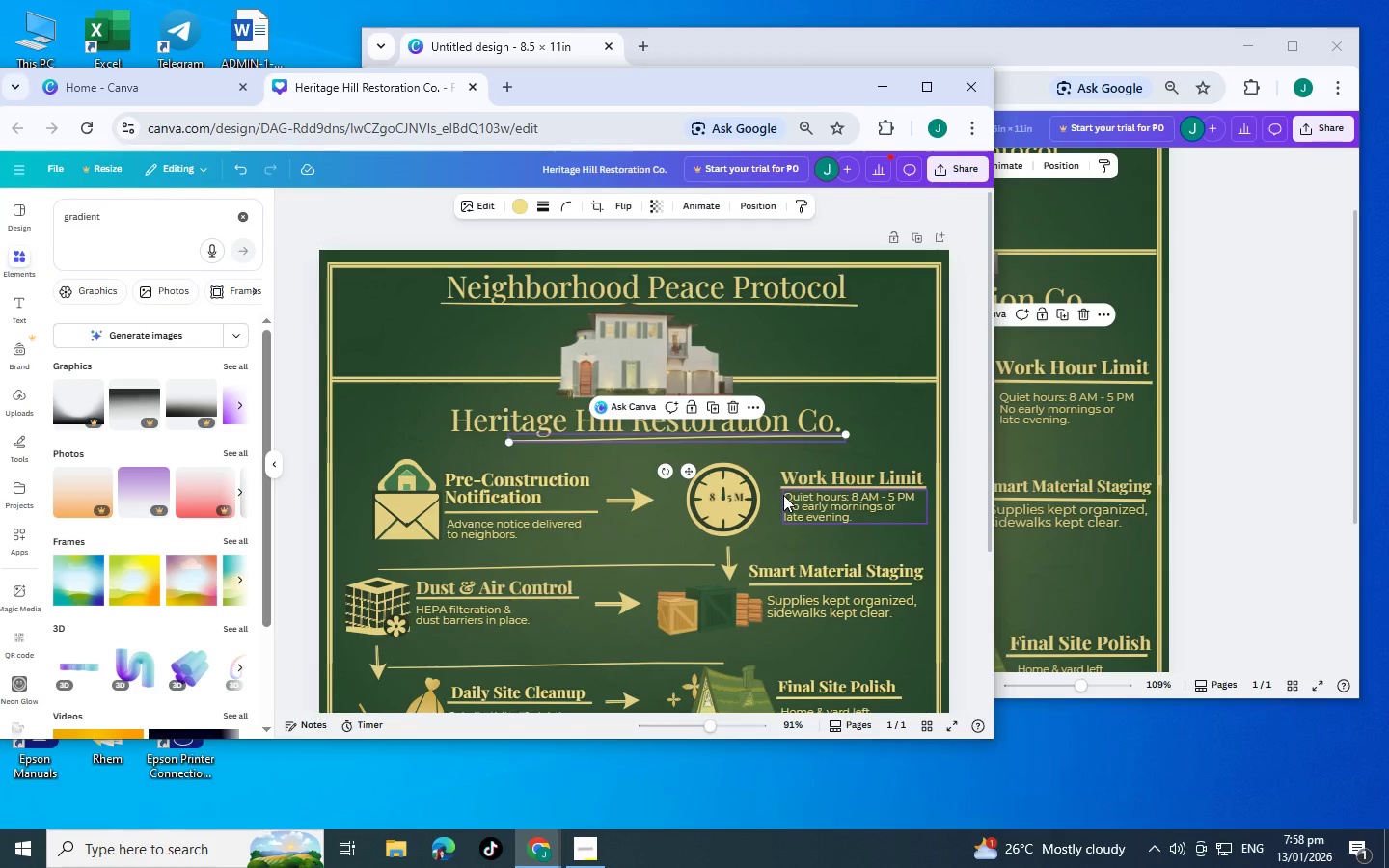 
key(Tab)
 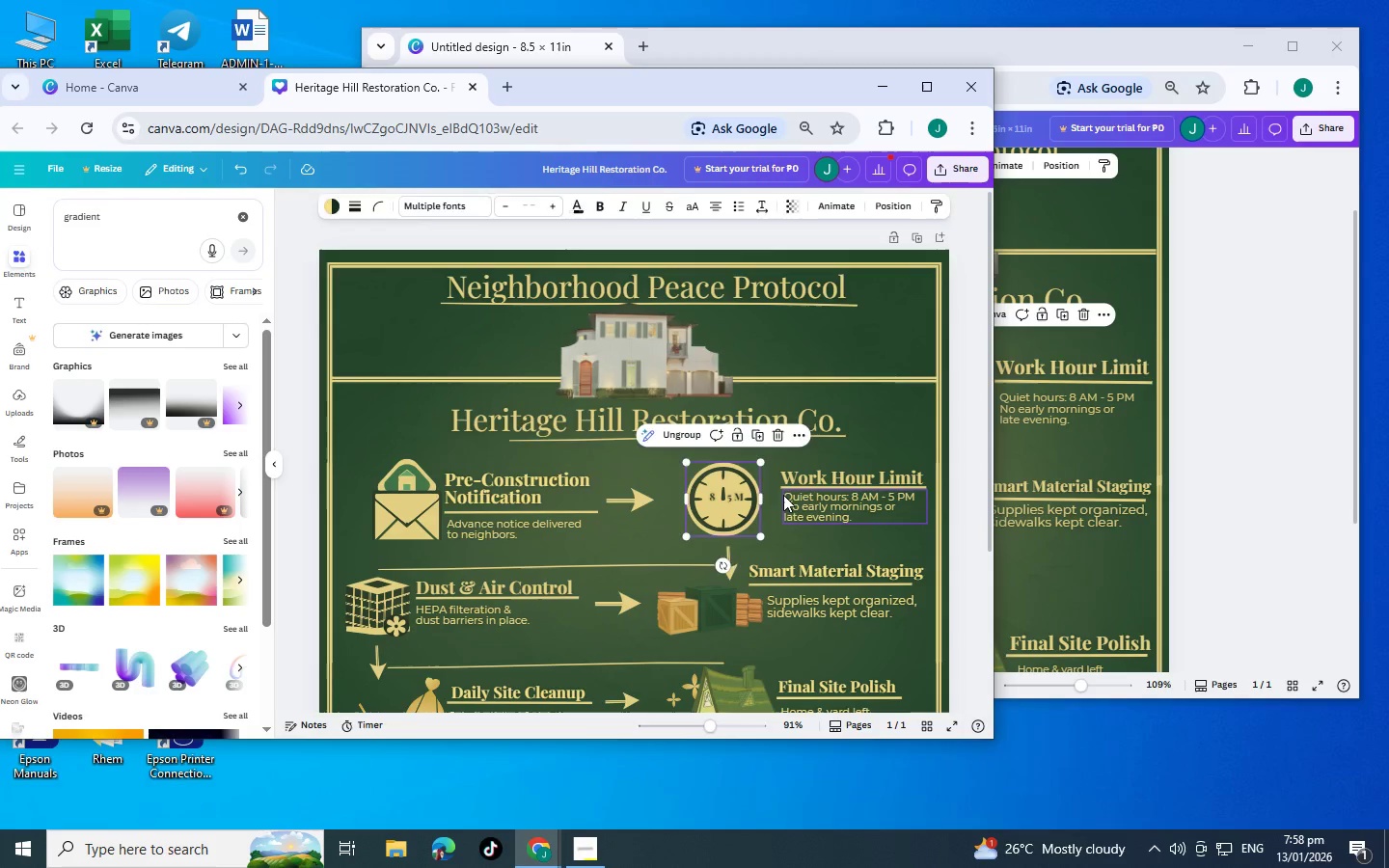 
key(Tab)
 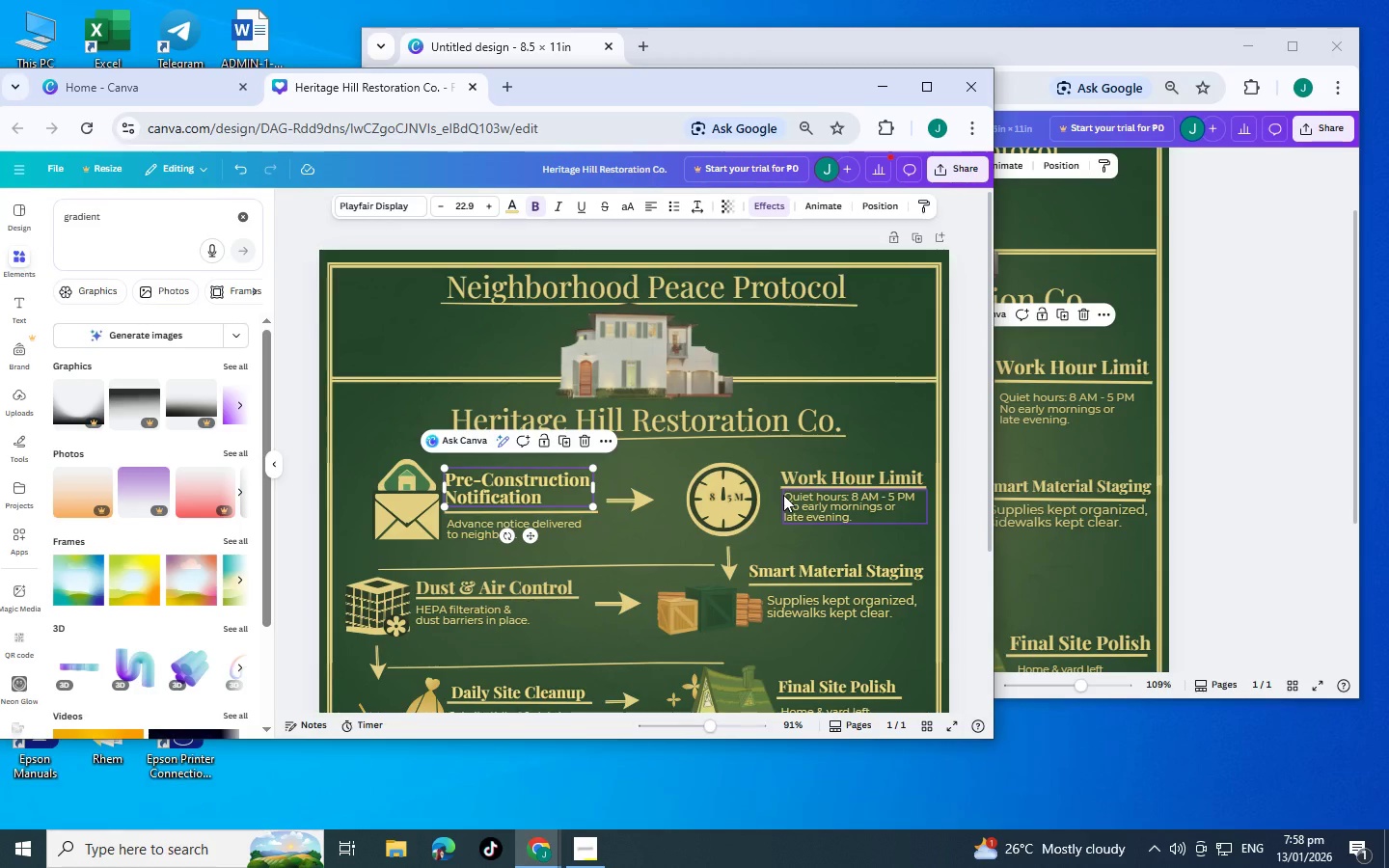 
key(Tab)
 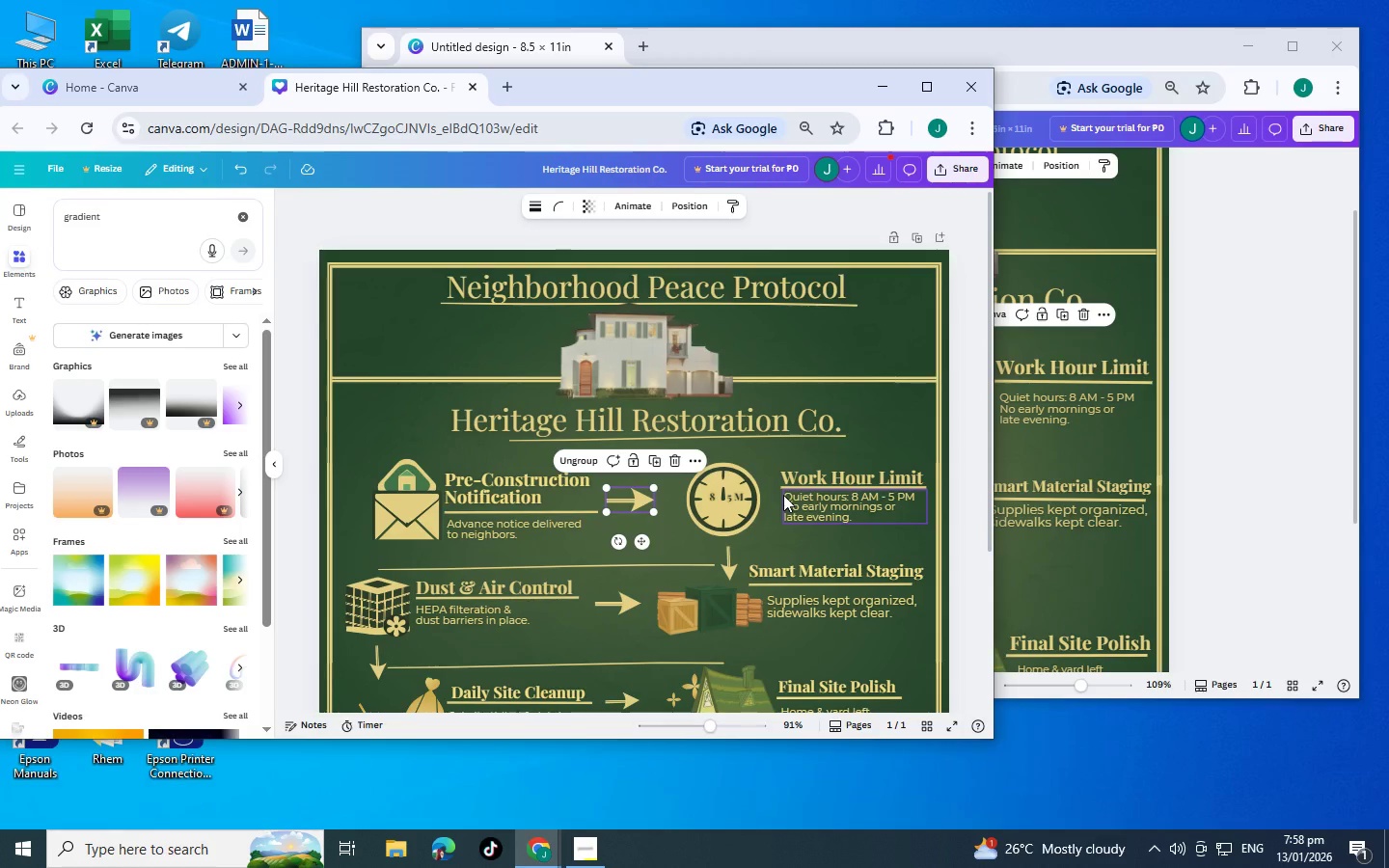 
key(Control+C)
 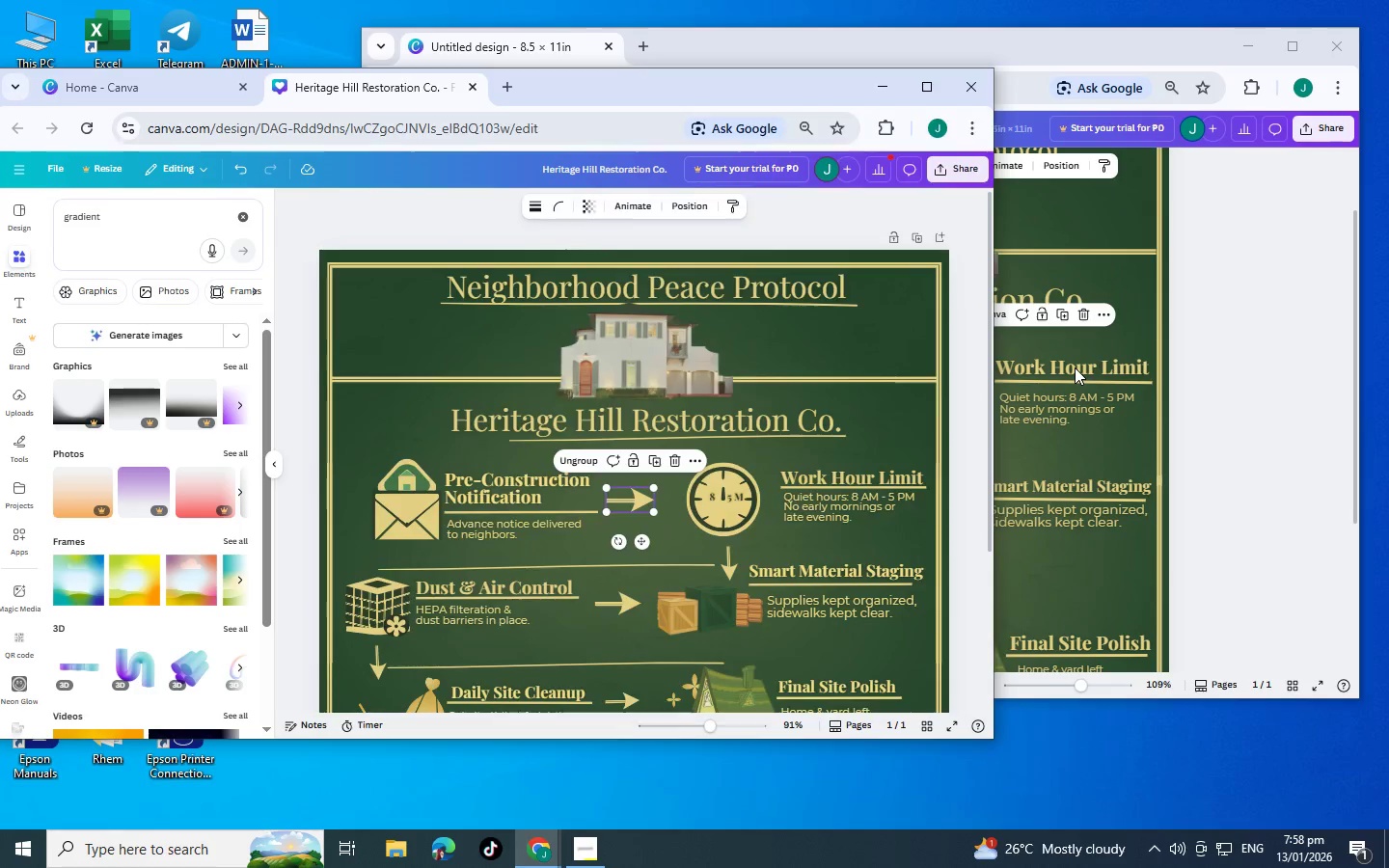 
left_click([1075, 367])
 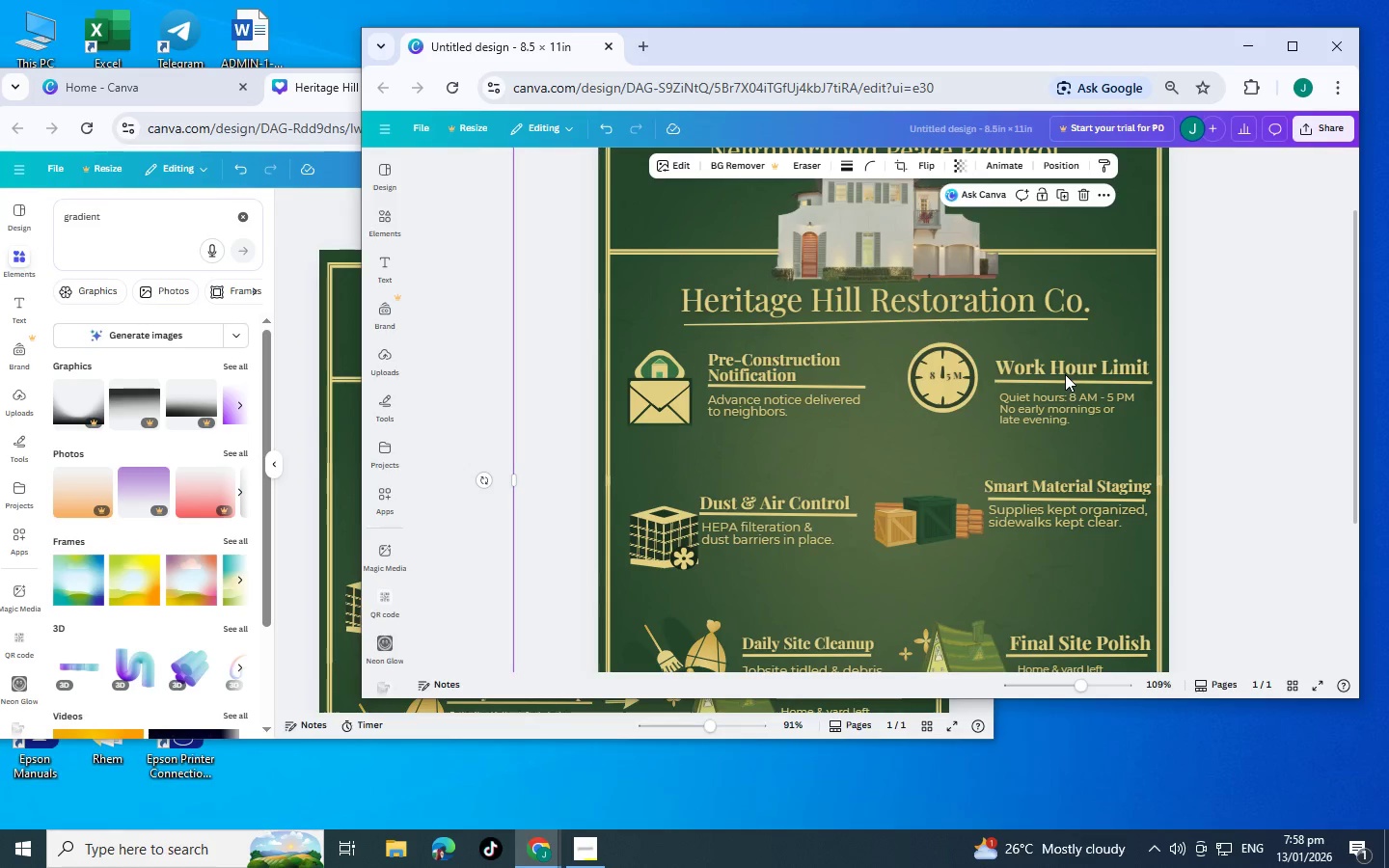 
key(Control+V)
 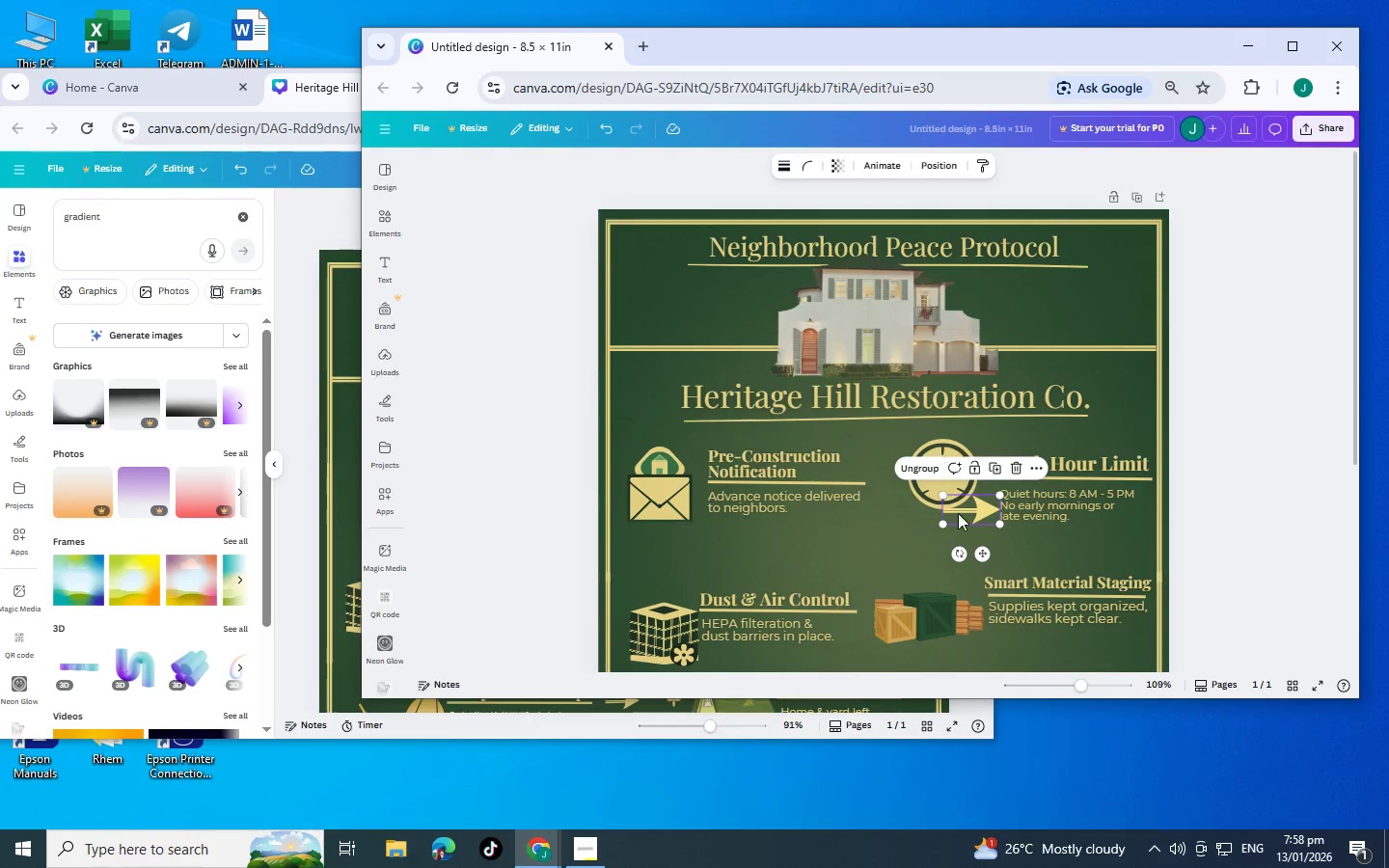 
scroll: coordinate [1065, 374], scroll_direction: up, amount: 2.0
 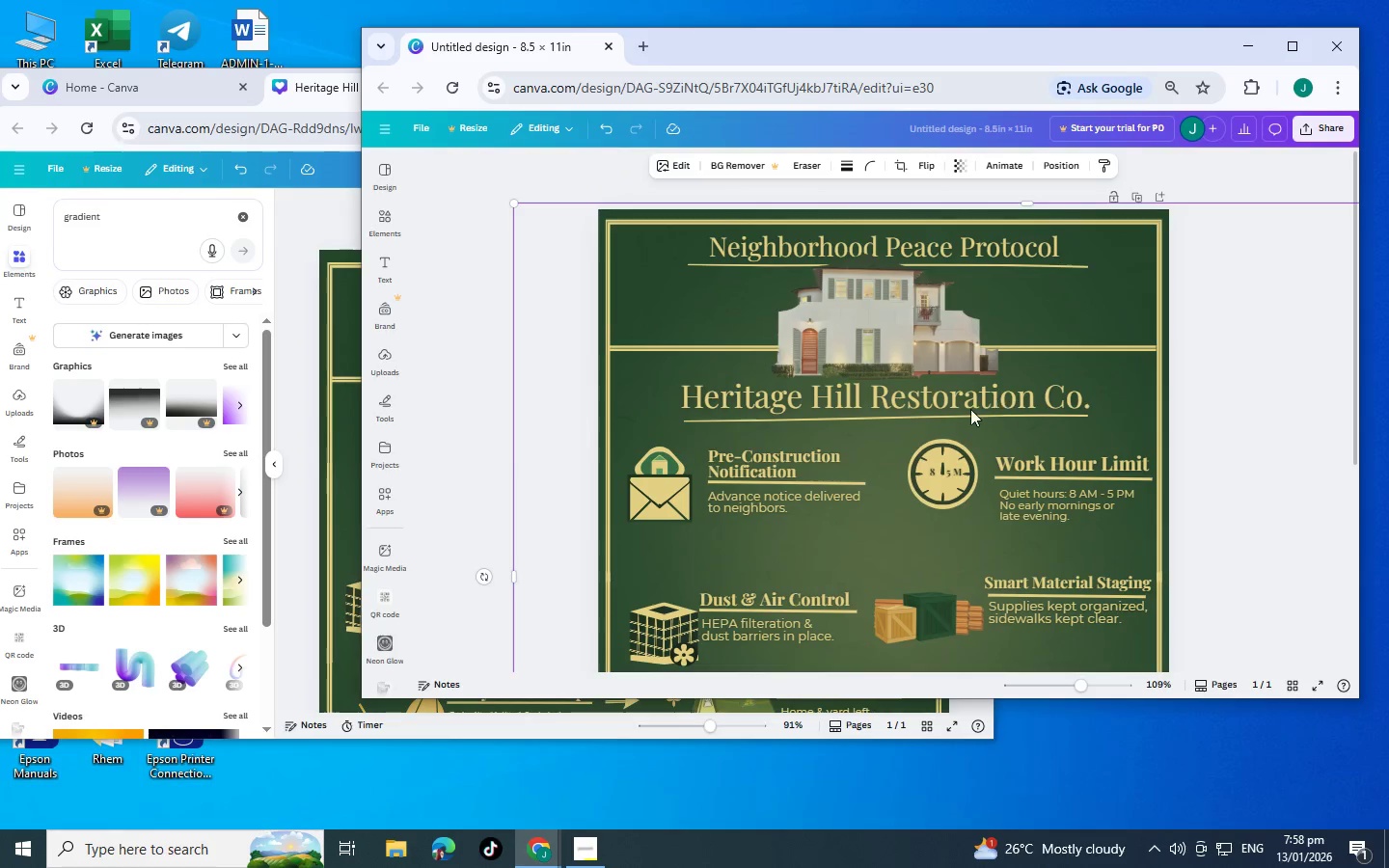 
left_click_drag(start_coordinate=[963, 517], to_coordinate=[869, 475])
 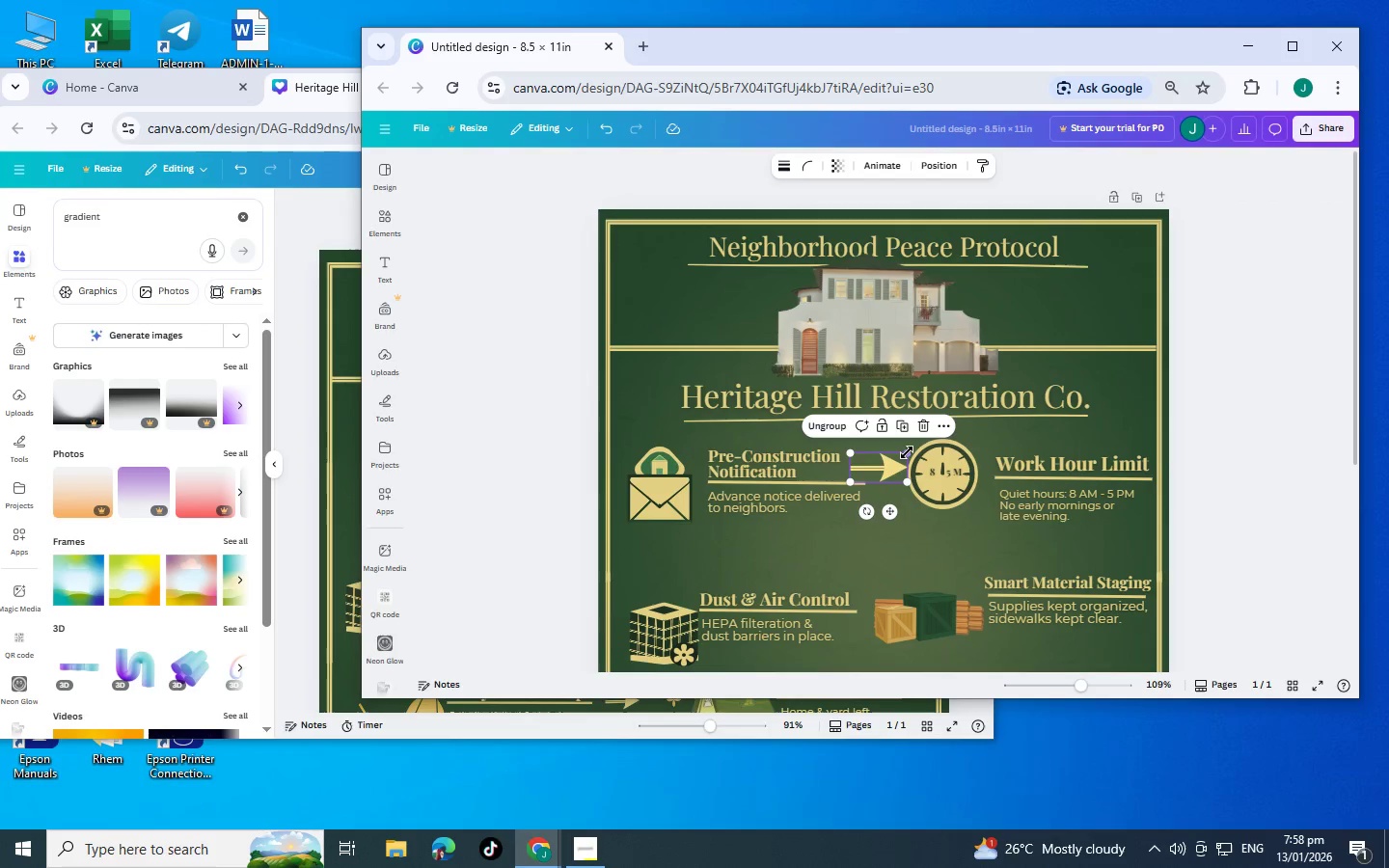 
left_click_drag(start_coordinate=[907, 452], to_coordinate=[872, 458])
 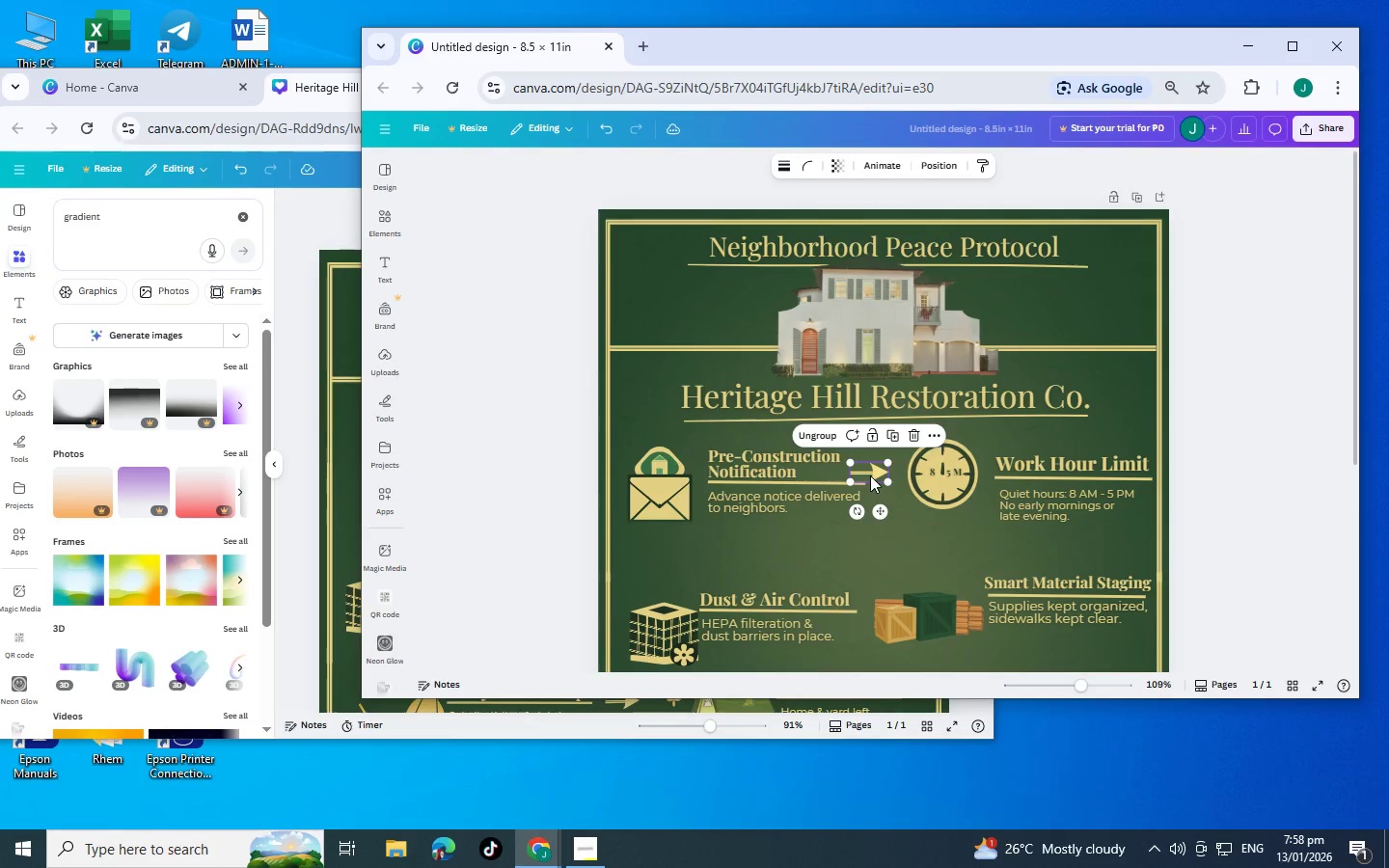 
left_click_drag(start_coordinate=[870, 475], to_coordinate=[877, 472])
 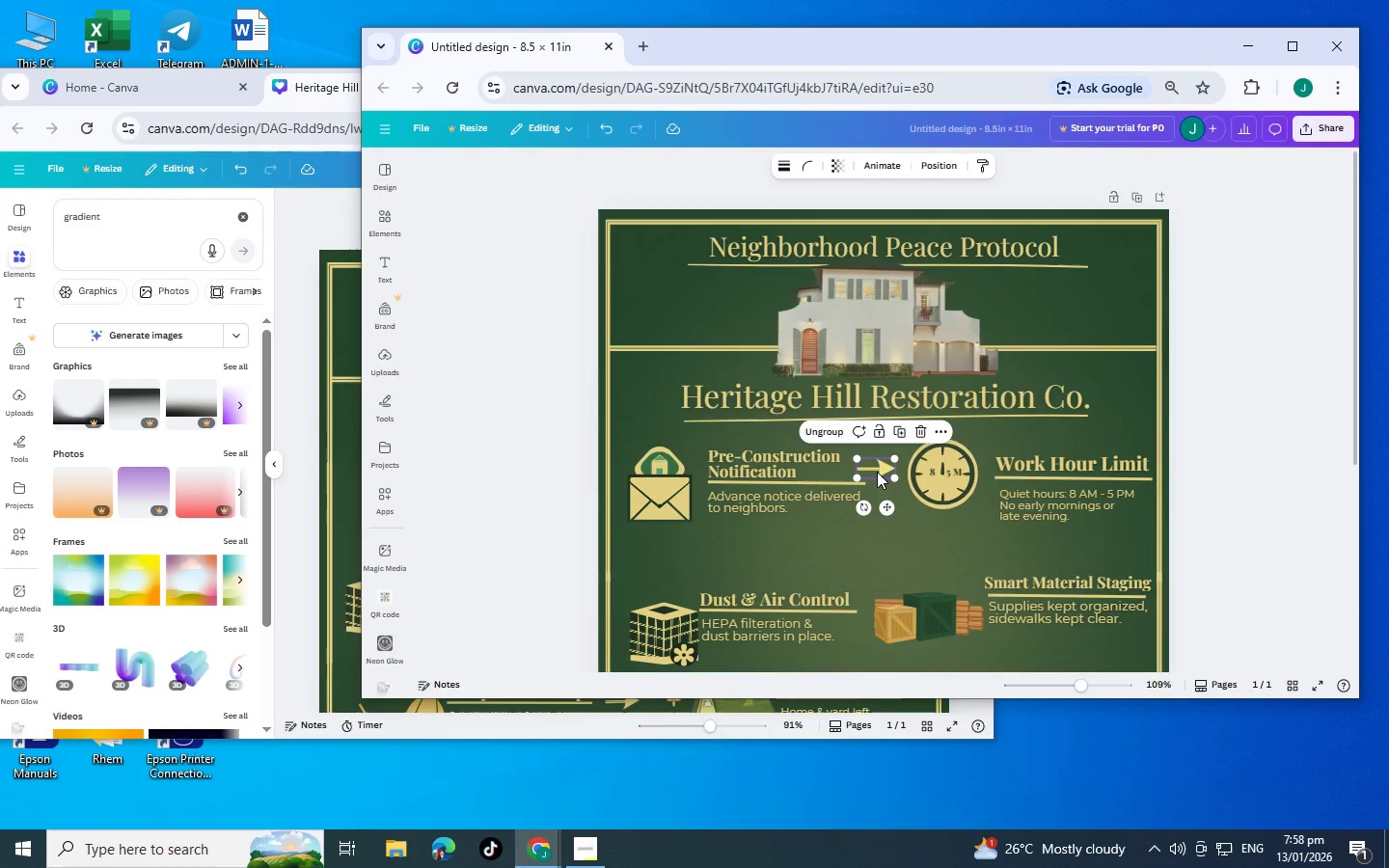 
key(Control+C)
 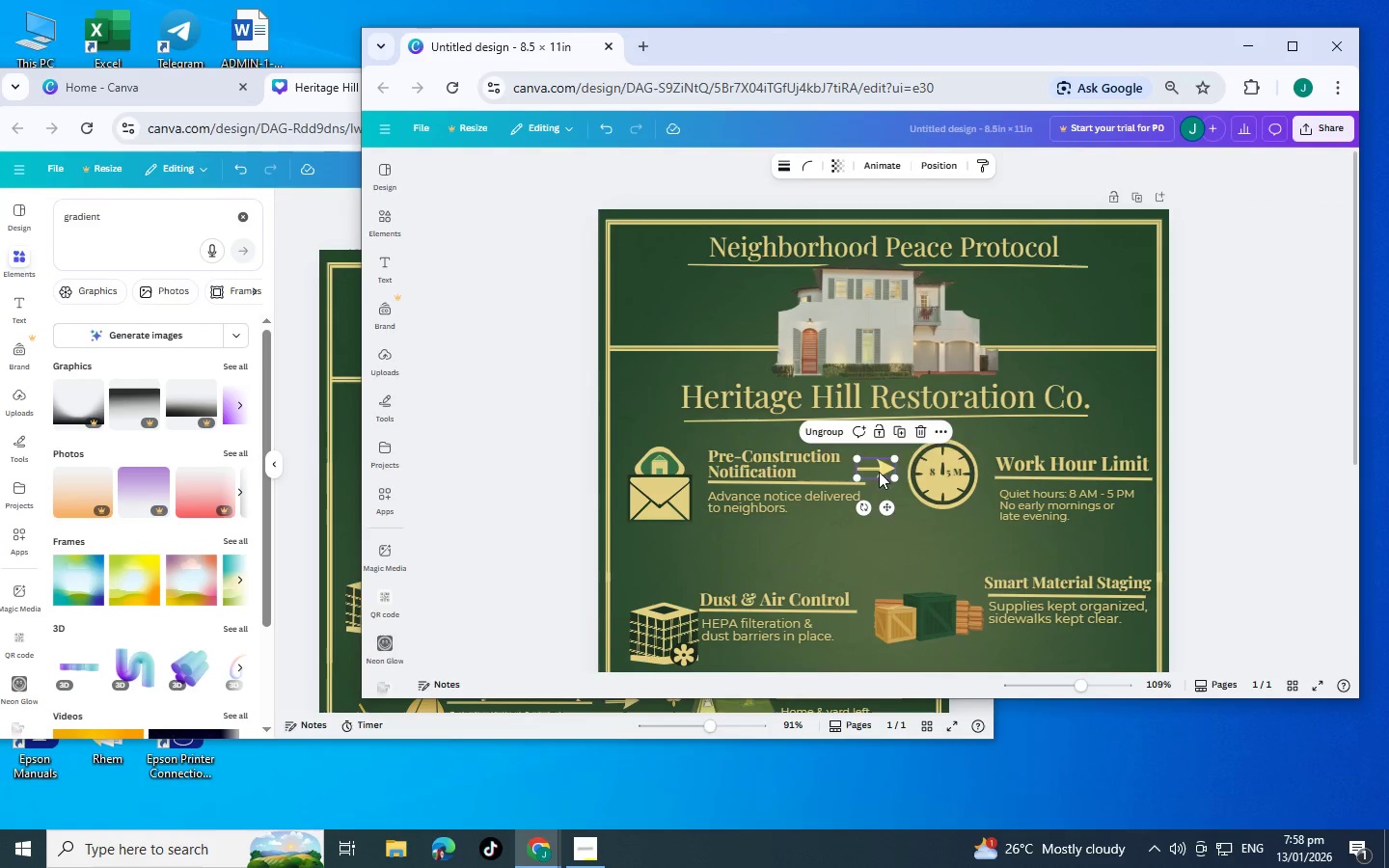 
key(Control+V)
 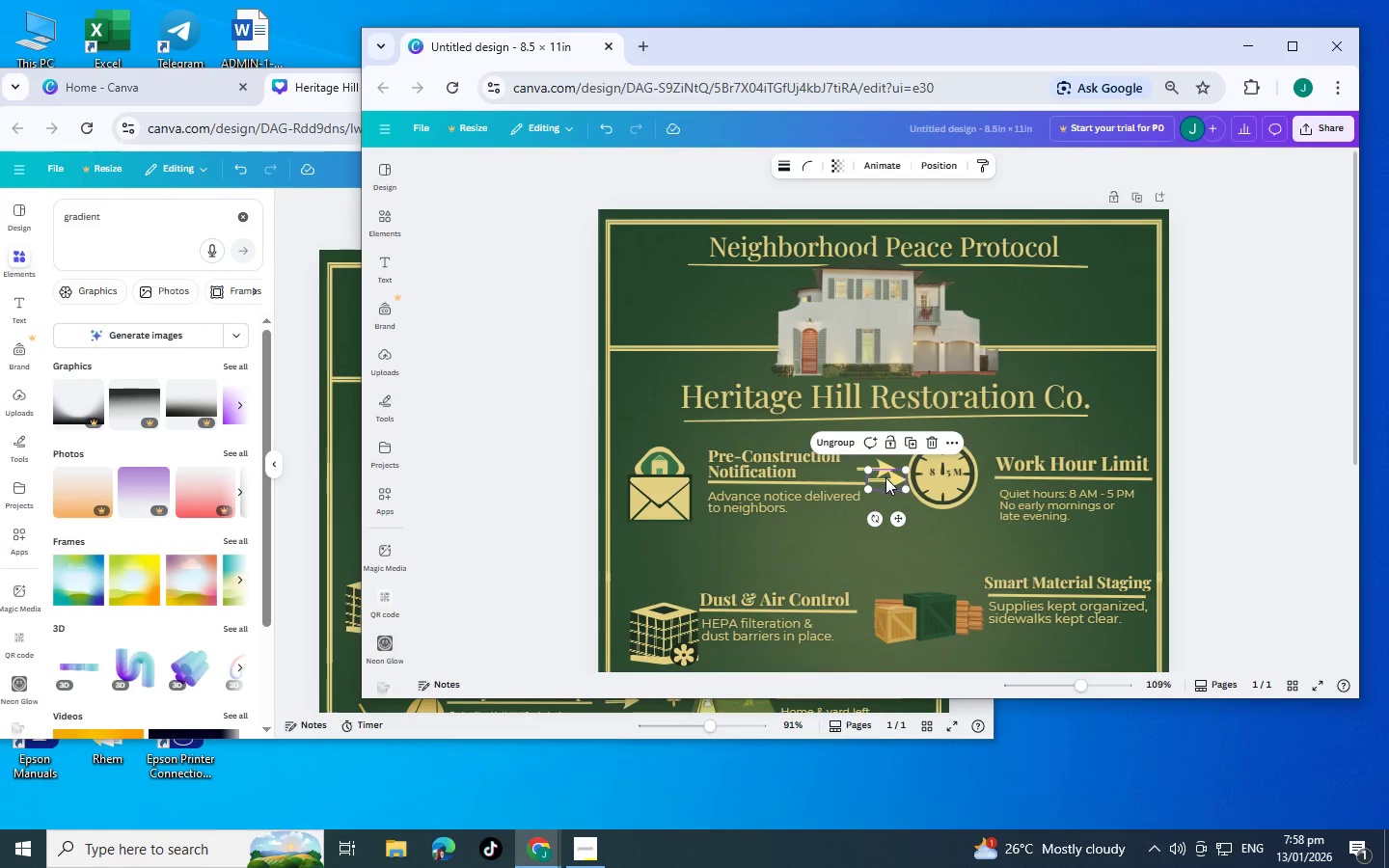 
left_click_drag(start_coordinate=[885, 480], to_coordinate=[845, 295])
 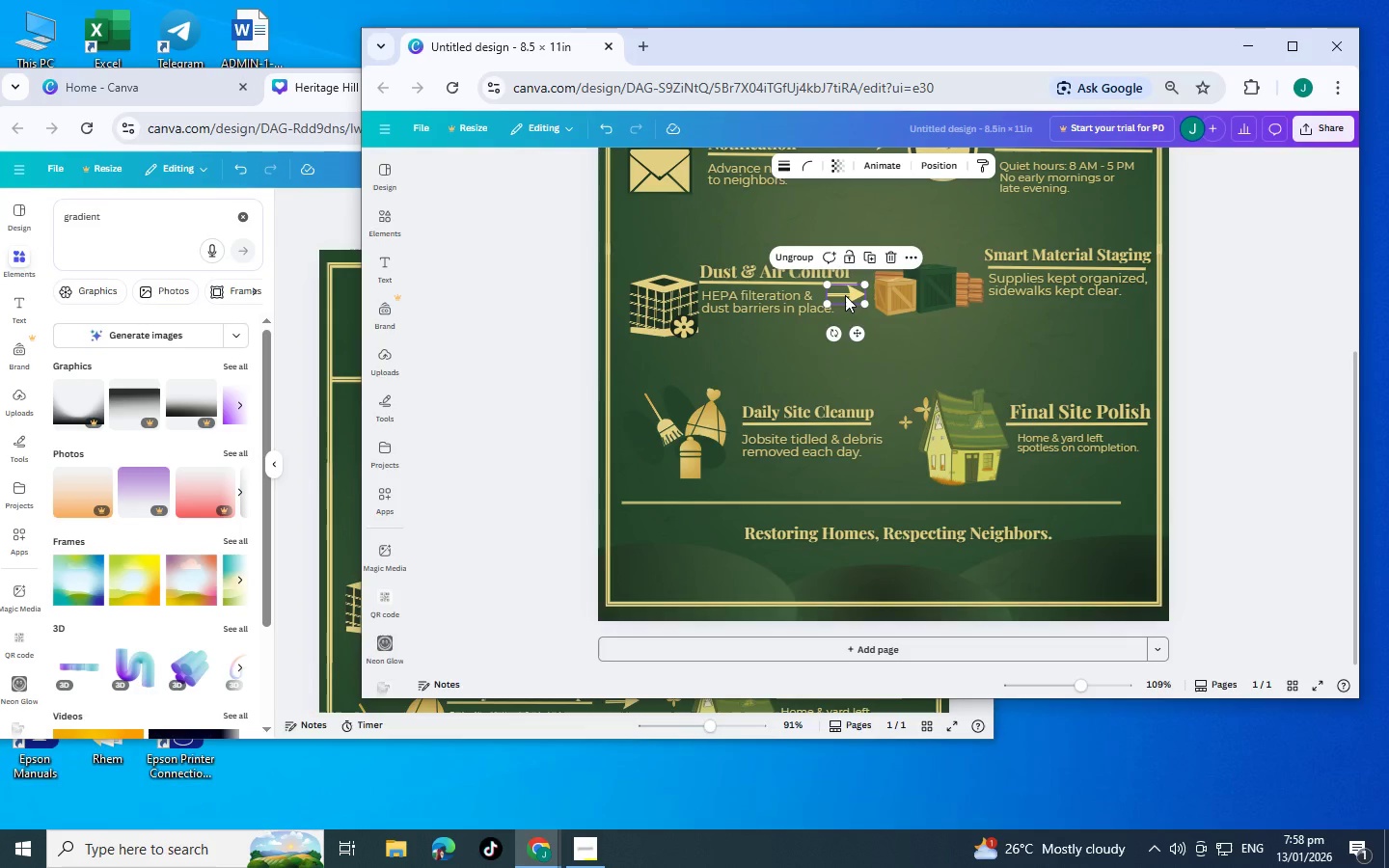 
scroll: coordinate [885, 542], scroll_direction: down, amount: 2.0
 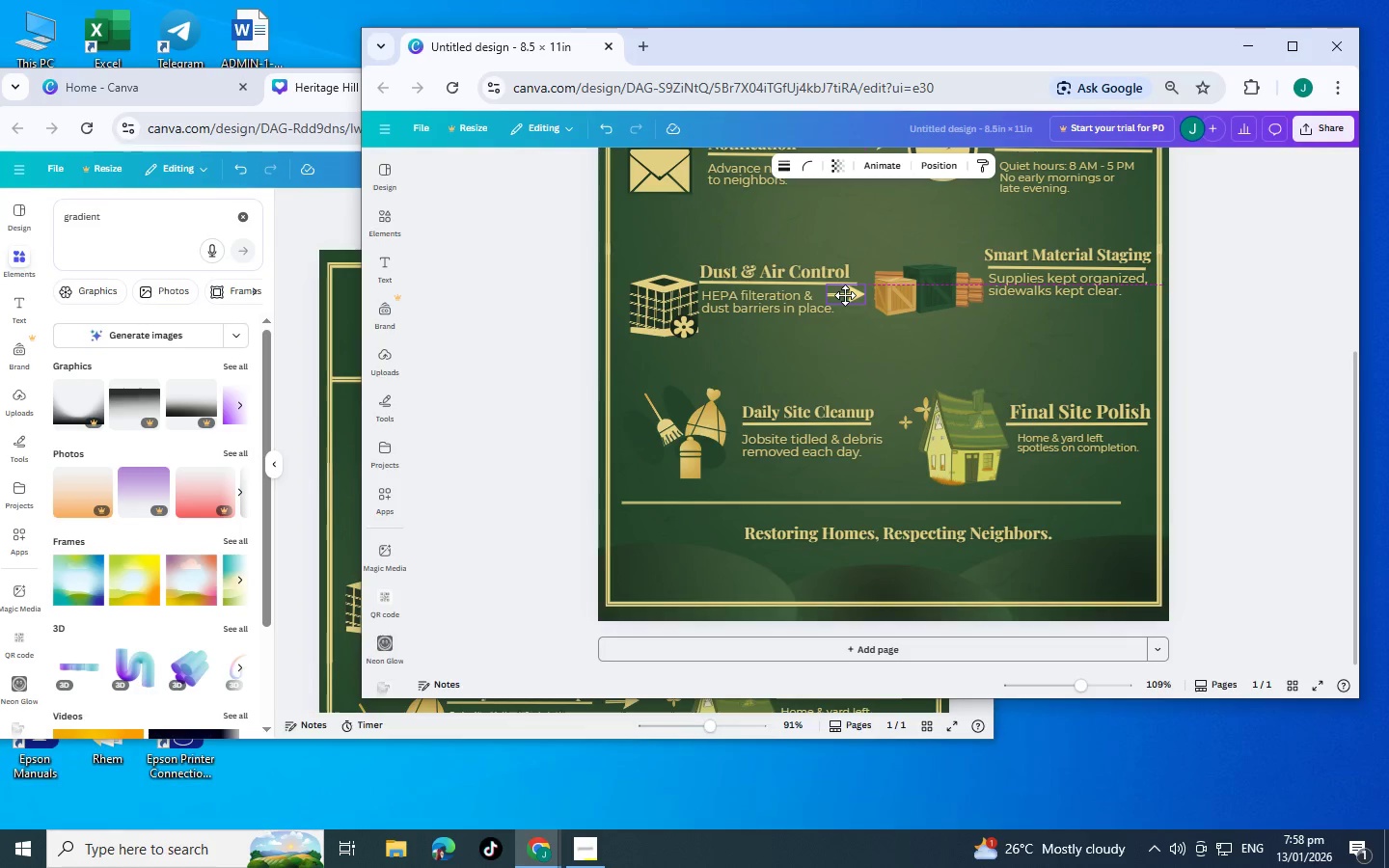 
key(Control+V)
 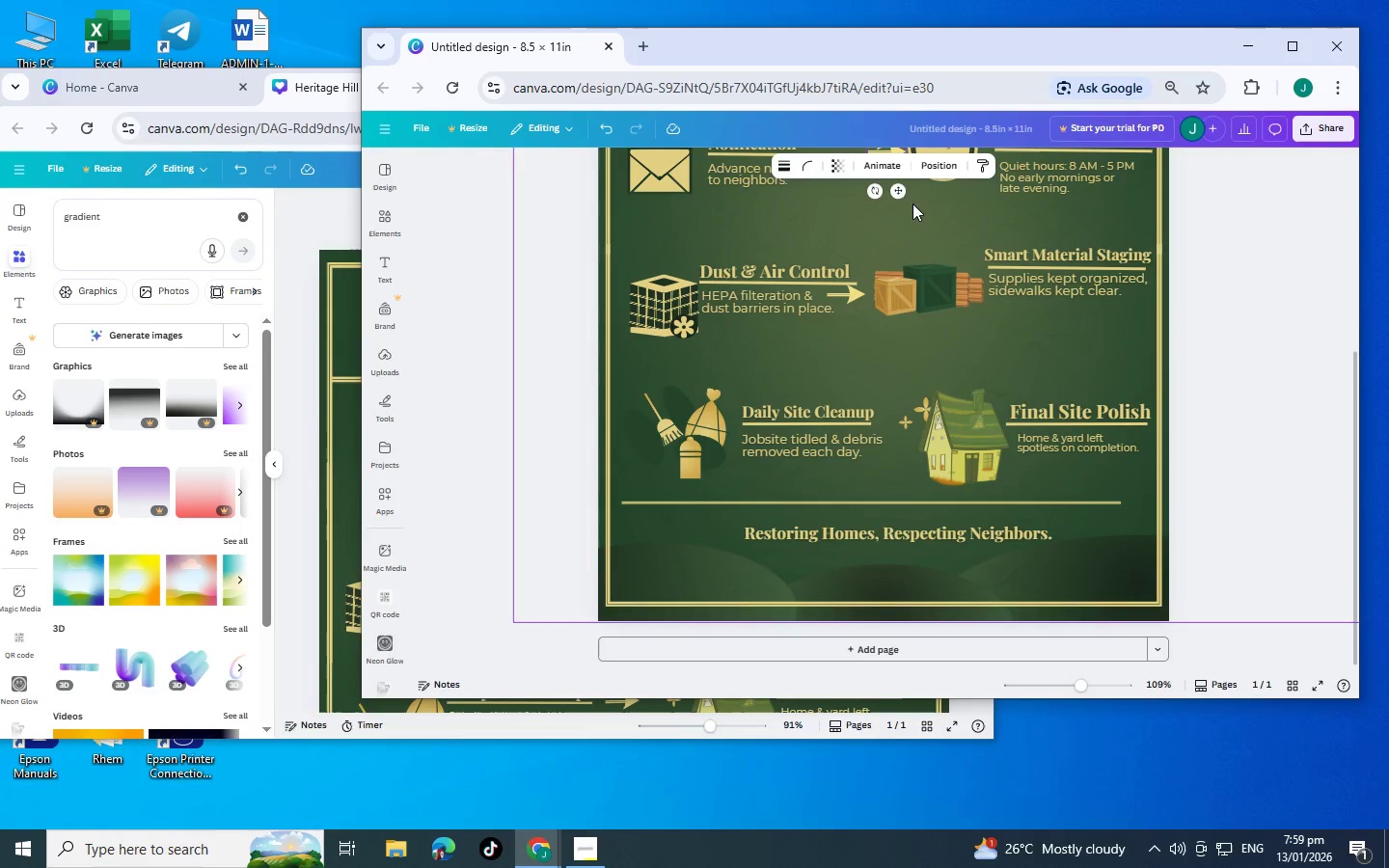 
scroll: coordinate [893, 214], scroll_direction: up, amount: 1.0
 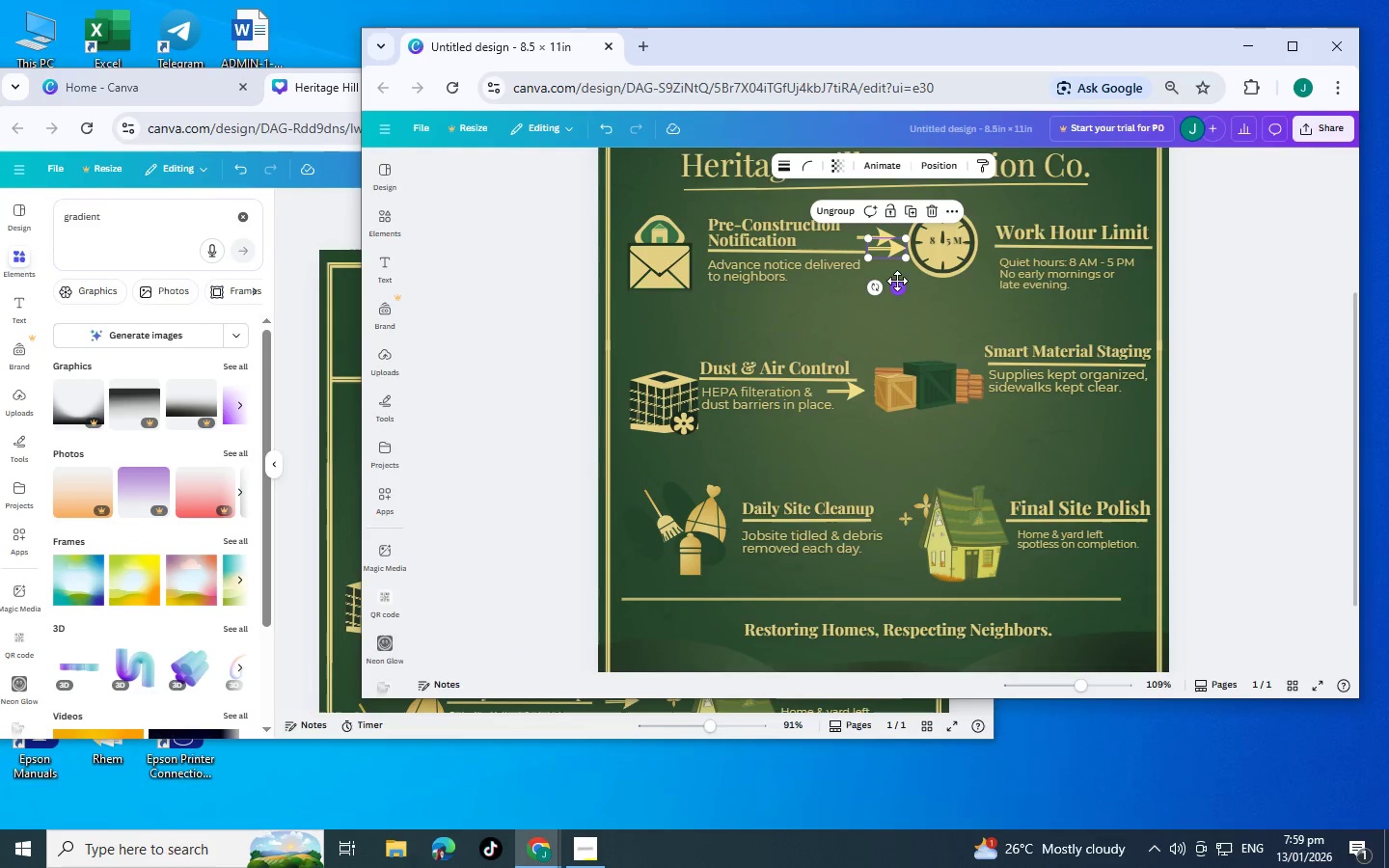 
left_click_drag(start_coordinate=[898, 287], to_coordinate=[902, 593])
 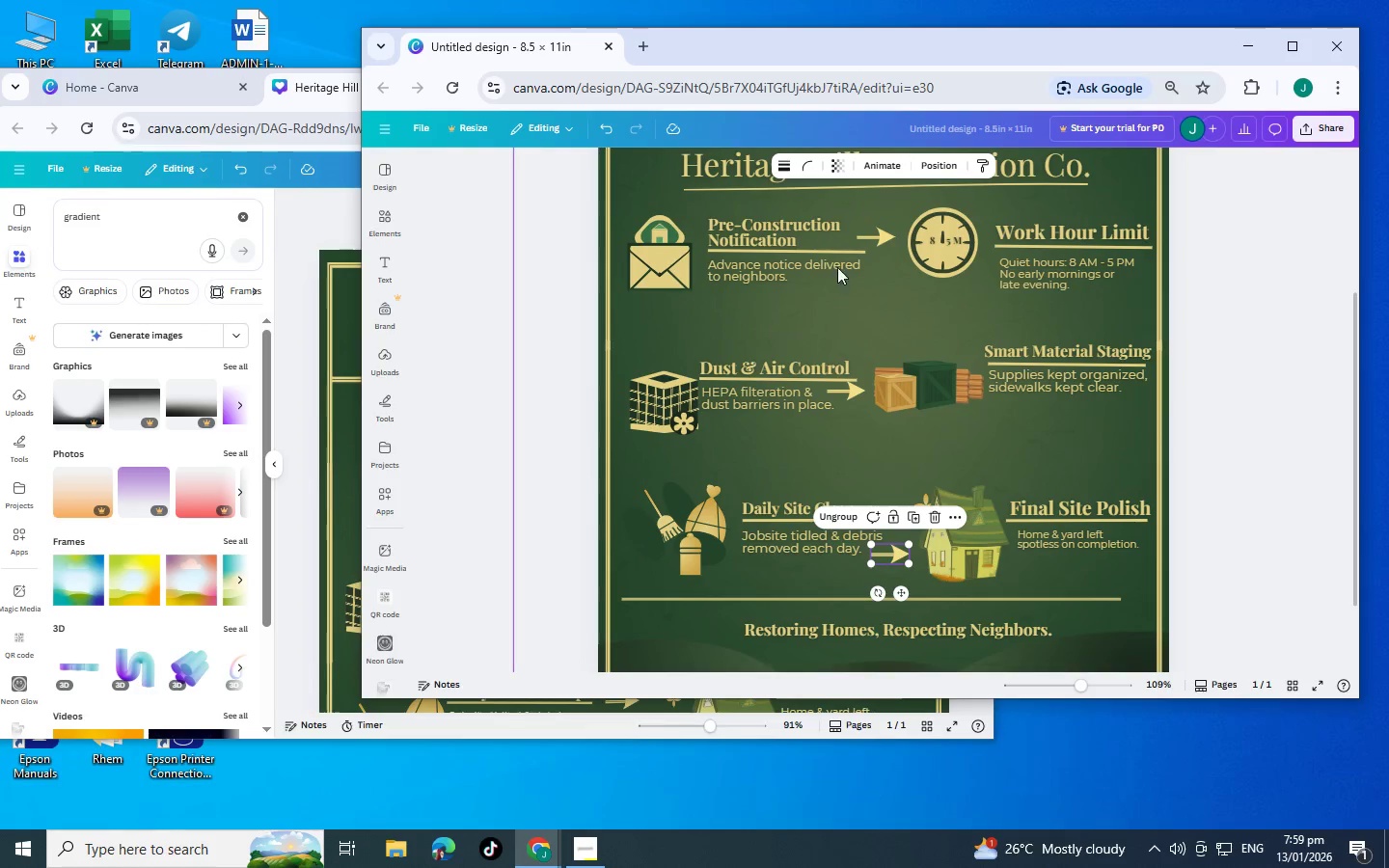 
scroll: coordinate [863, 256], scroll_direction: up, amount: 2.0
 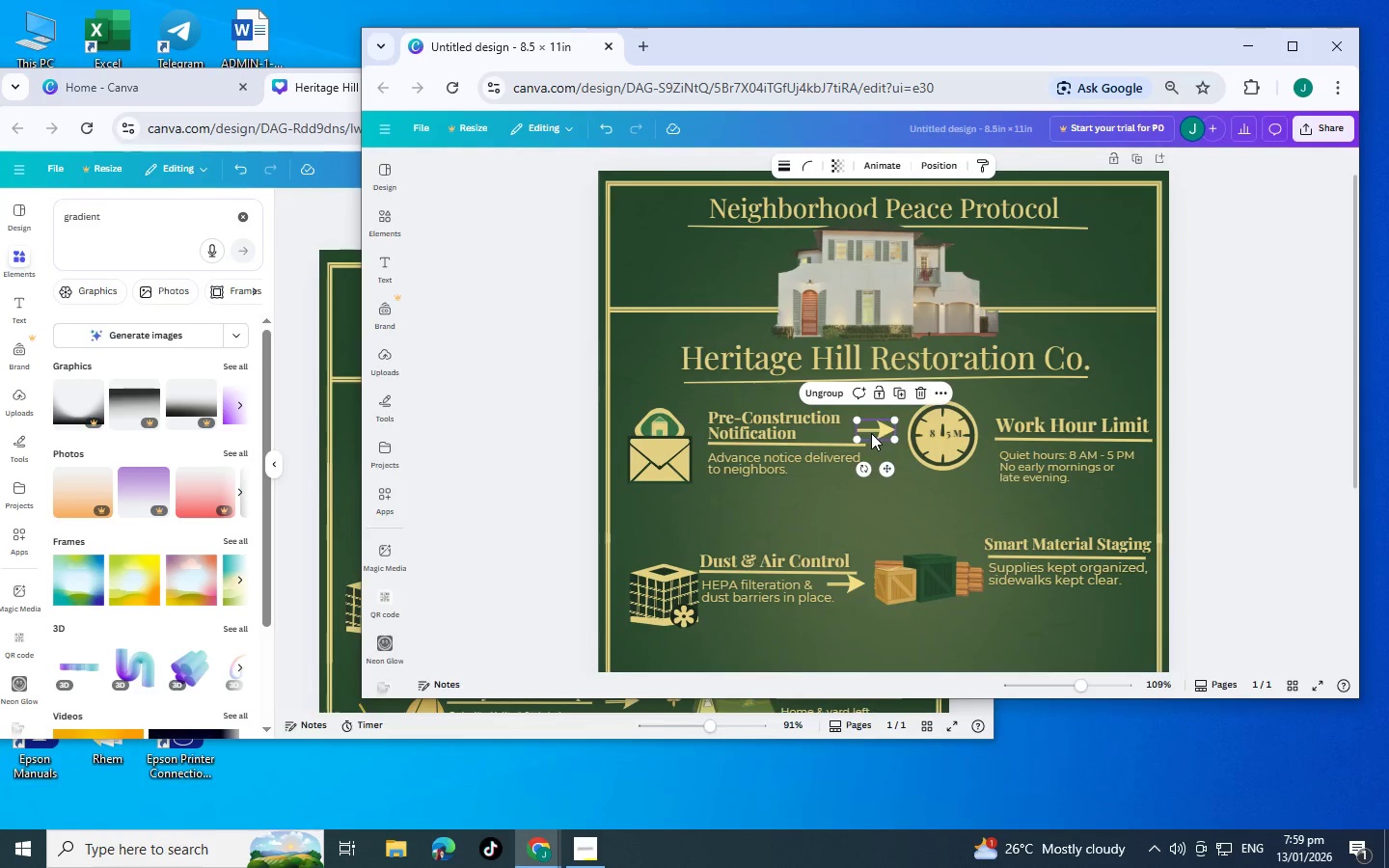 
key(Control+C)
 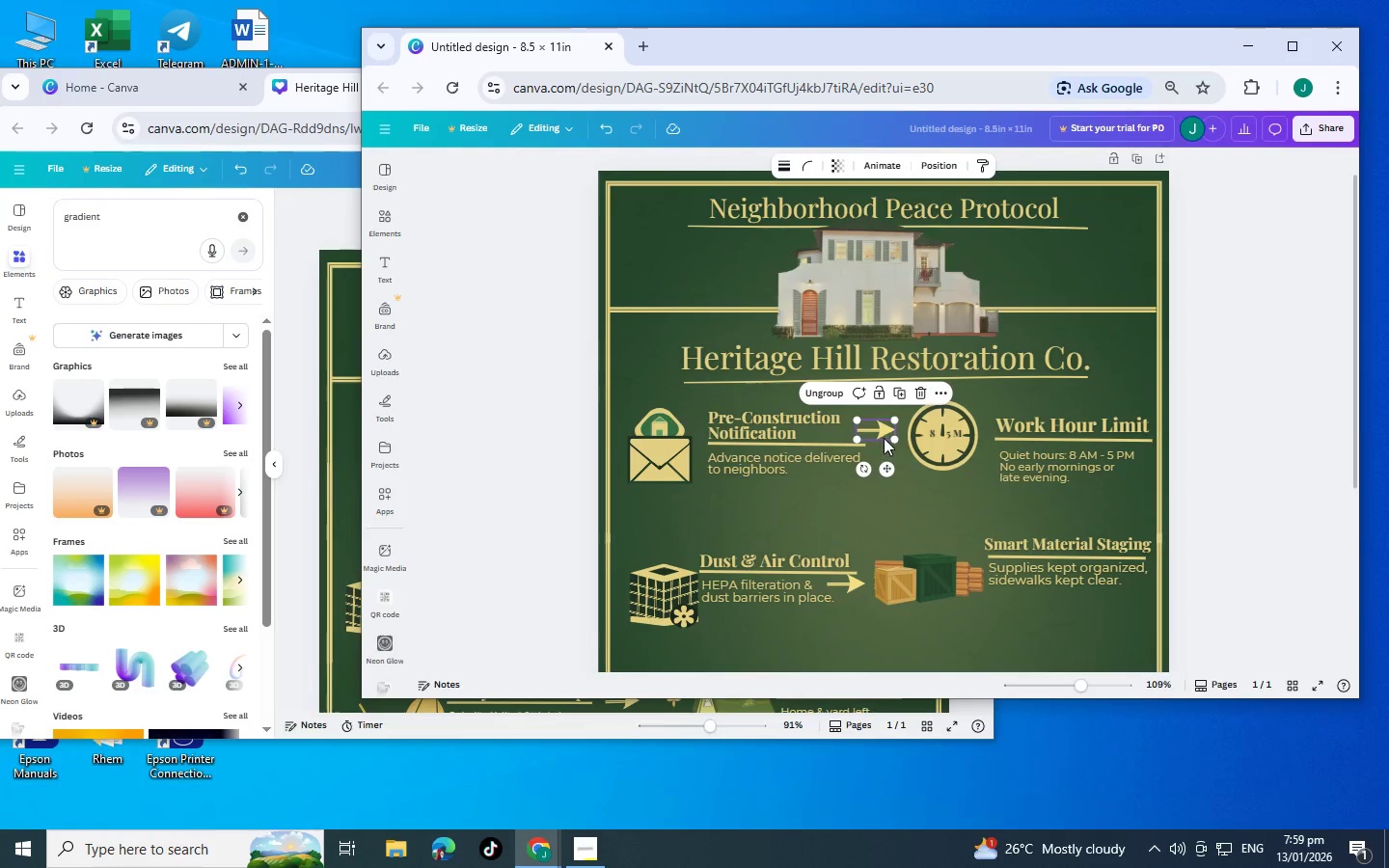 
key(Control+V)
 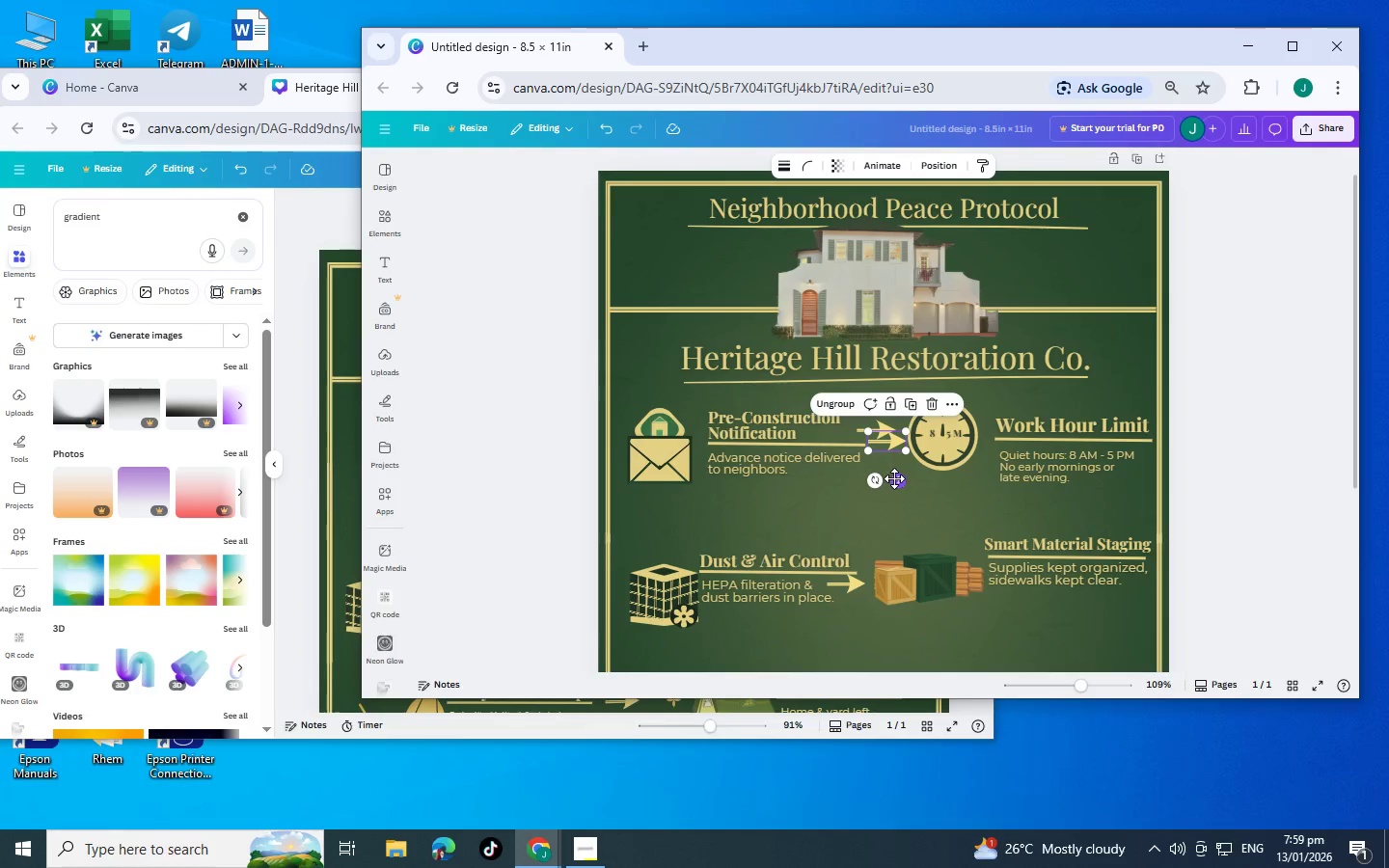 
left_click_drag(start_coordinate=[897, 479], to_coordinate=[959, 539])
 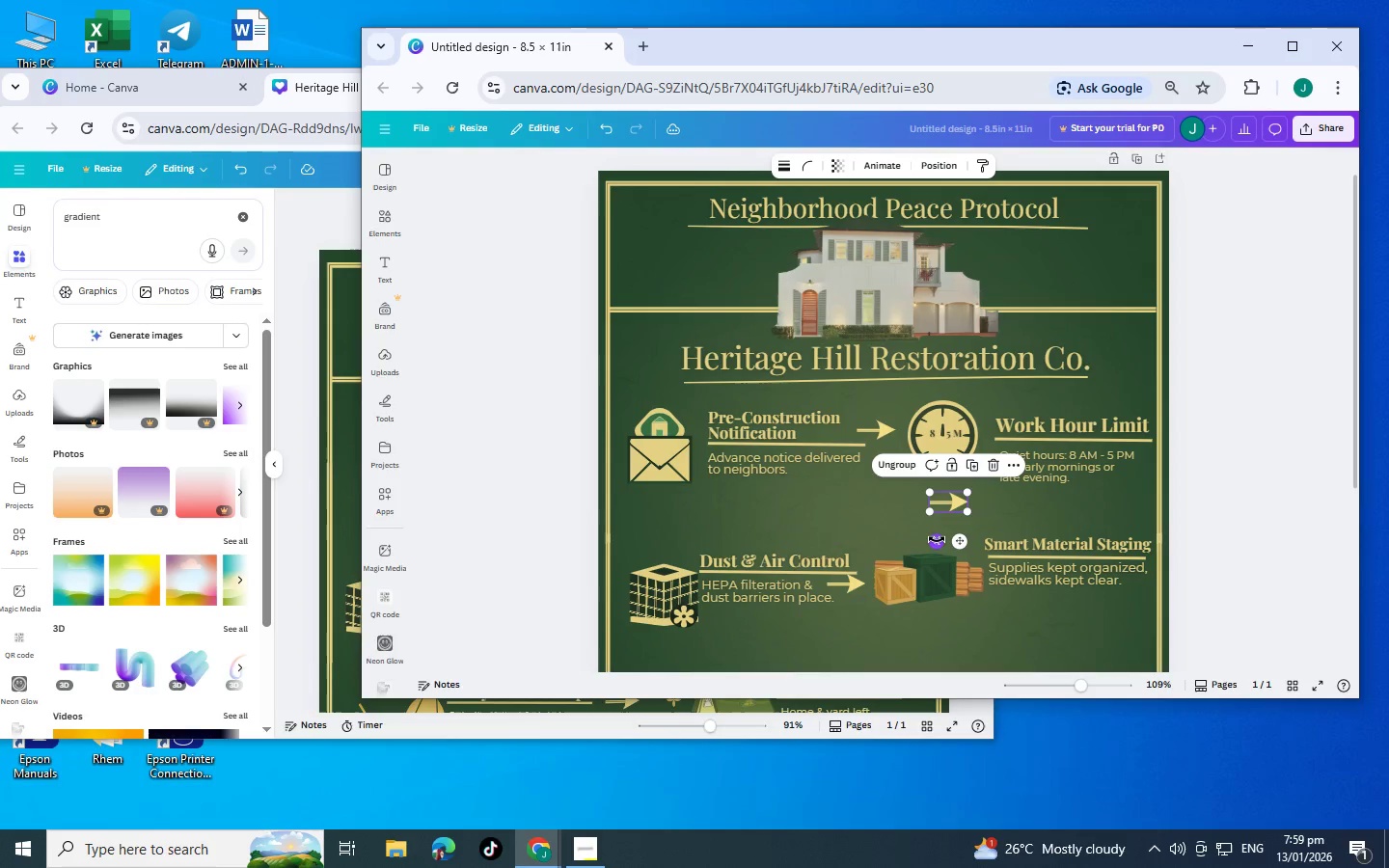 
left_click_drag(start_coordinate=[937, 539], to_coordinate=[853, 487])
 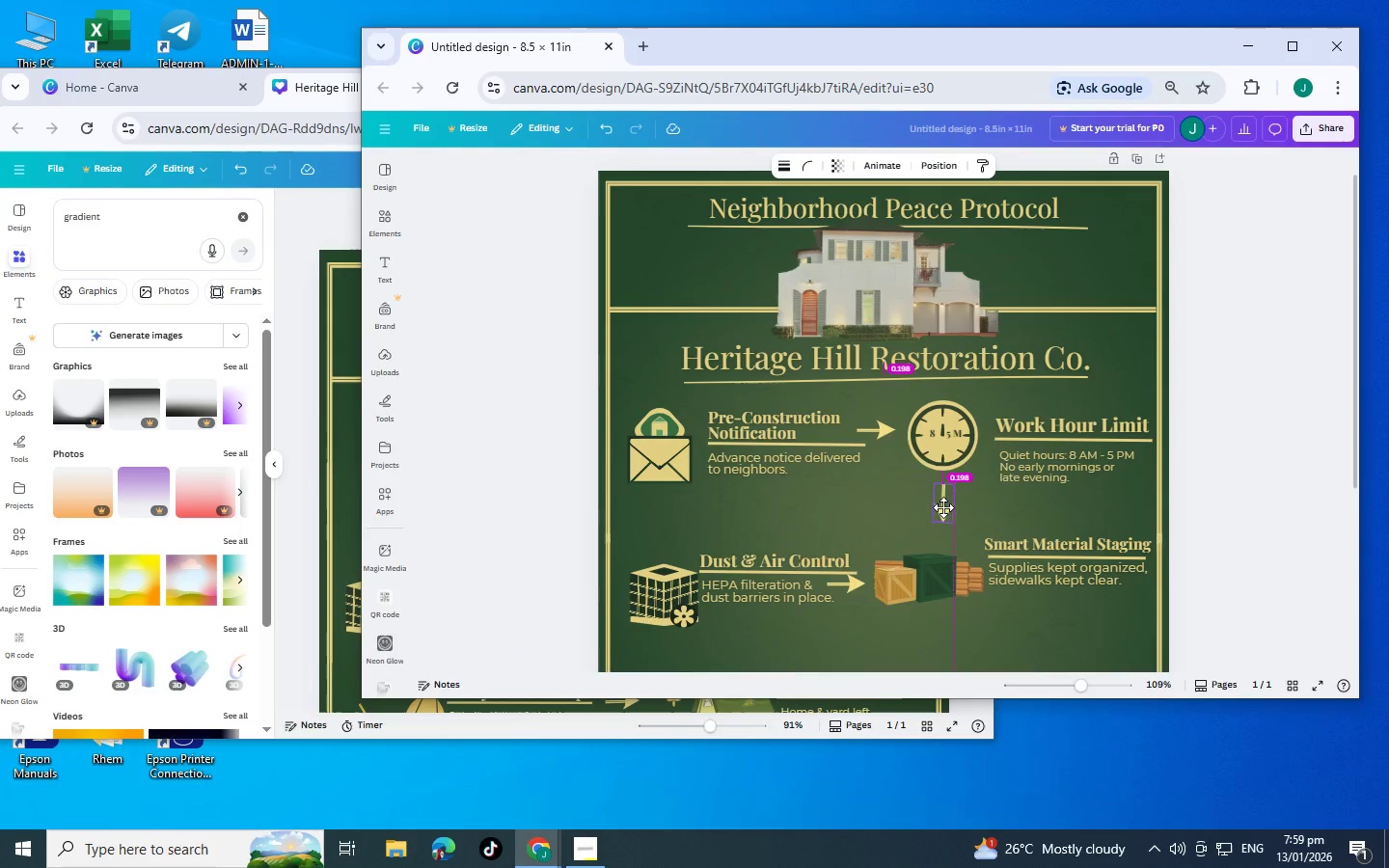 
key(Control+C)
 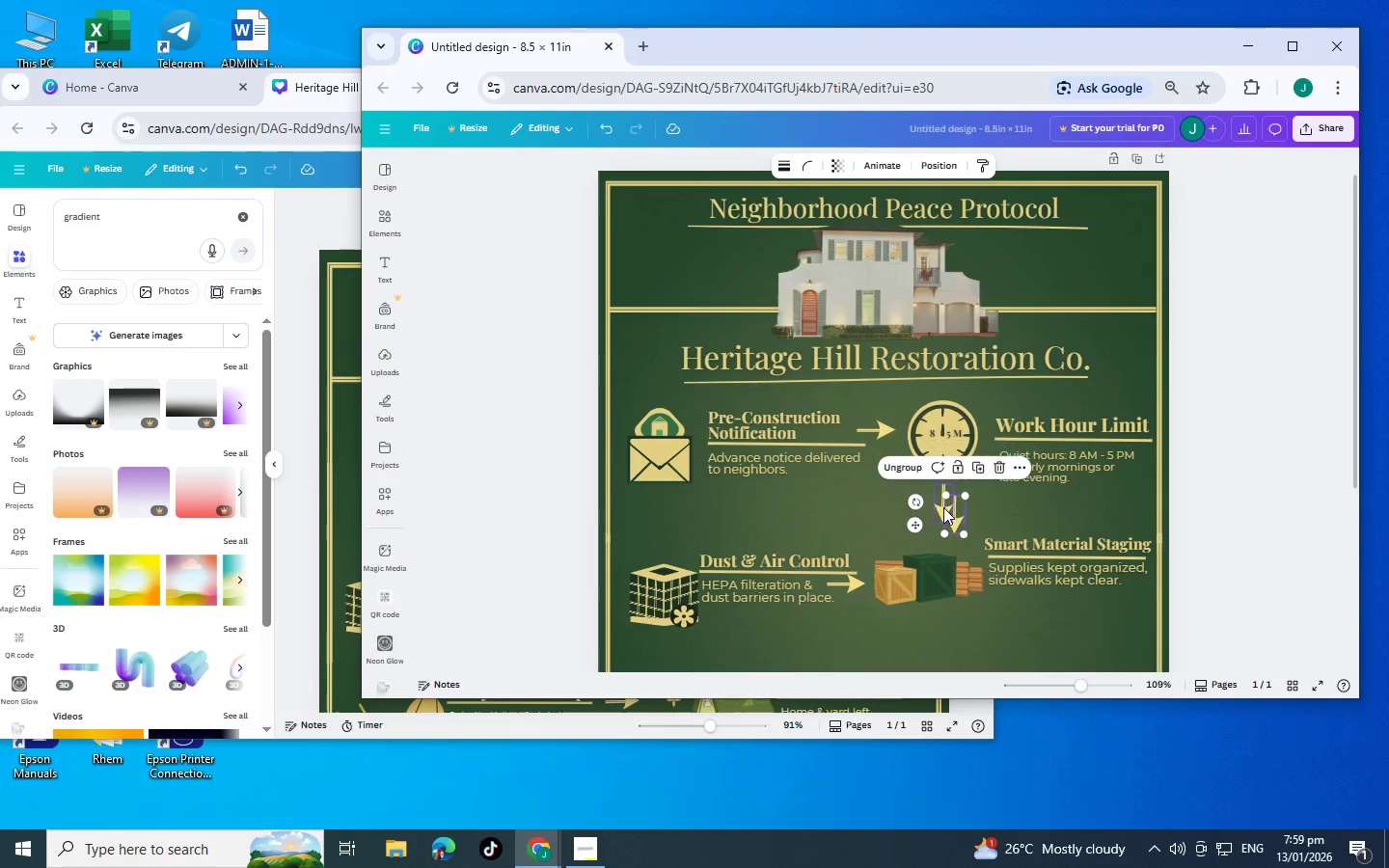 
key(Control+V)
 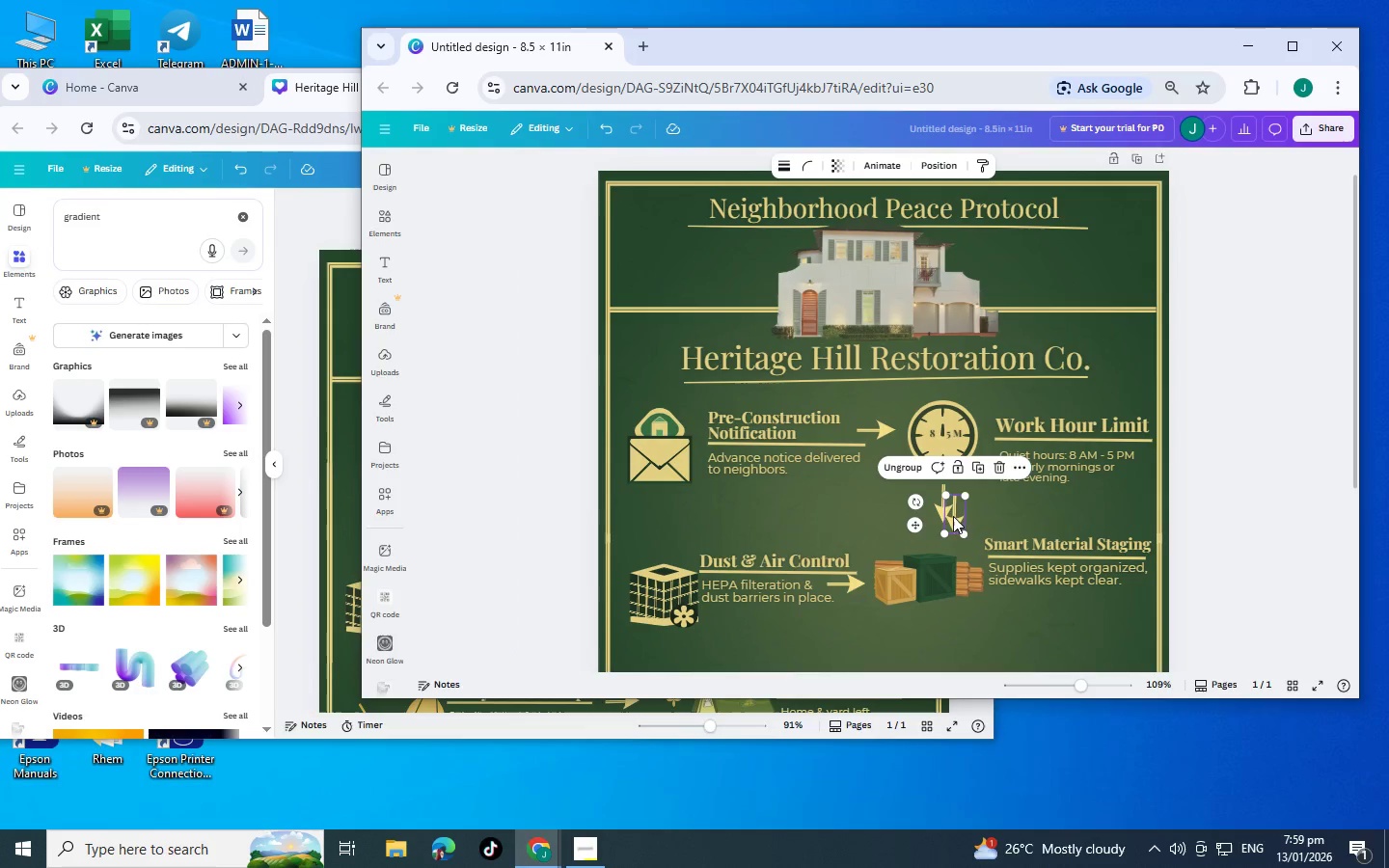 
left_click_drag(start_coordinate=[953, 517], to_coordinate=[659, 460])
 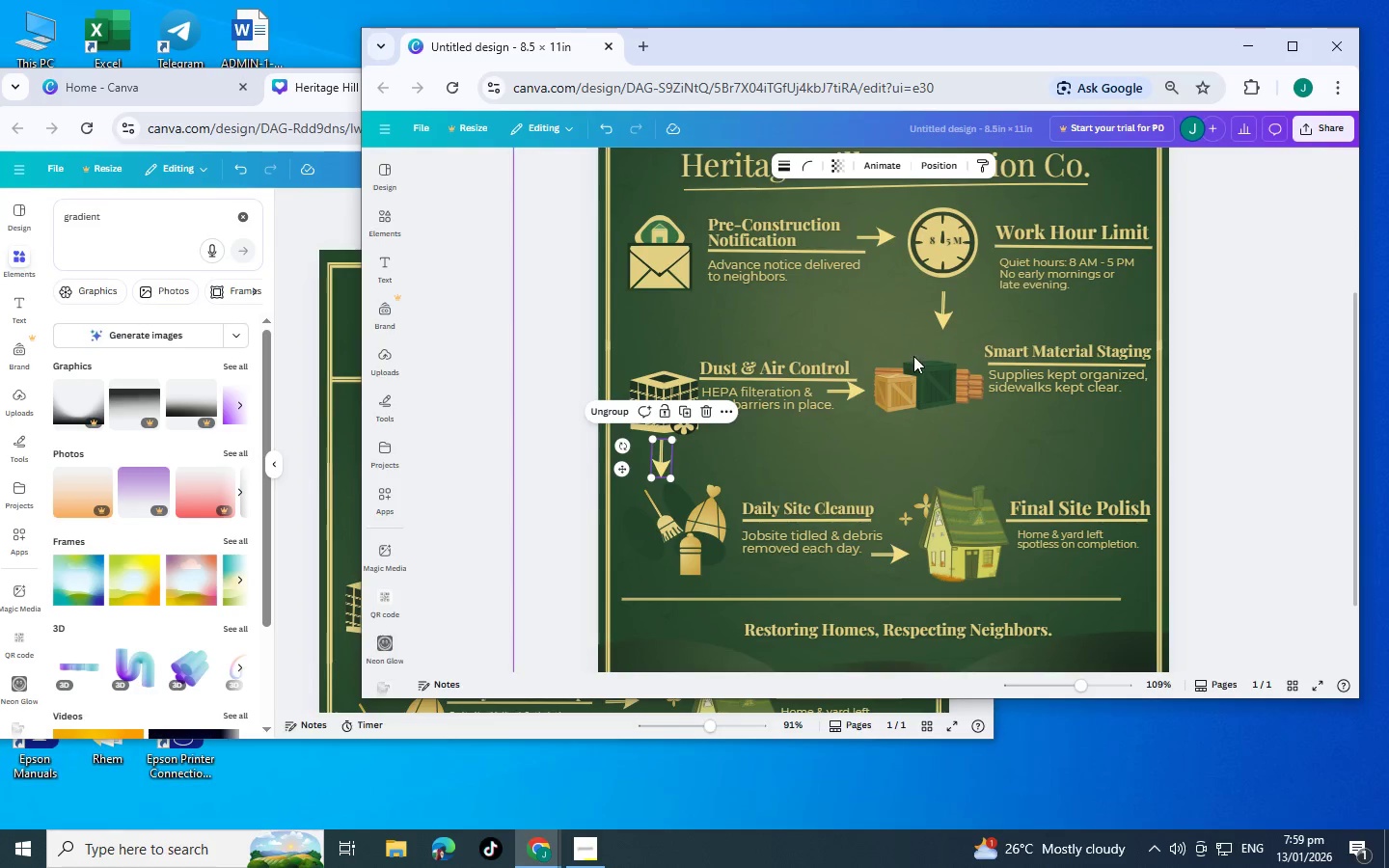 
scroll: coordinate [784, 556], scroll_direction: down, amount: 2.0
 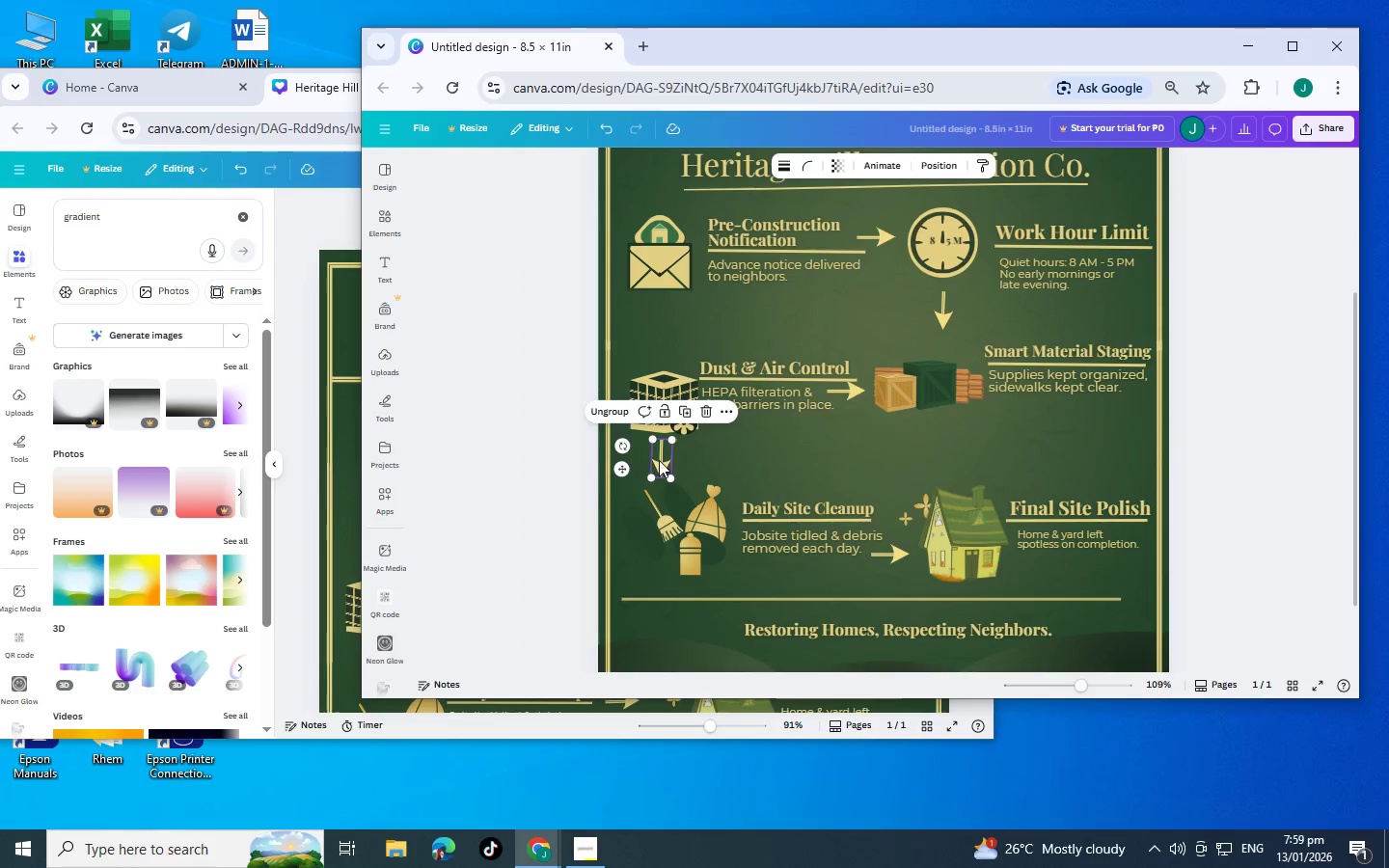 
scroll: coordinate [844, 245], scroll_direction: up, amount: 2.0
 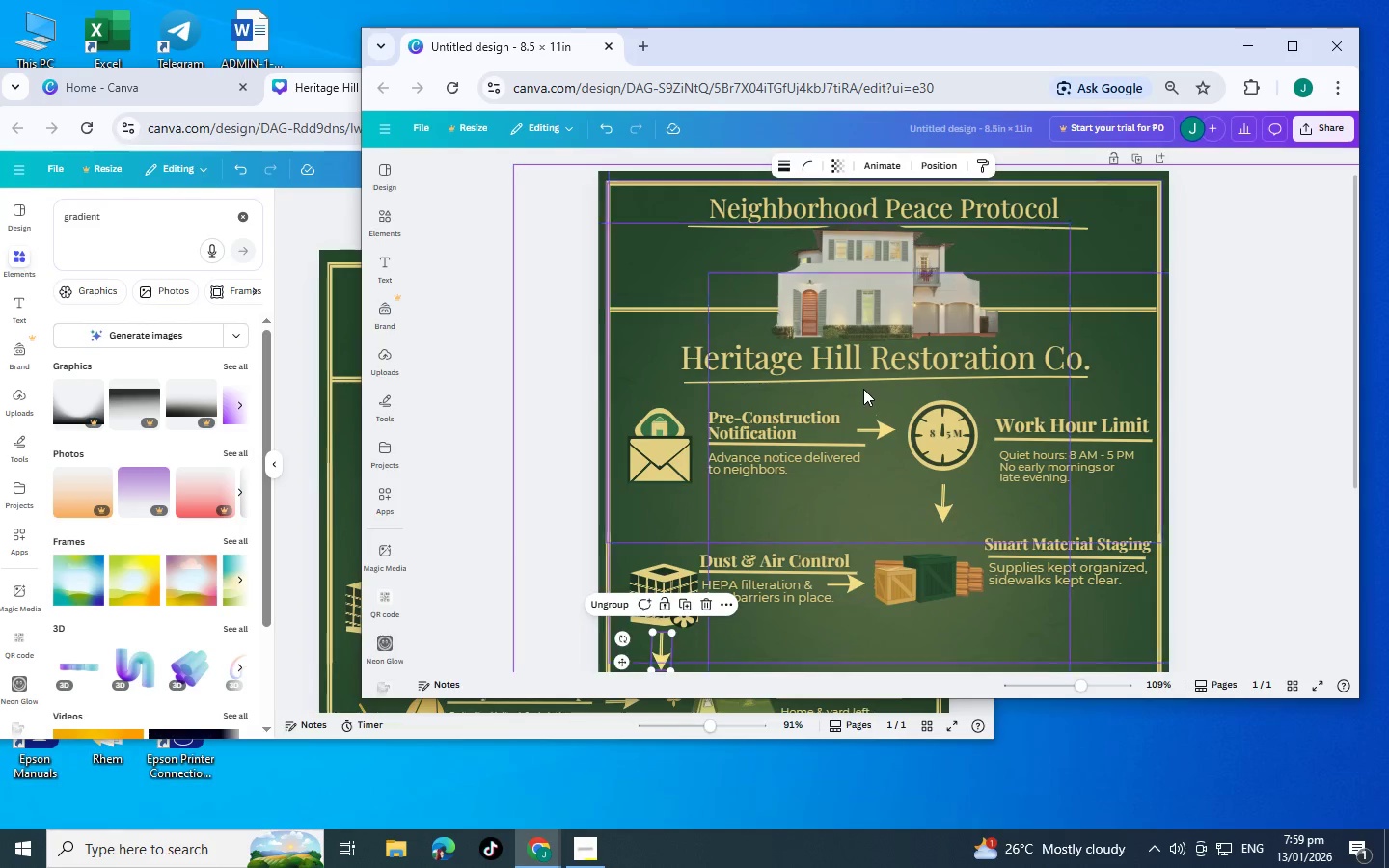 
double_click([855, 374])
 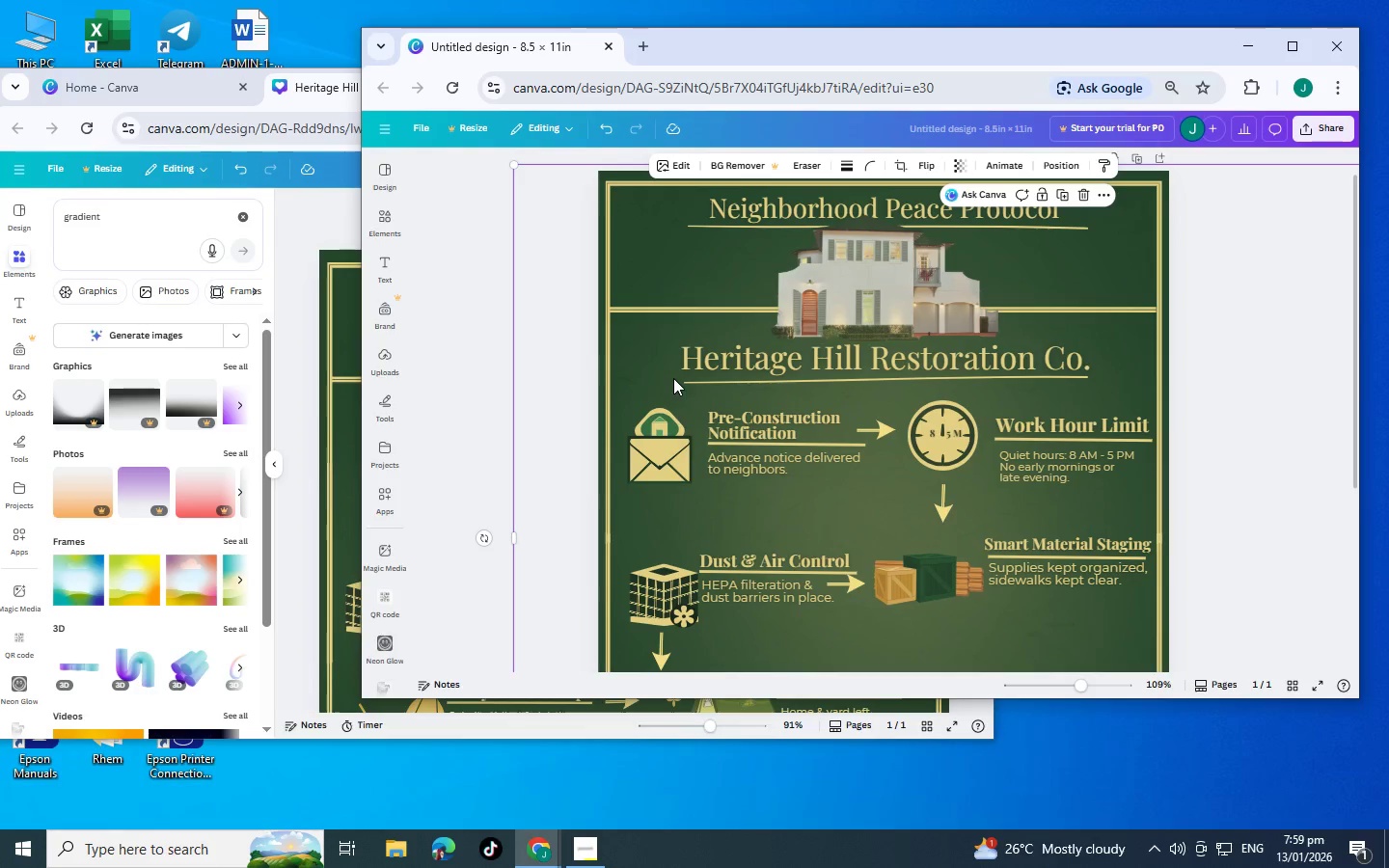 
key(Tab)
 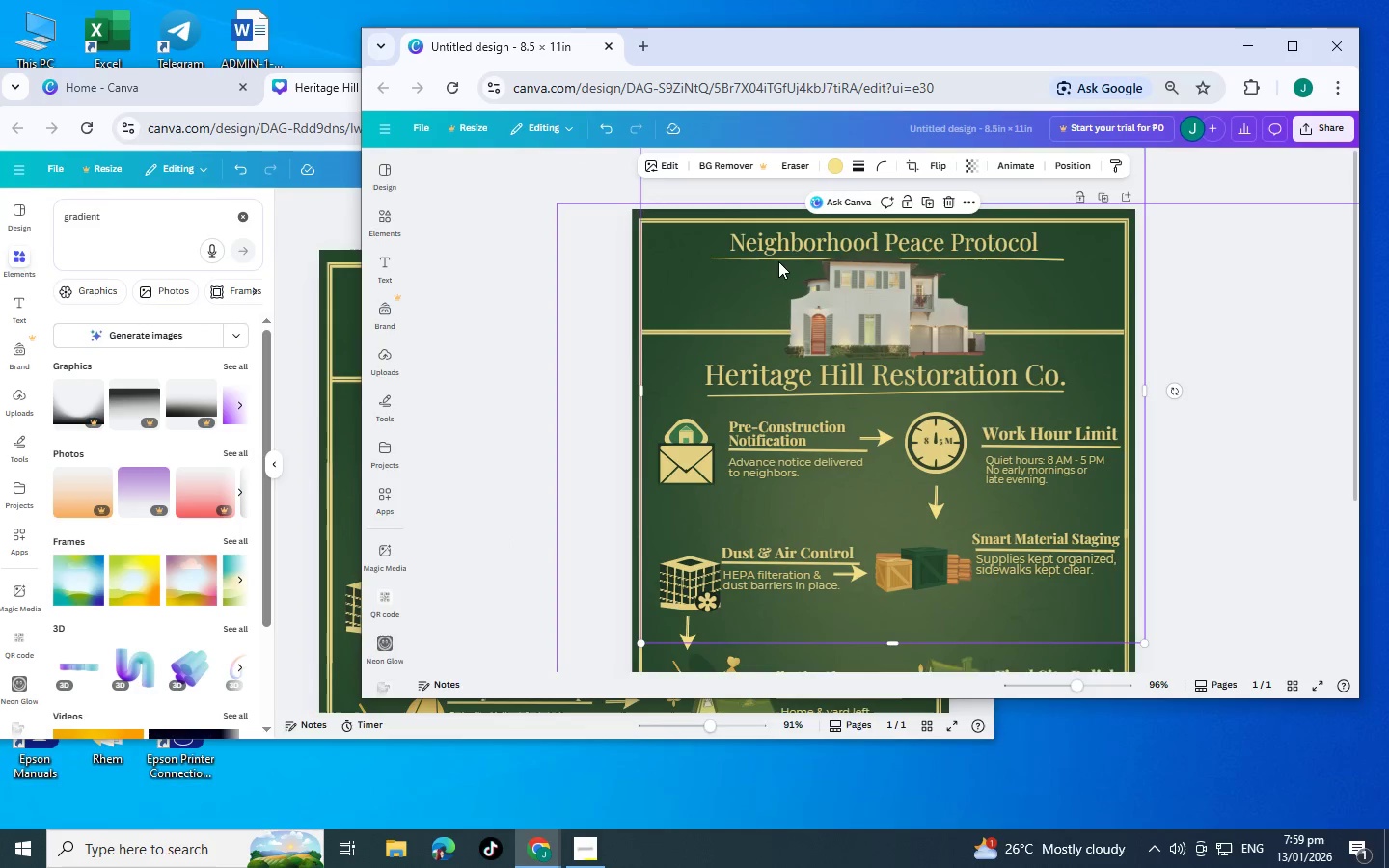 
key(Tab)
 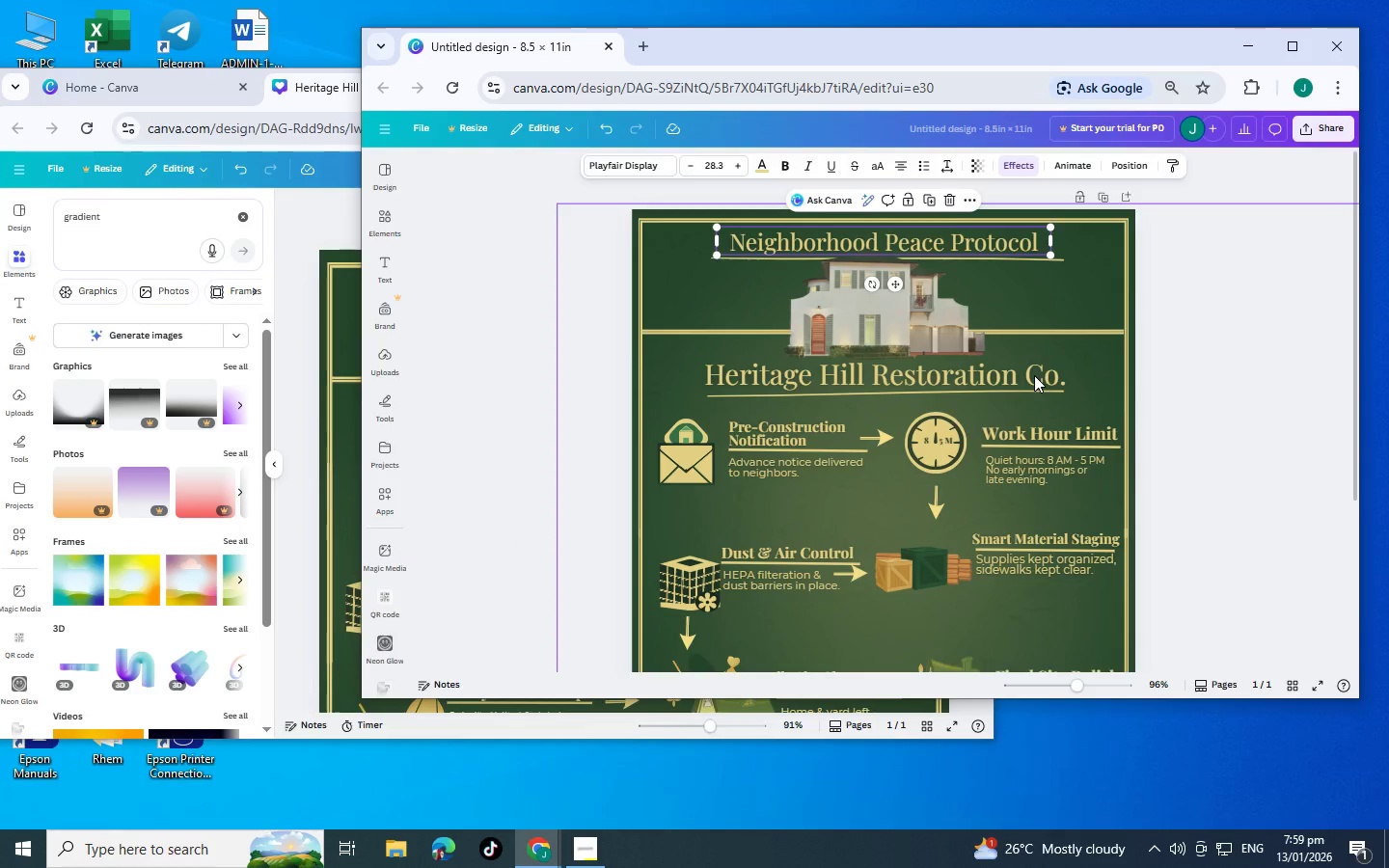 
key(Tab)
 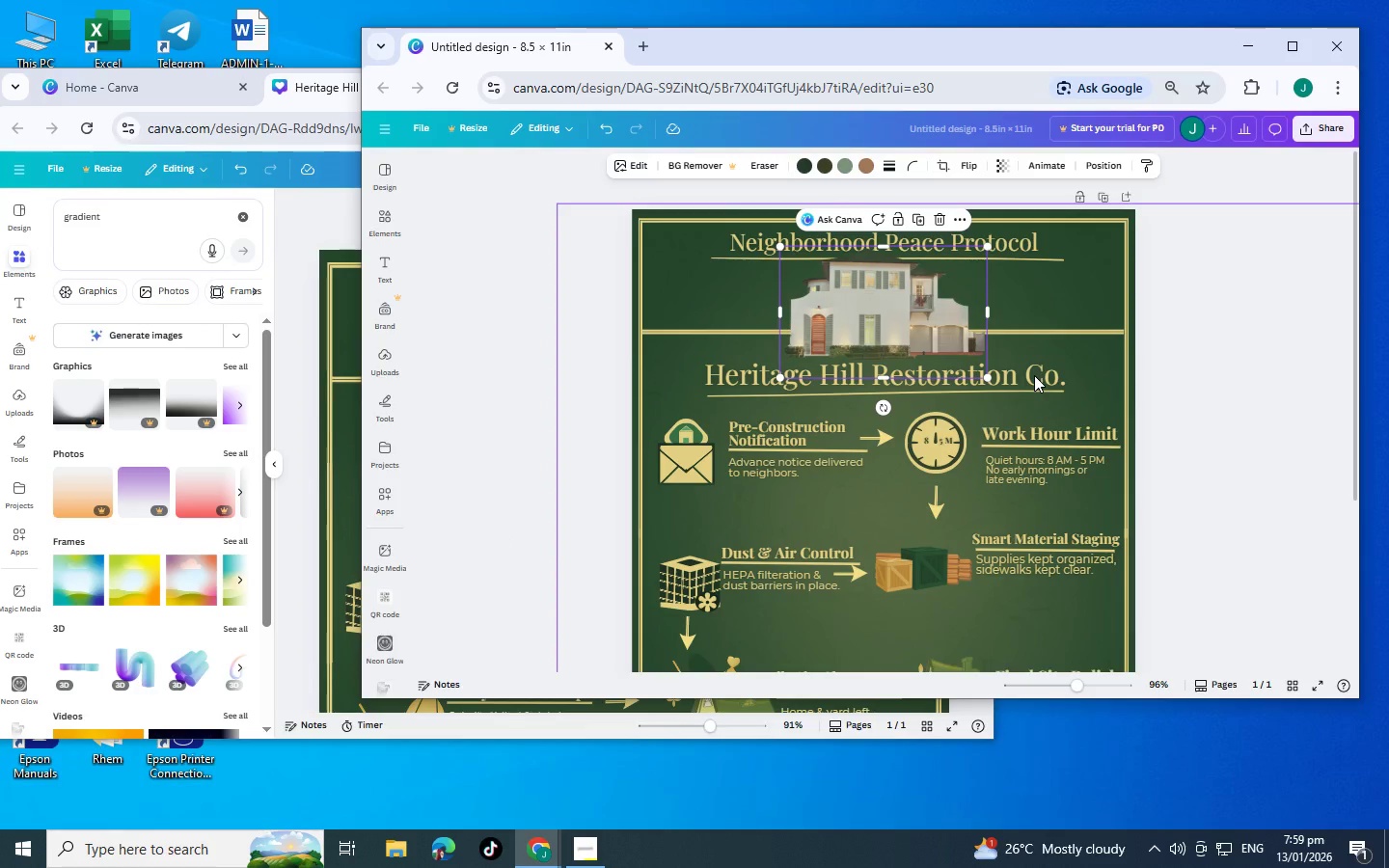 
key(Tab)
 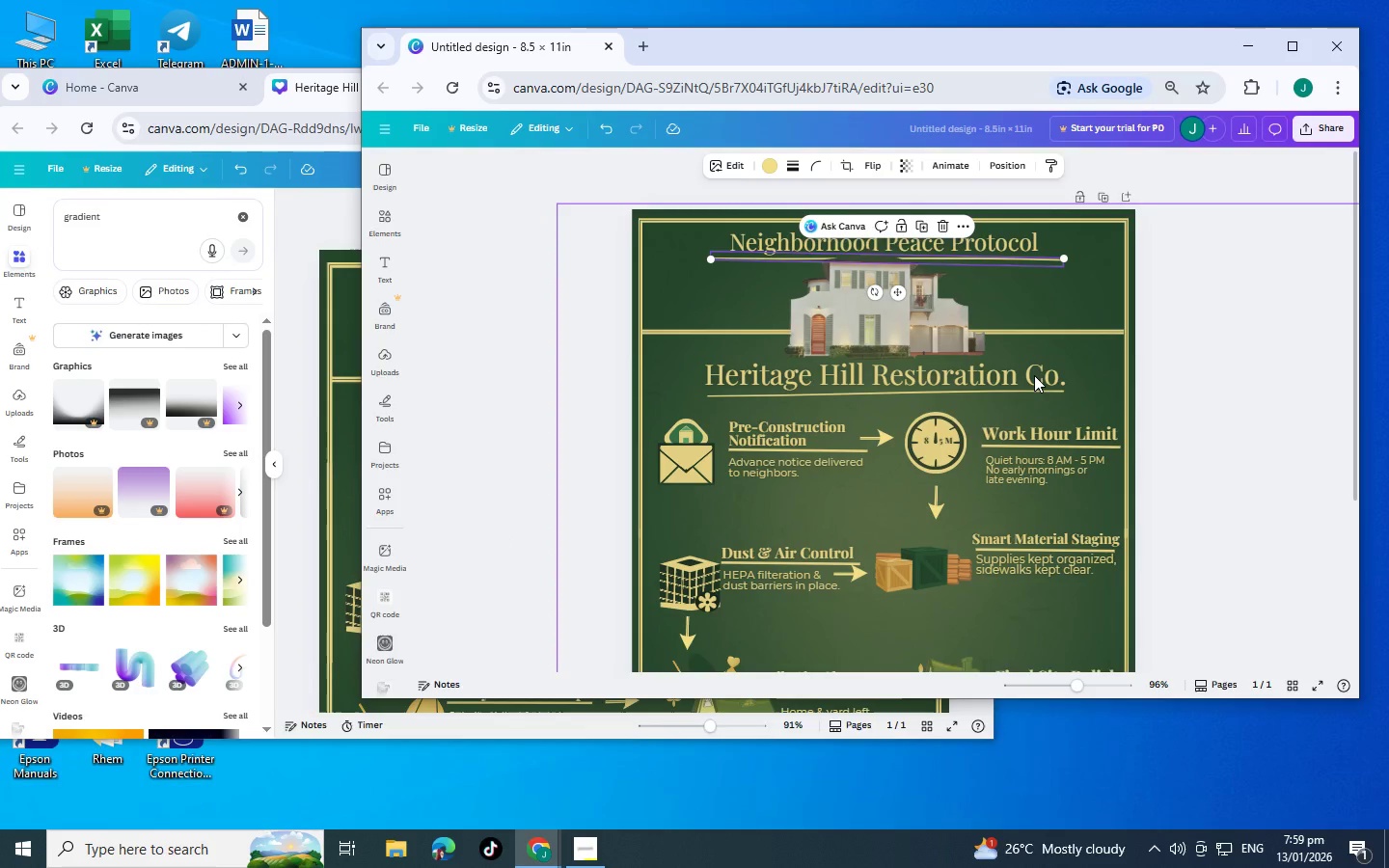 
key(Control+C)
 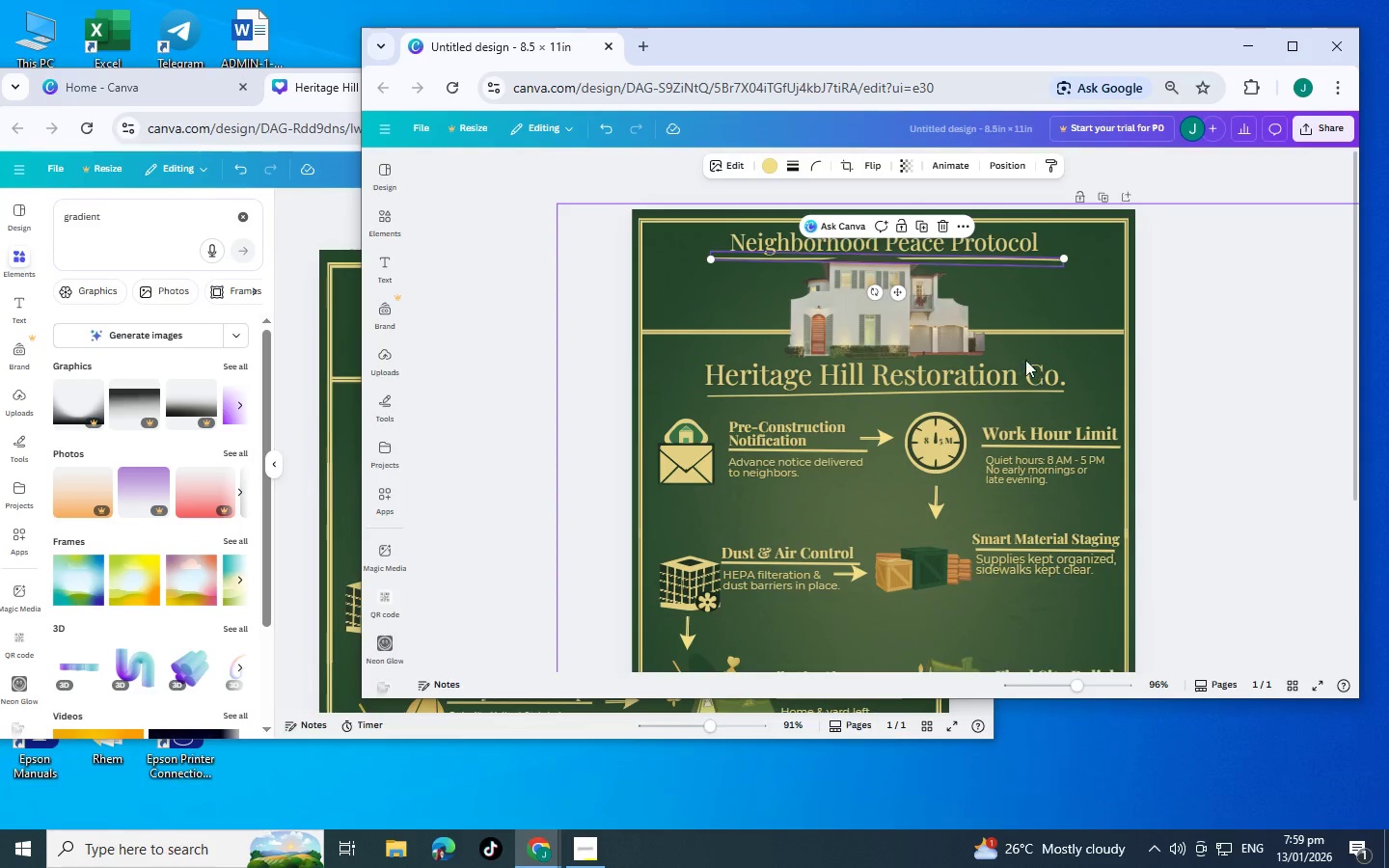 
key(Control+V)
 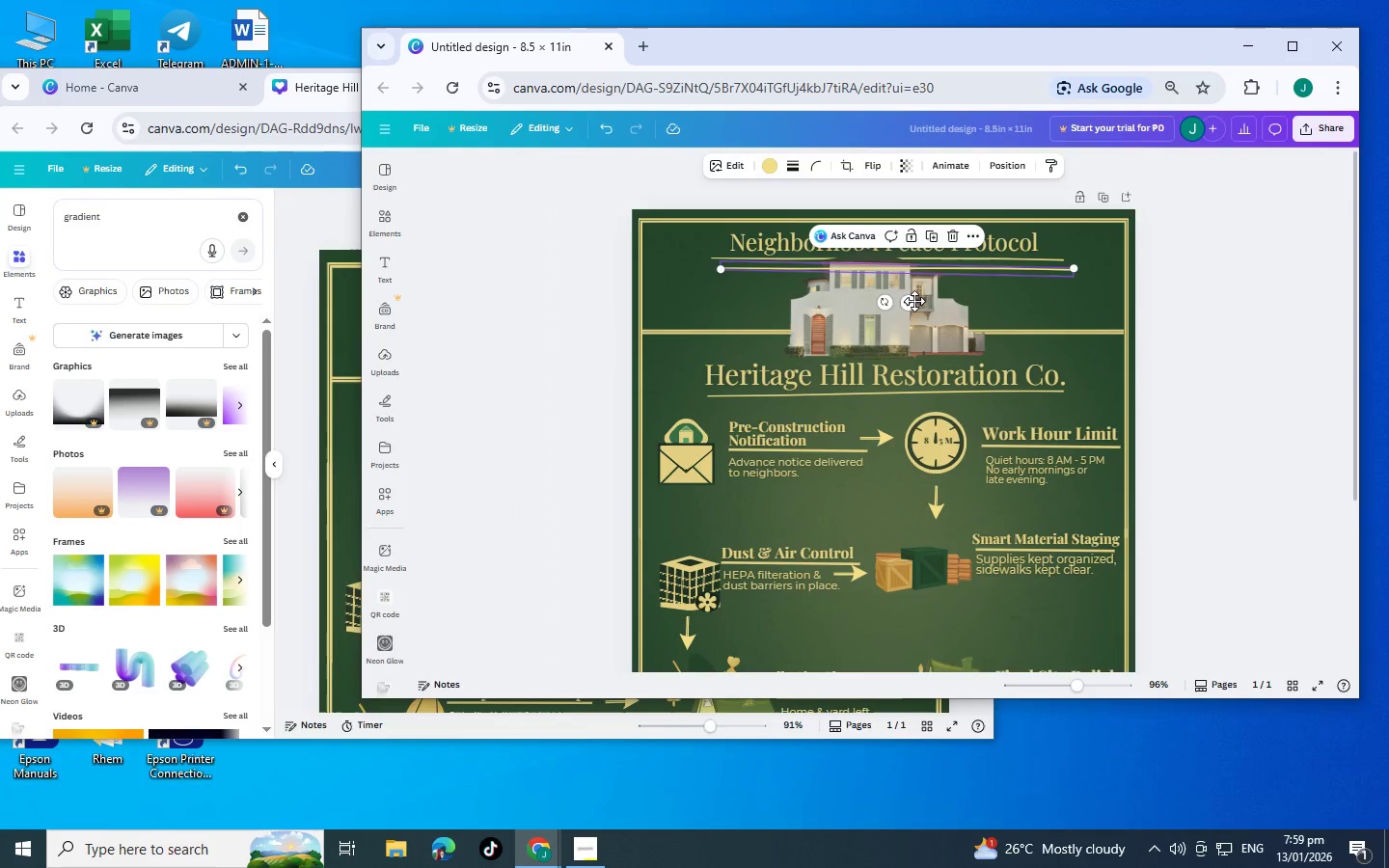 
left_click_drag(start_coordinate=[911, 303], to_coordinate=[767, 536])
 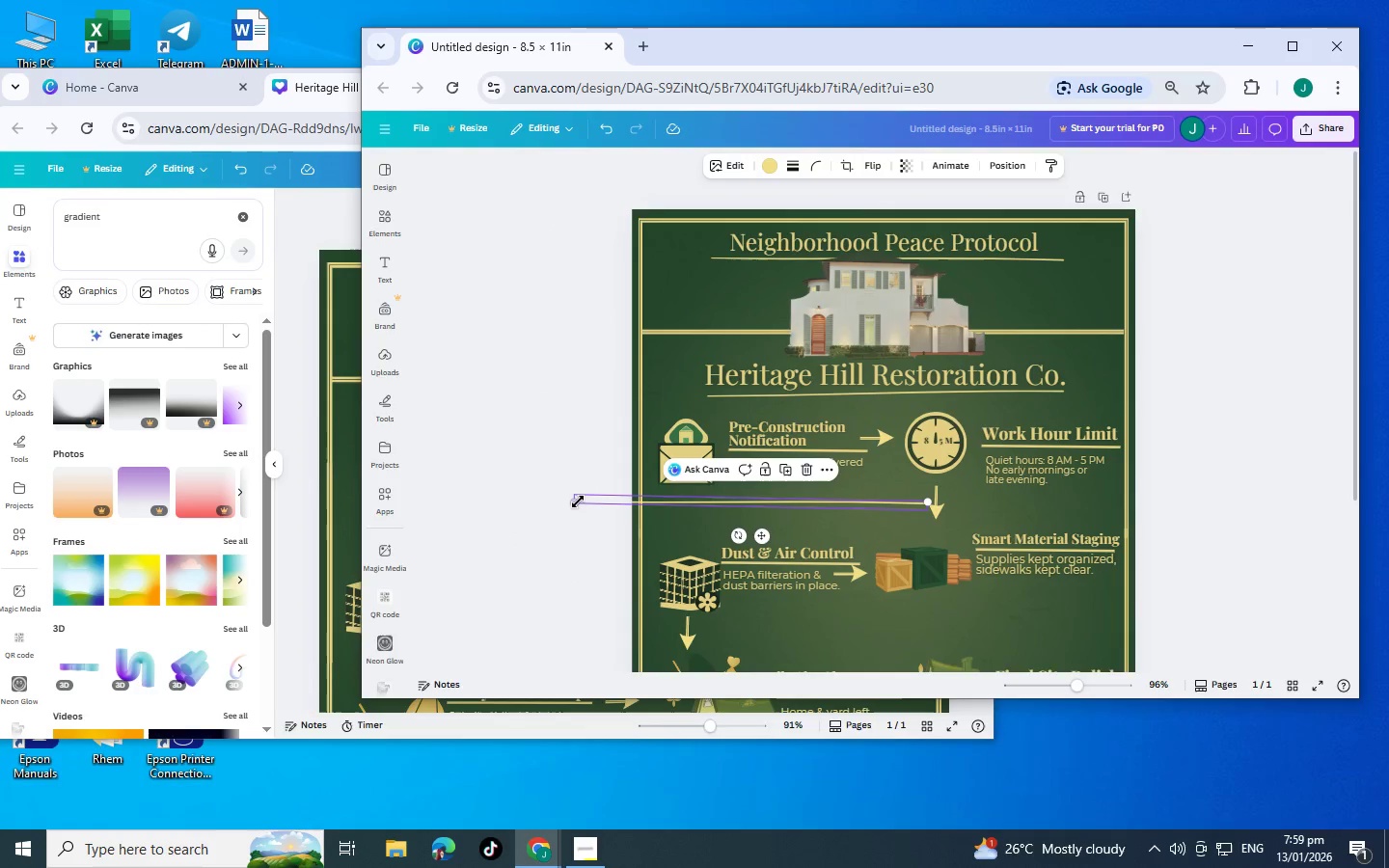 
left_click_drag(start_coordinate=[578, 502], to_coordinate=[705, 531])
 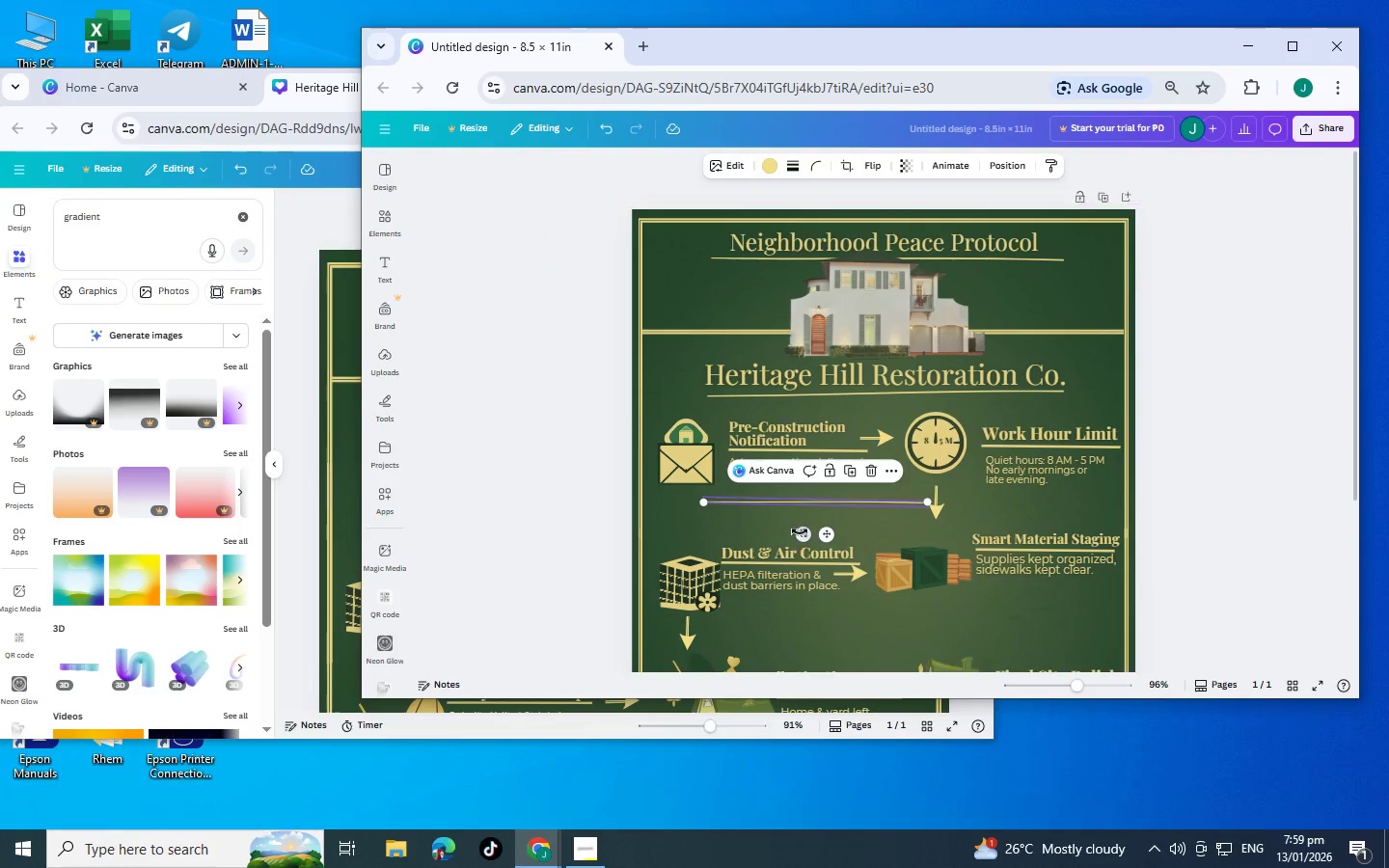 
left_click_drag(start_coordinate=[800, 530], to_coordinate=[804, 543])
 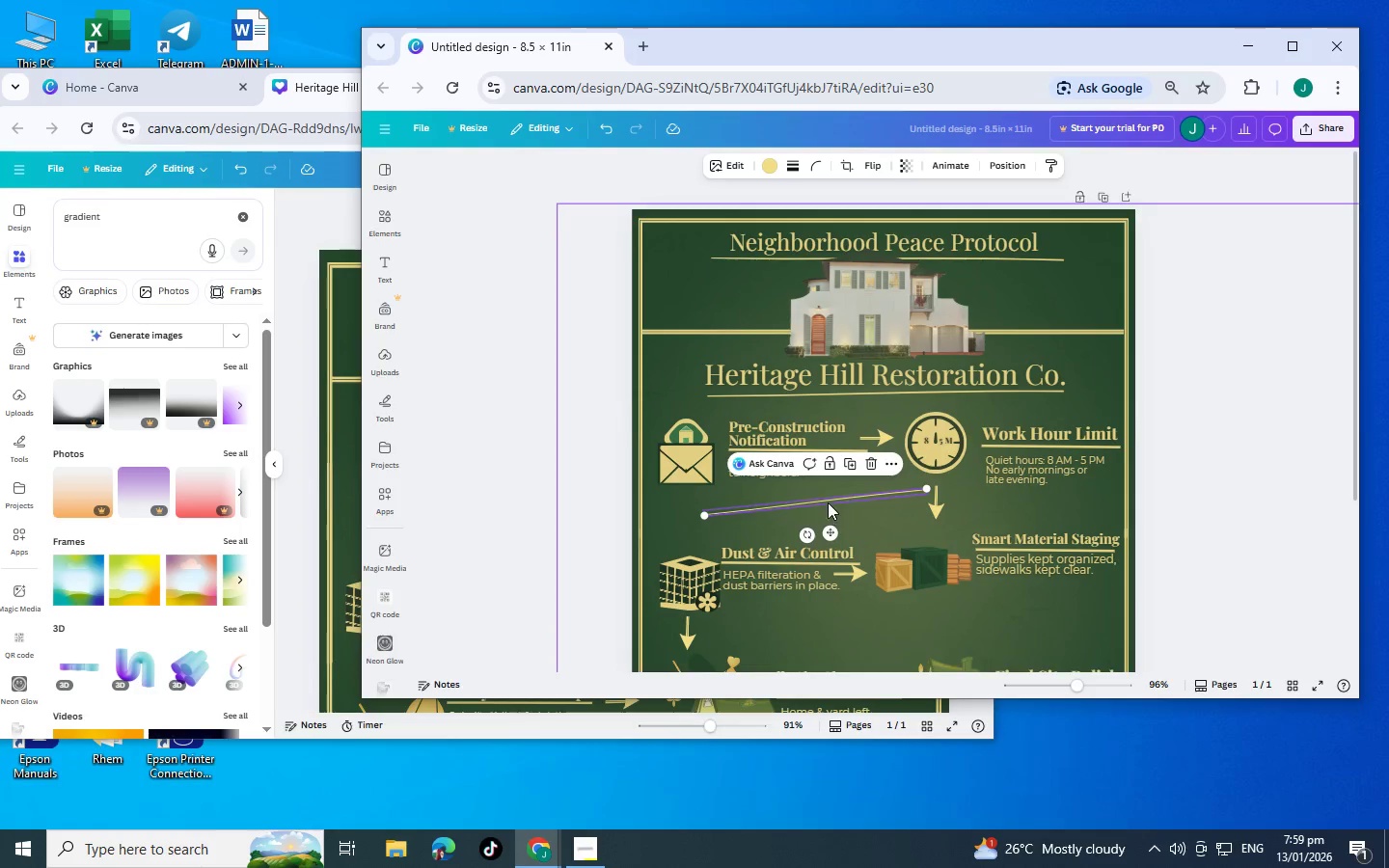 
left_click_drag(start_coordinate=[828, 501], to_coordinate=[811, 515])
 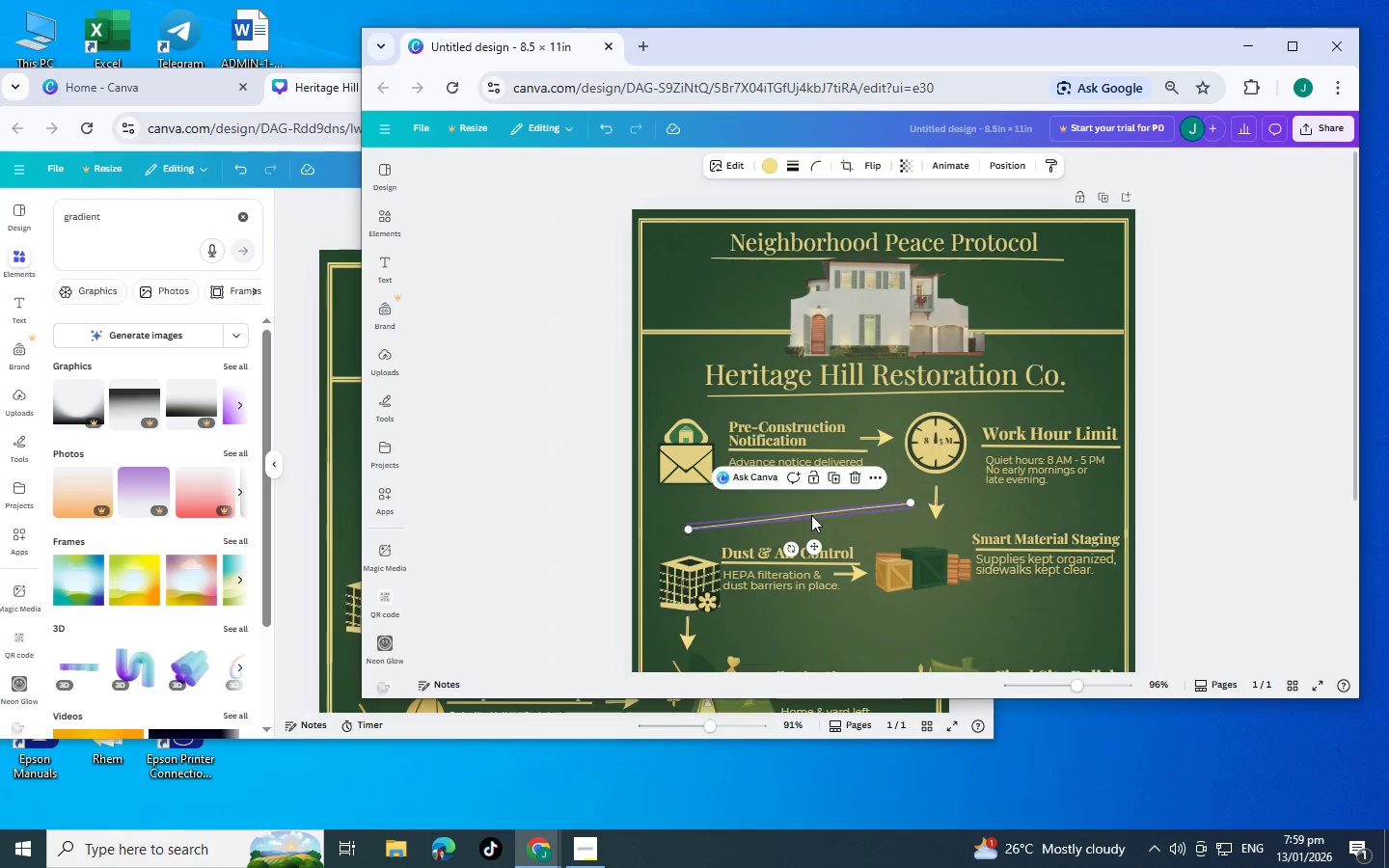 
key(Control+C)
 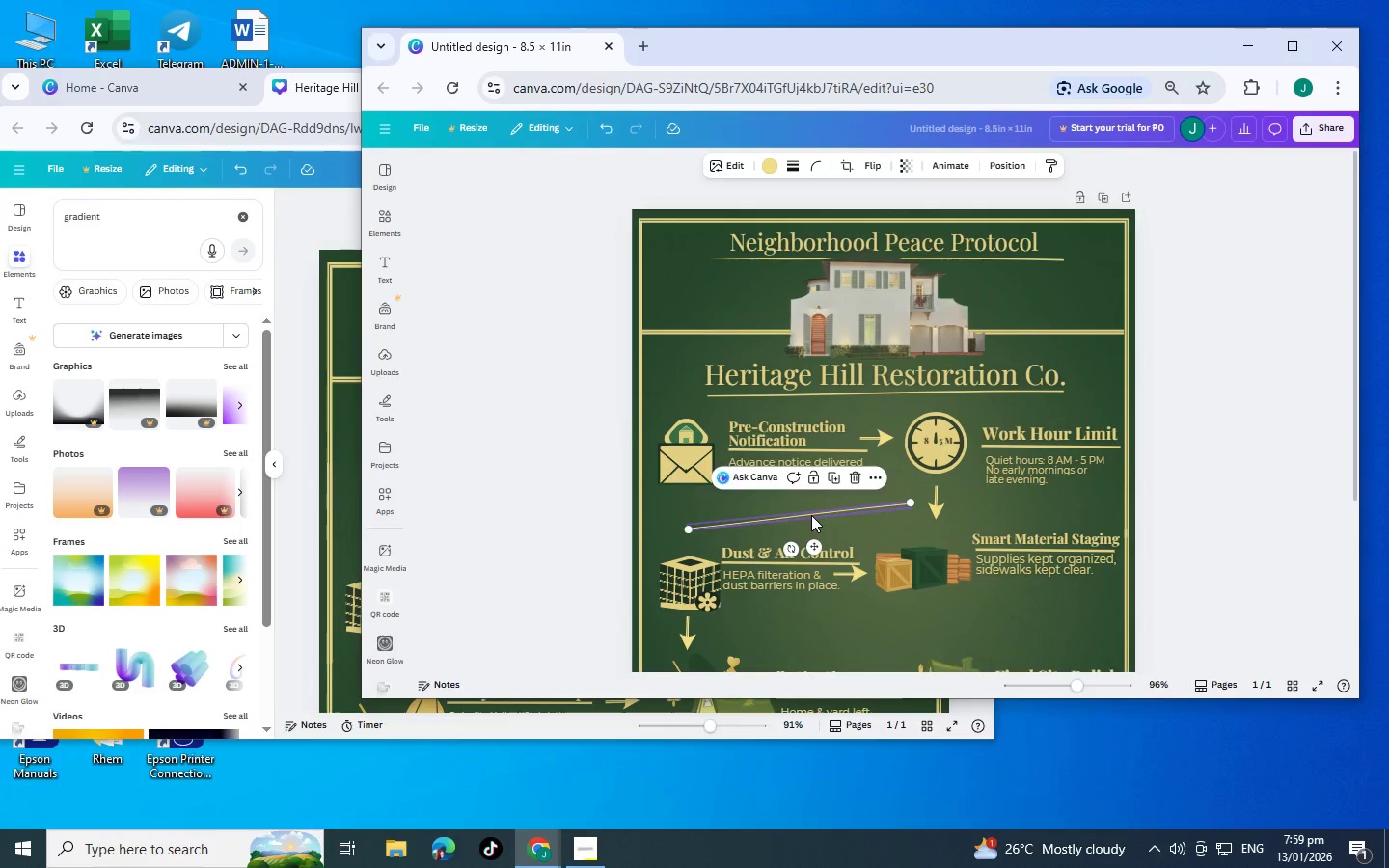 
key(Control+V)
 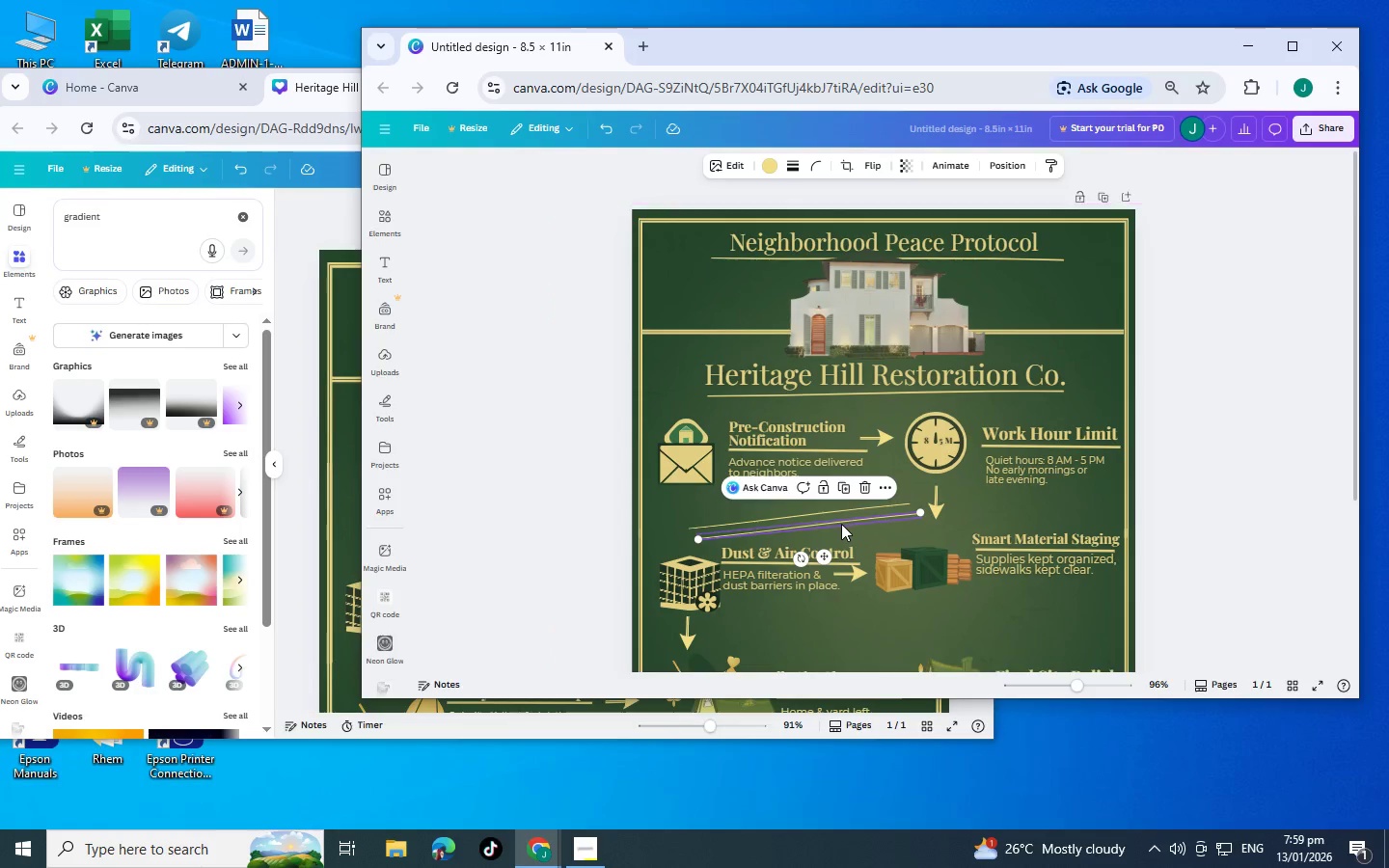 
left_click_drag(start_coordinate=[841, 524], to_coordinate=[870, 427])
 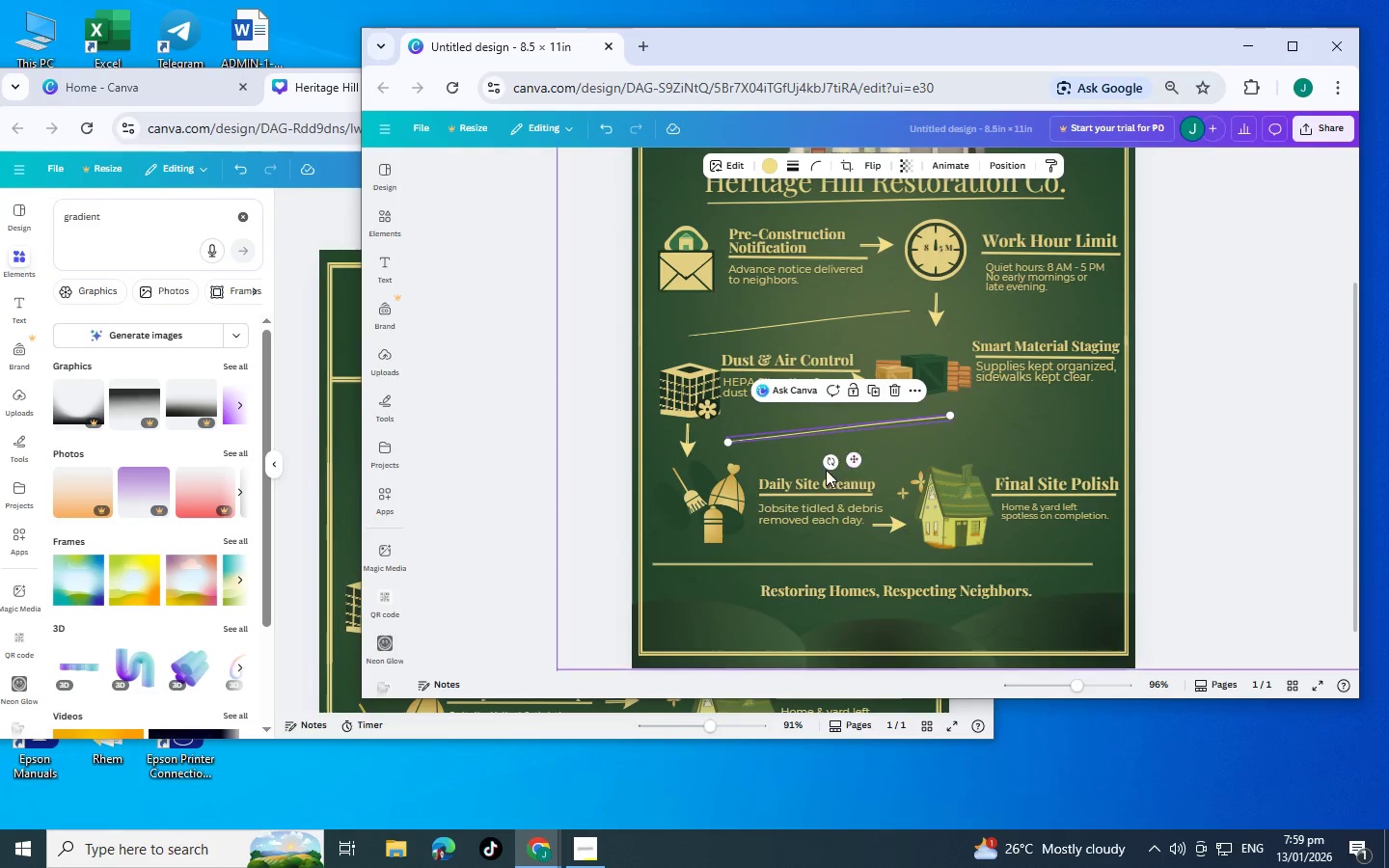 
scroll: coordinate [919, 555], scroll_direction: down, amount: 2.0
 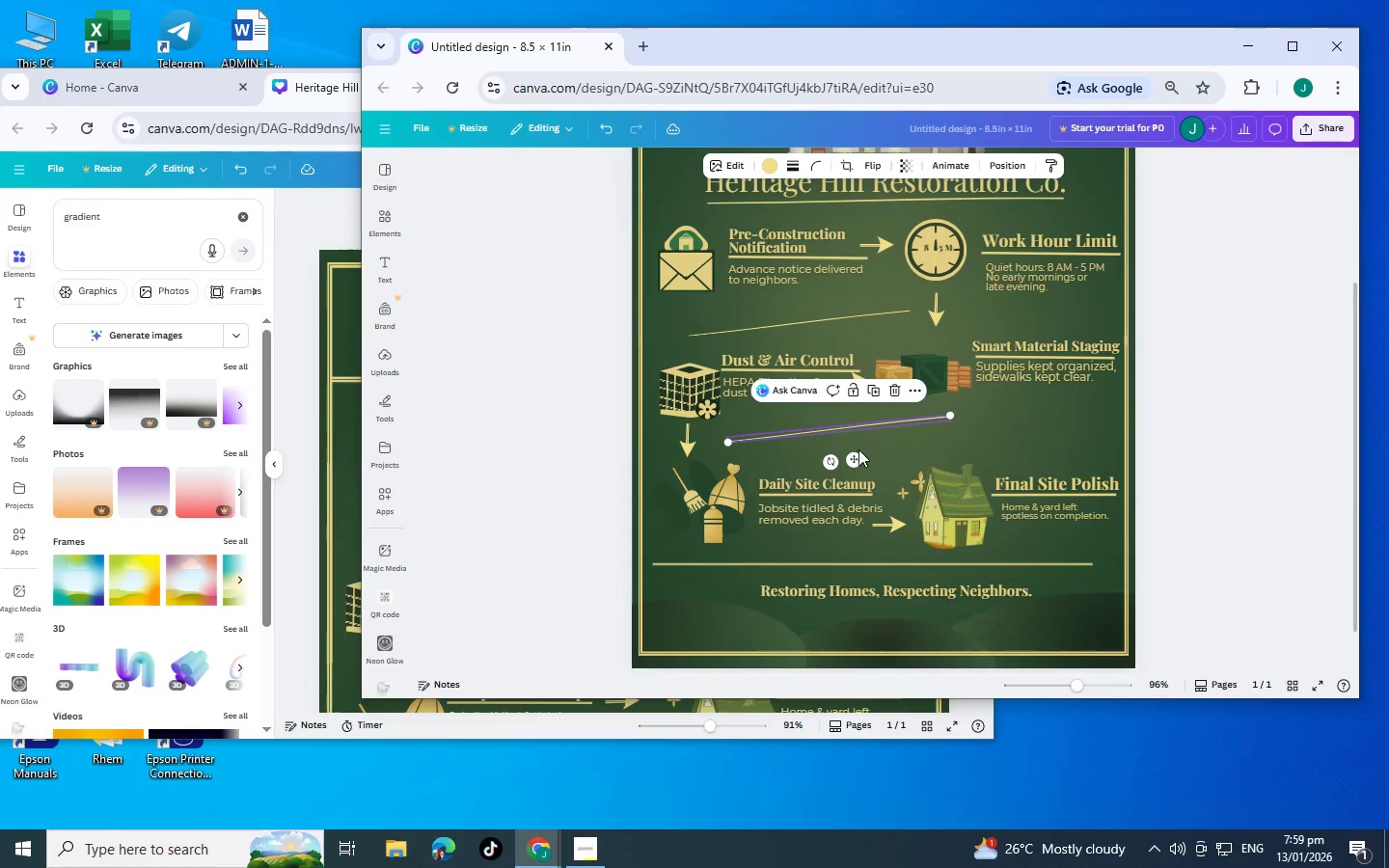 
left_click_drag(start_coordinate=[828, 463], to_coordinate=[822, 462])
 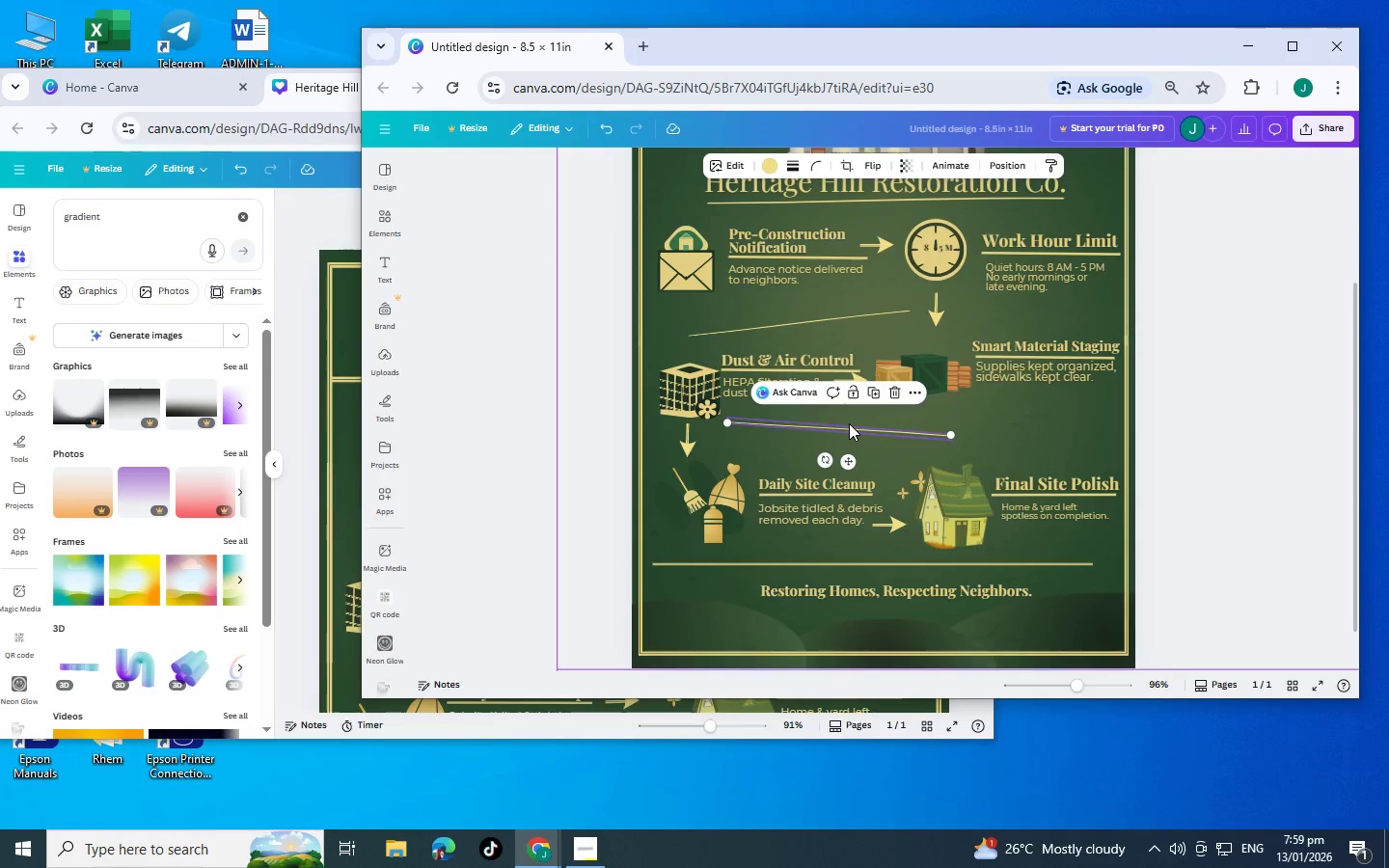 
left_click_drag(start_coordinate=[849, 425], to_coordinate=[837, 441])
 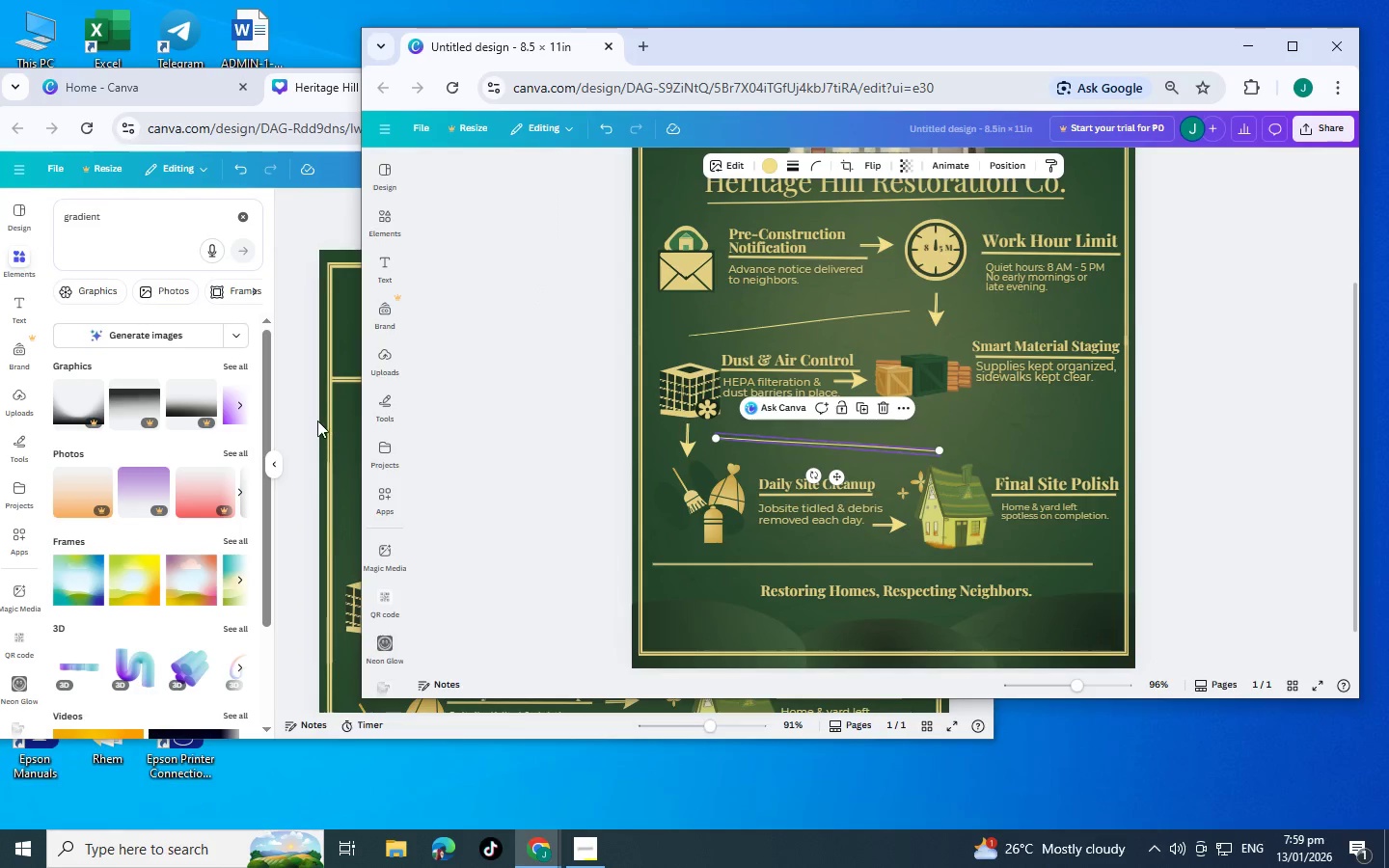 
left_click([317, 420])
 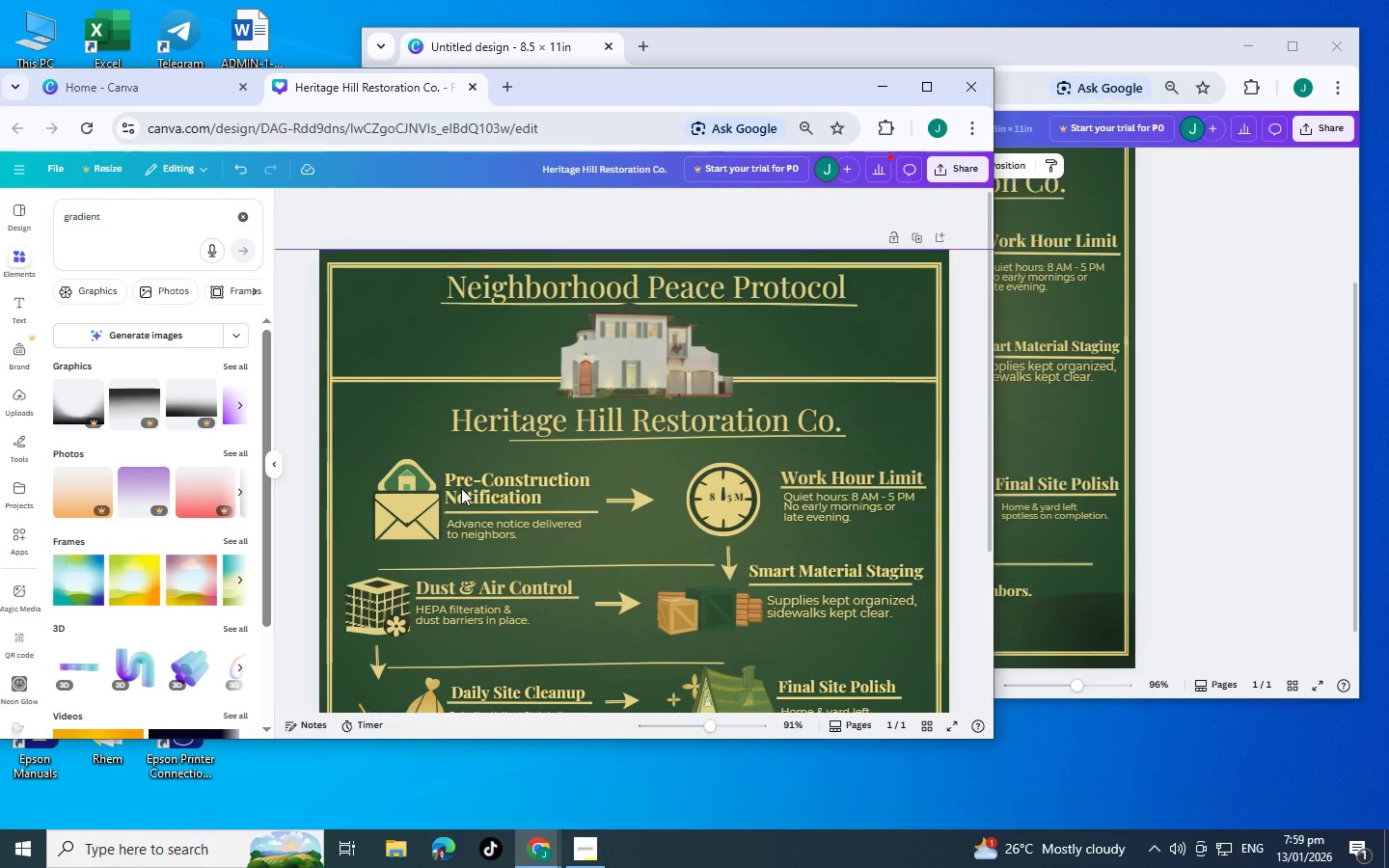 
scroll: coordinate [574, 529], scroll_direction: down, amount: 2.0
 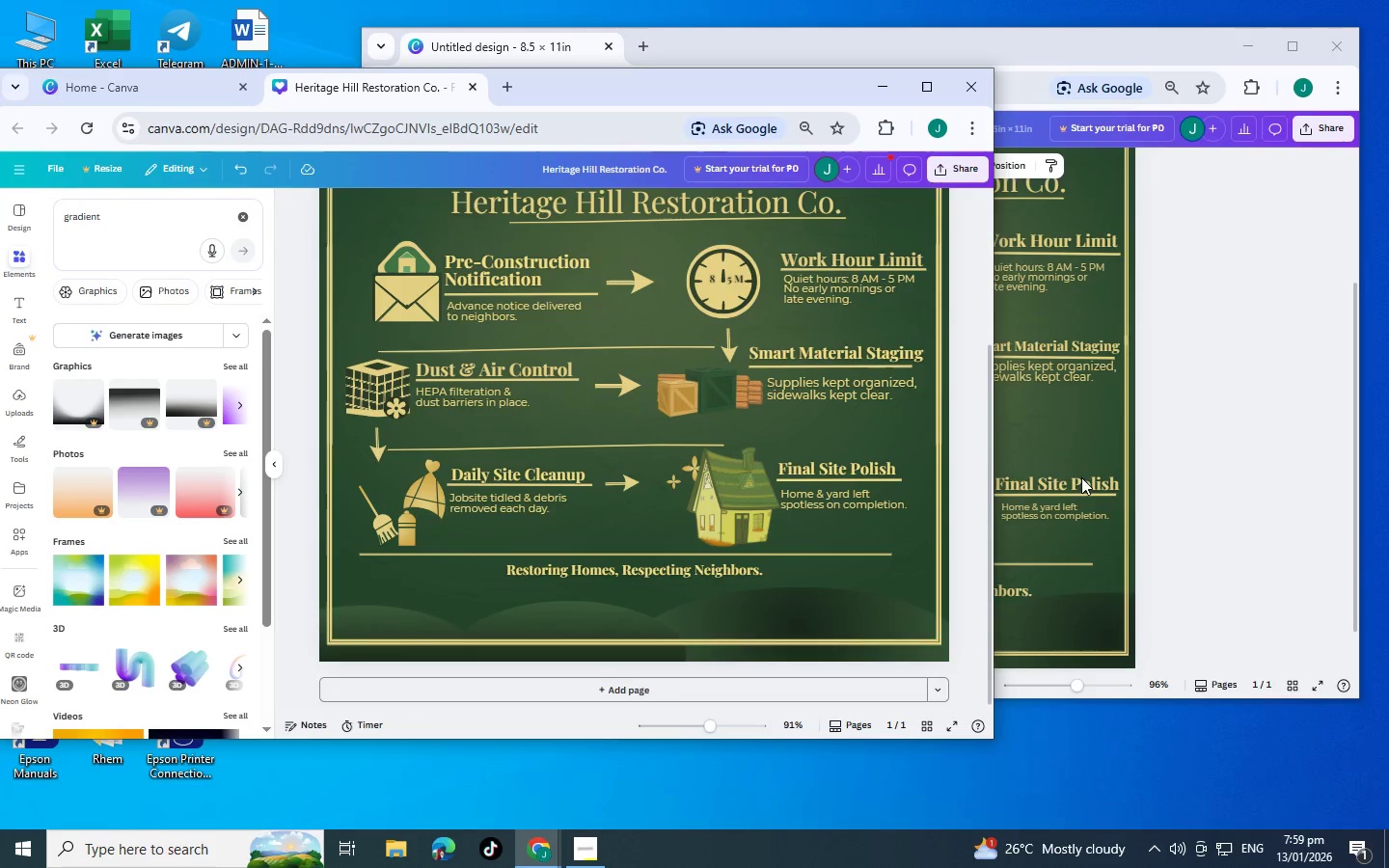 
left_click([1060, 454])
 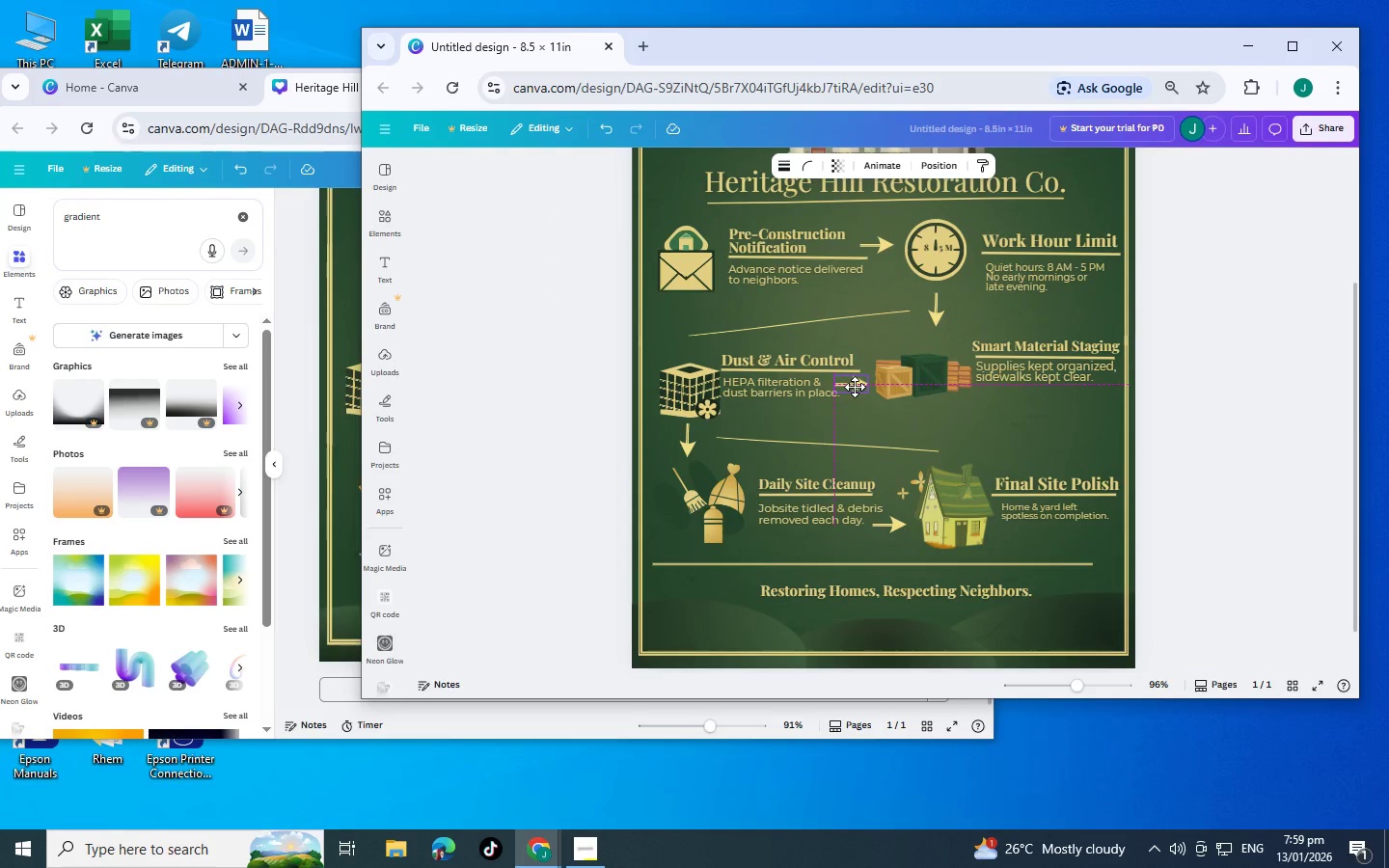 
key(Alt+AltLeft)
 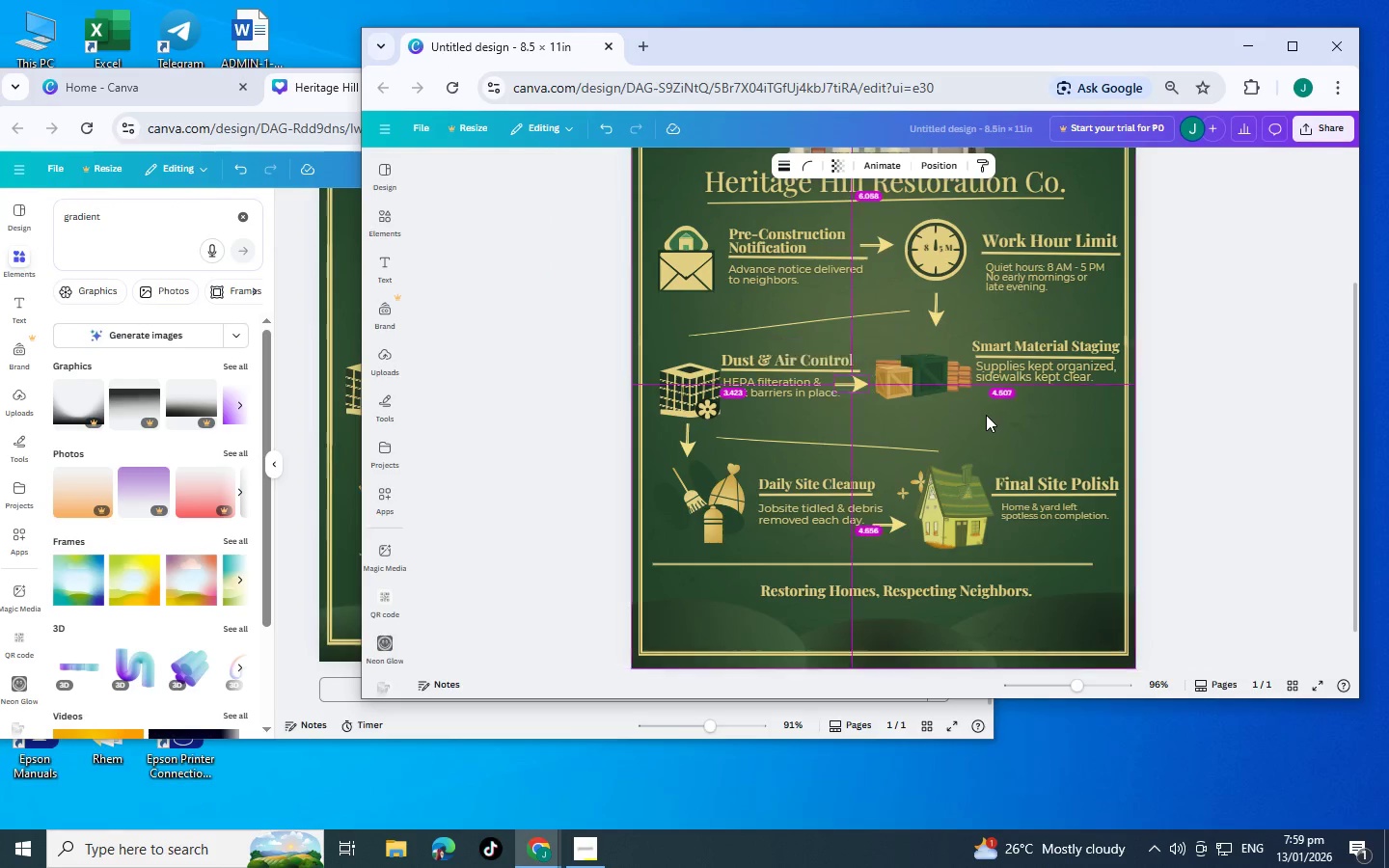 
key(Alt+Tab)
 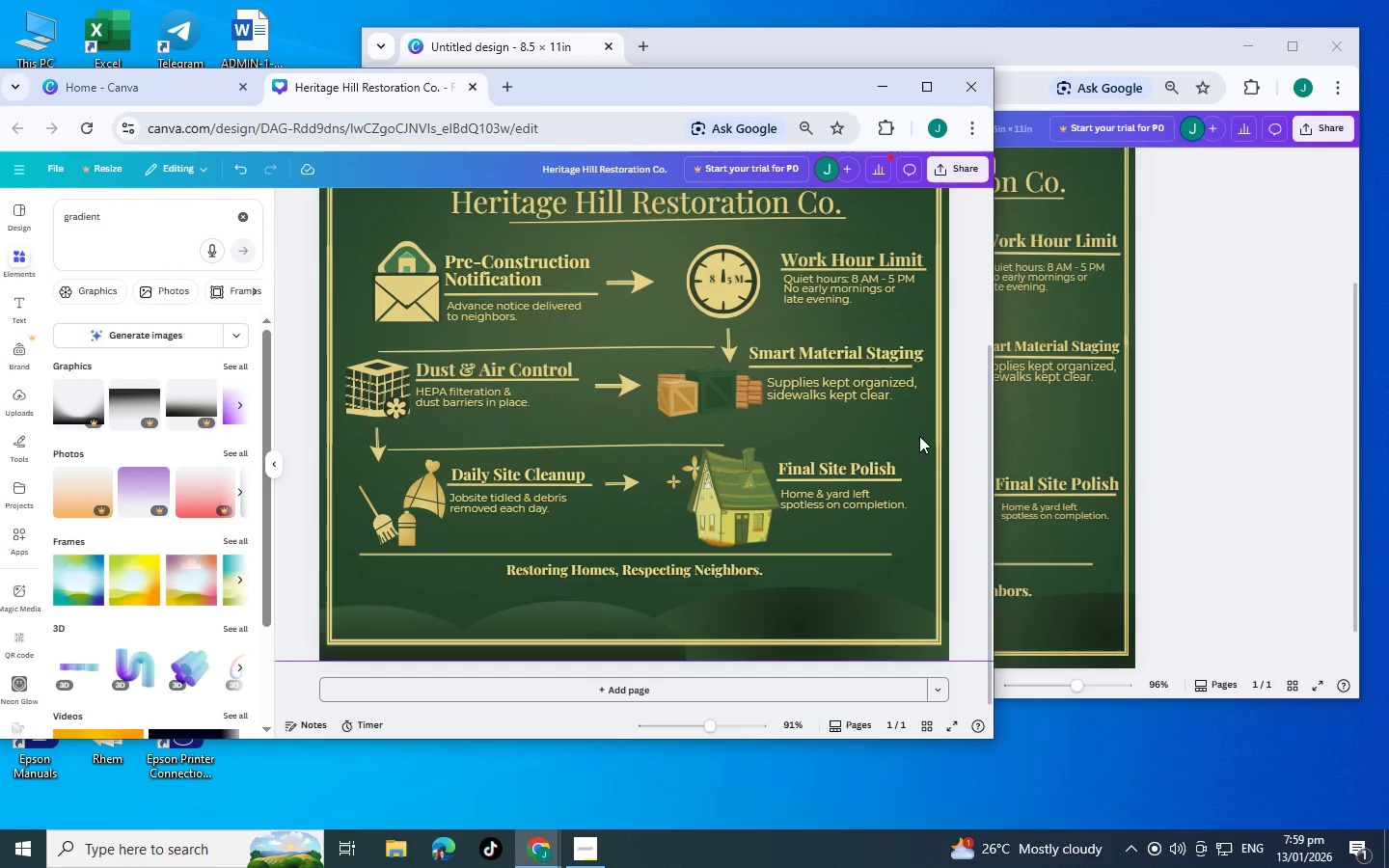 
key(Alt+AltLeft)
 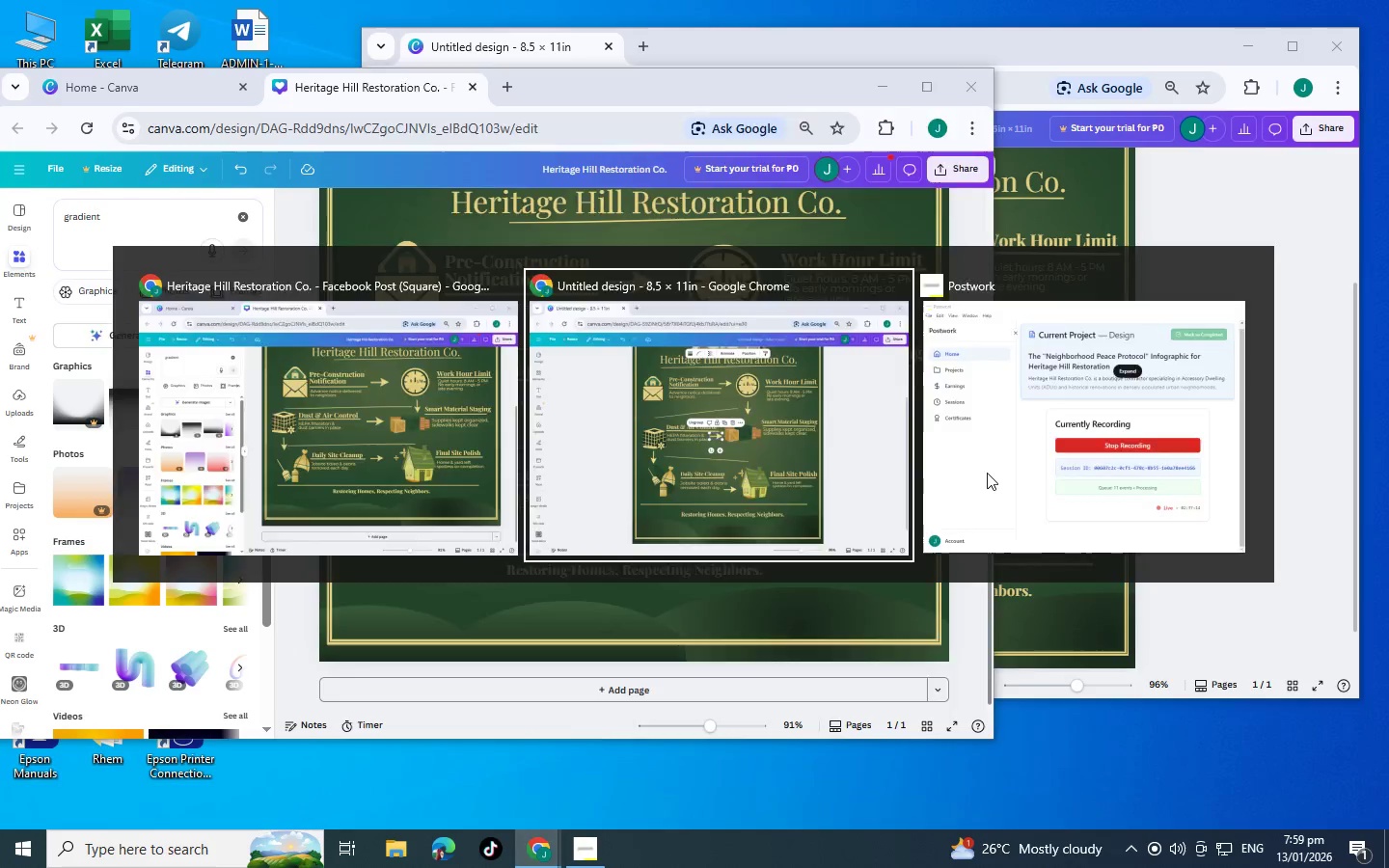 
key(Alt+Tab)
 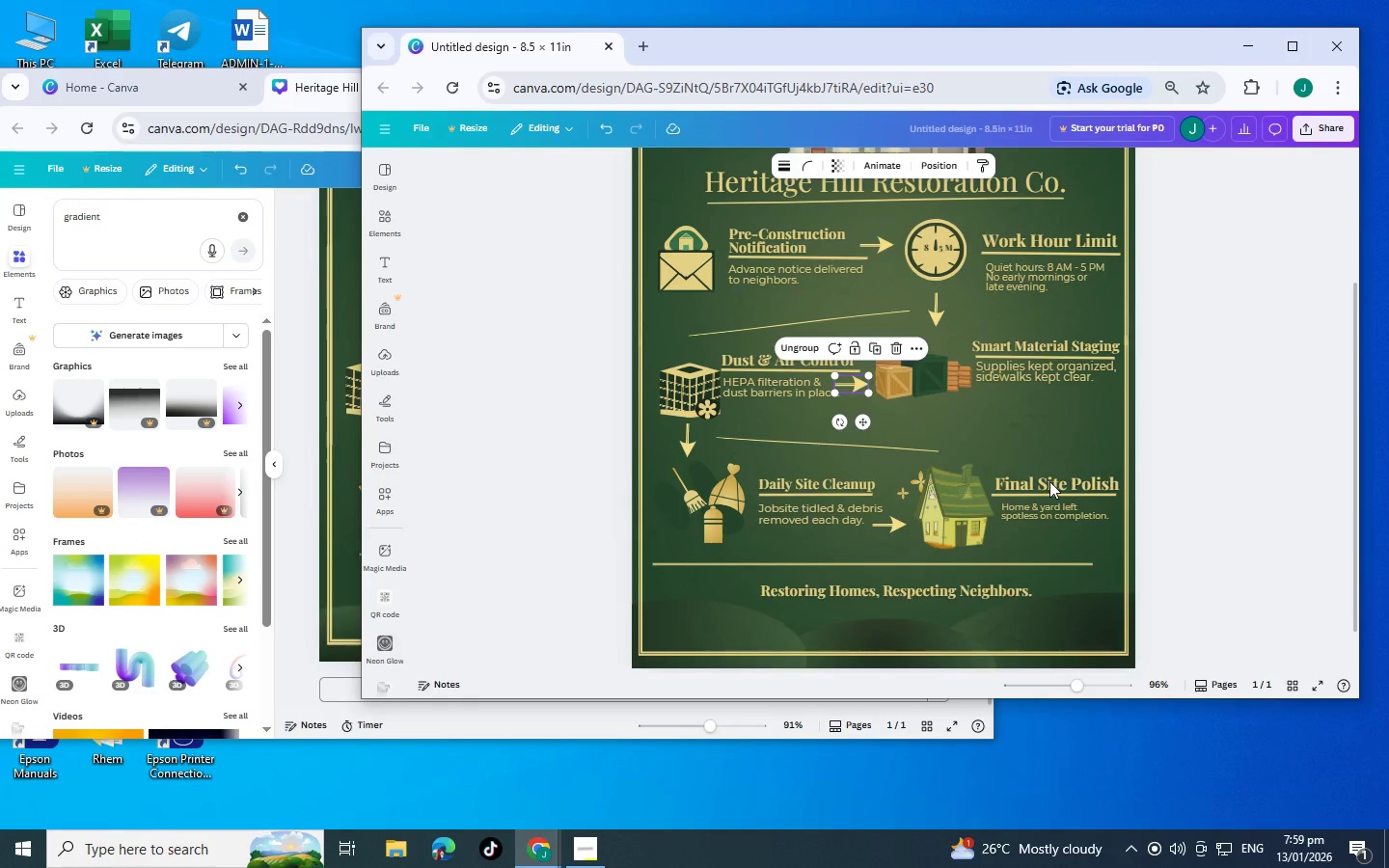 
scroll: coordinate [1049, 481], scroll_direction: up, amount: 2.0
 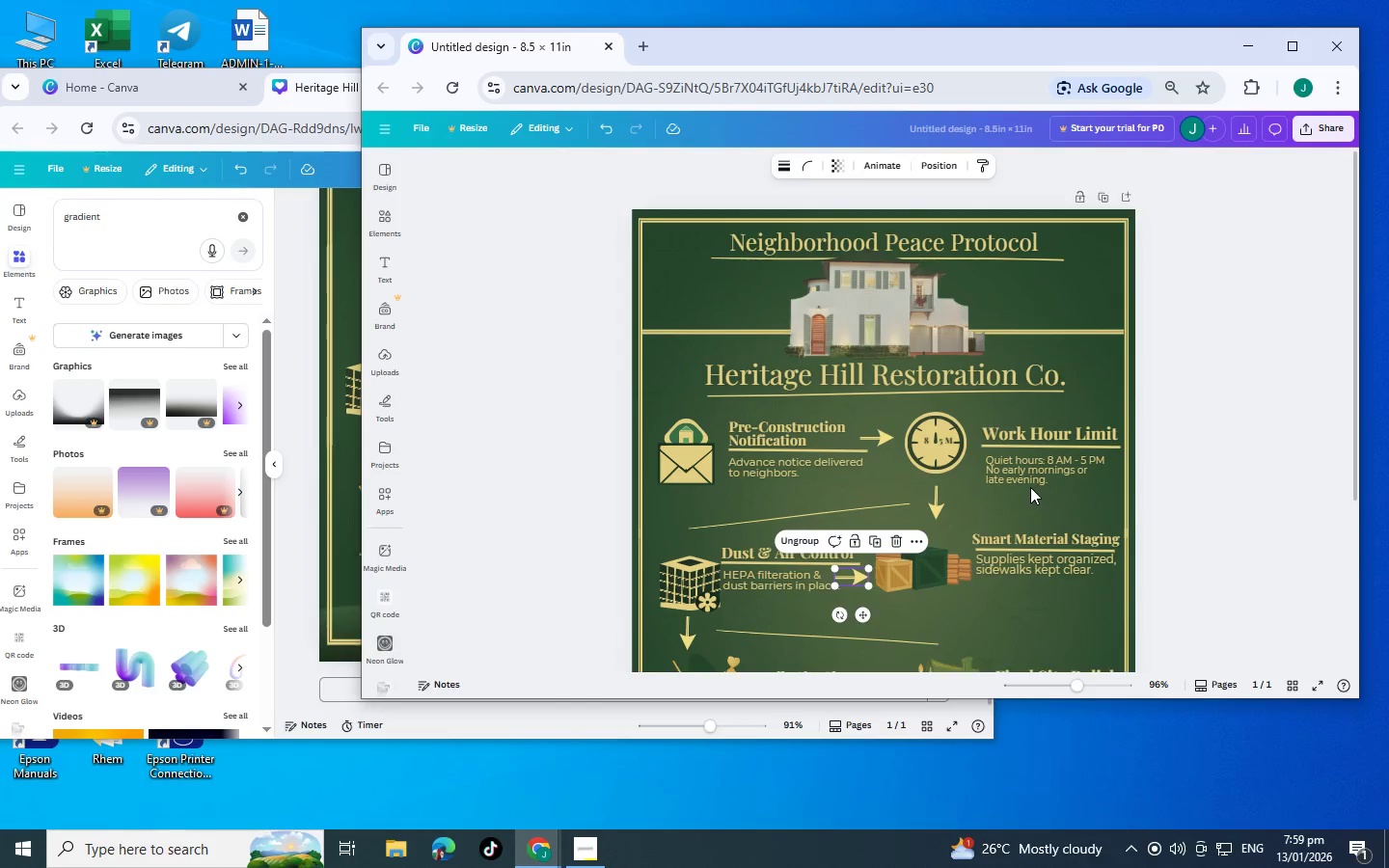 
scroll: coordinate [1030, 487], scroll_direction: down, amount: 2.0
 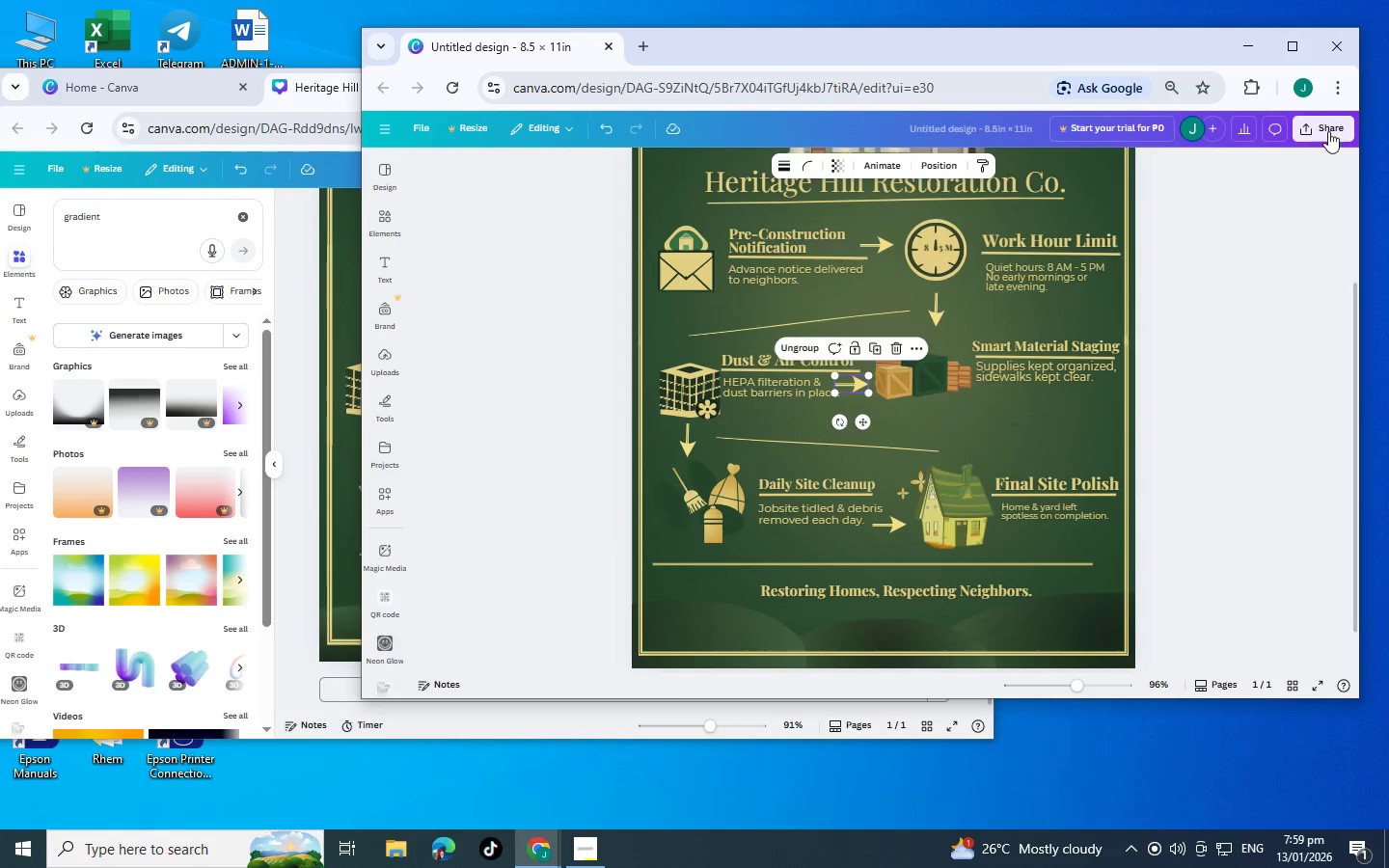 
left_click([1328, 131])
 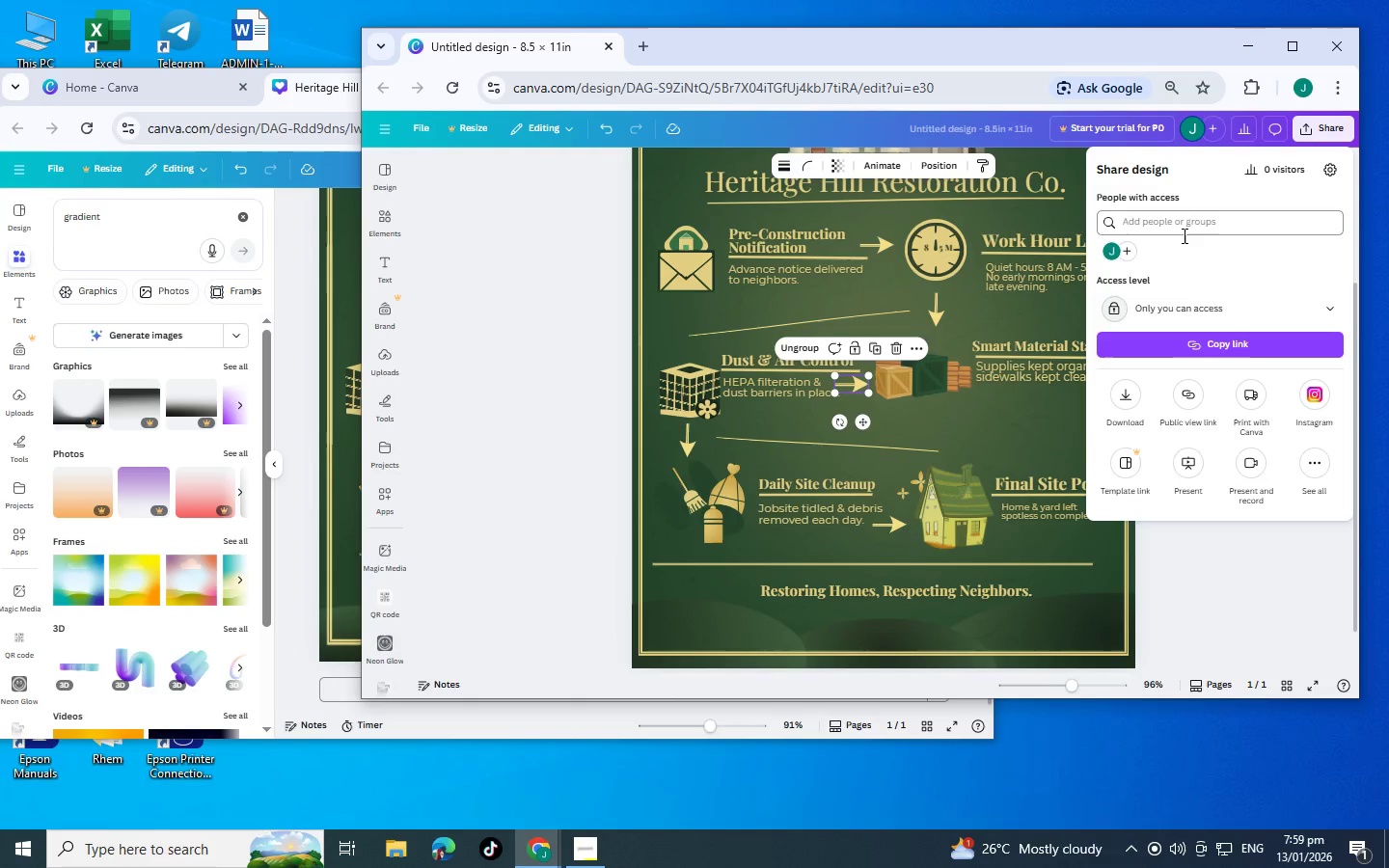 
wait(5.5)
 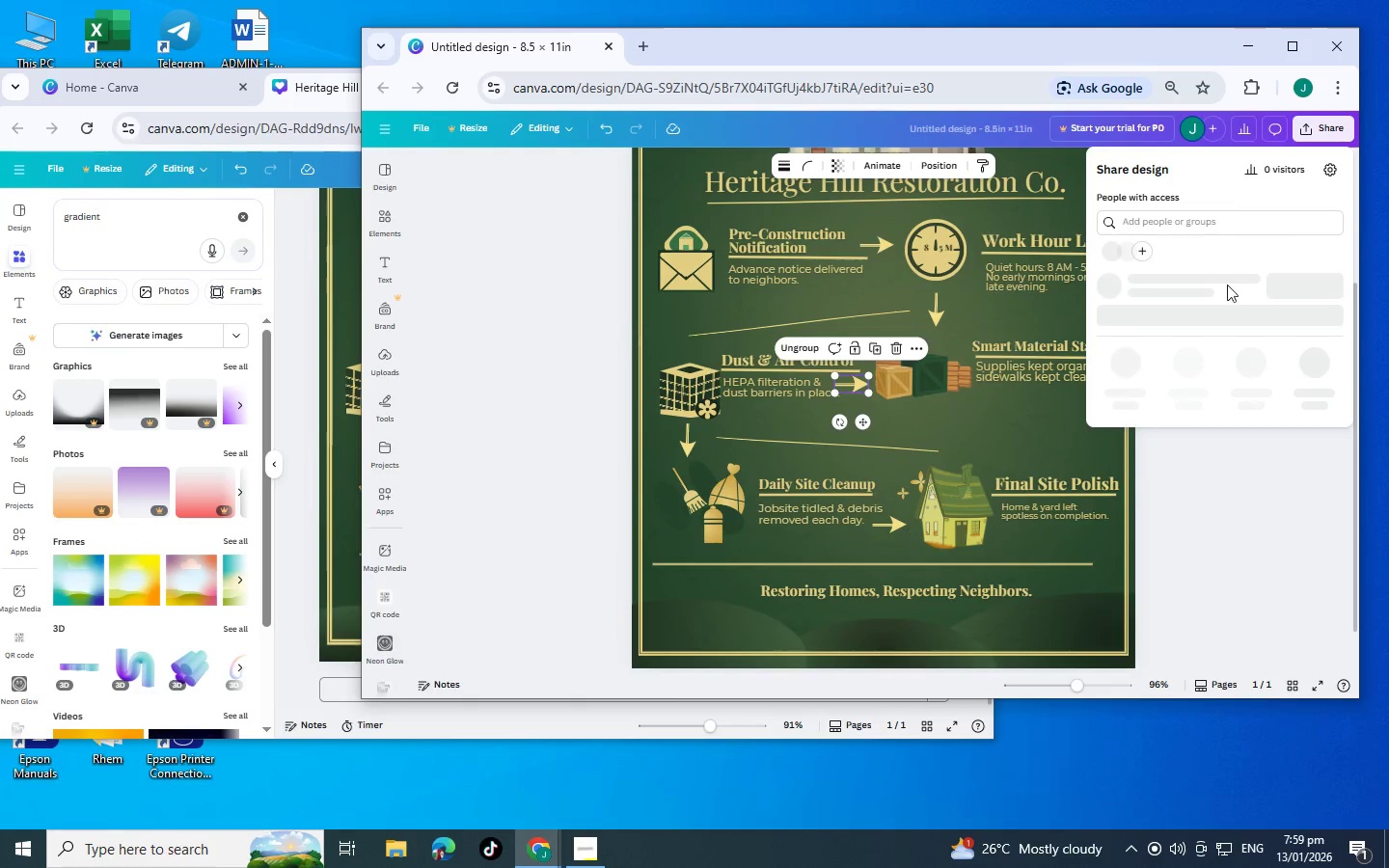 
left_click([1148, 311])
 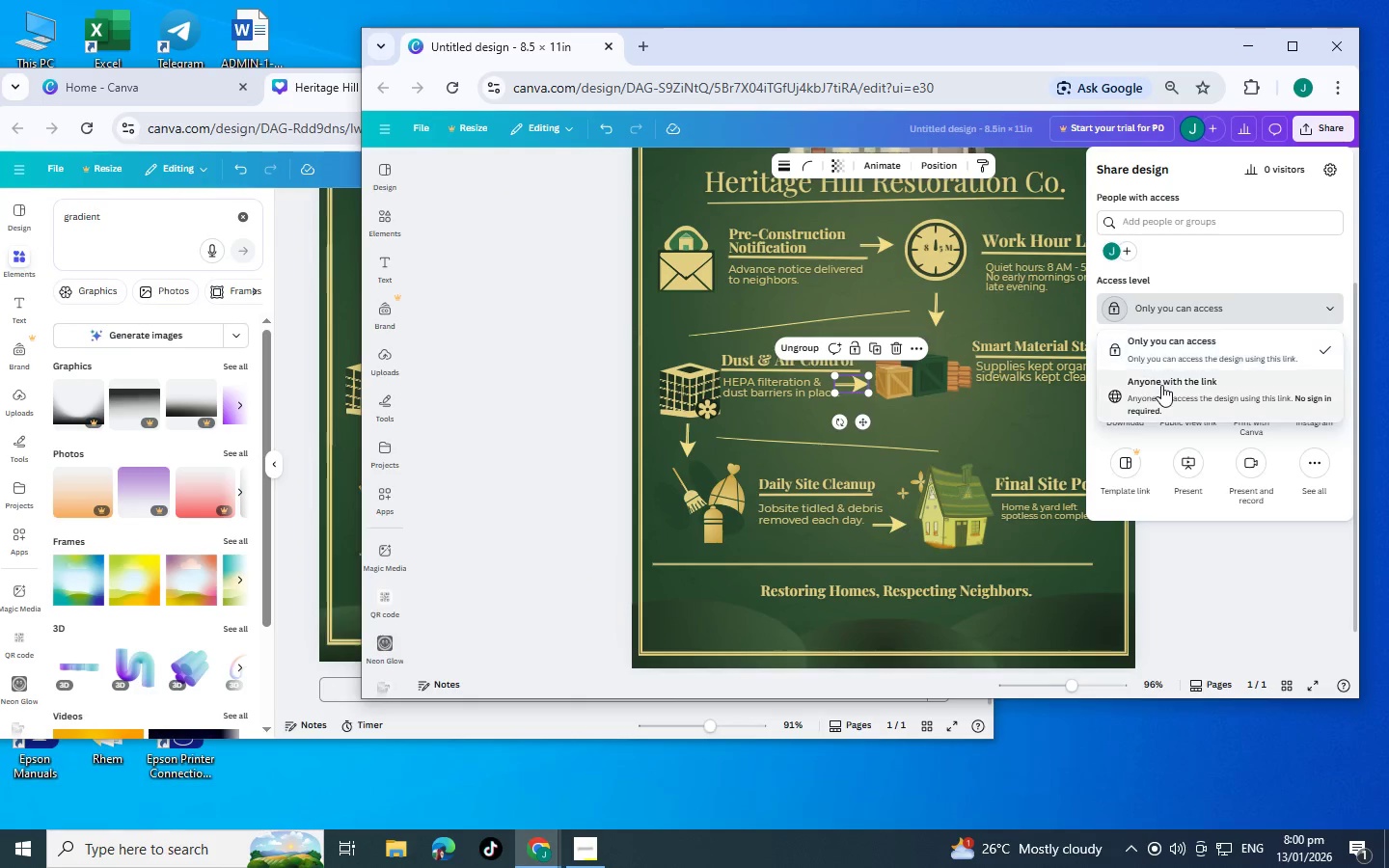 
left_click([1161, 385])
 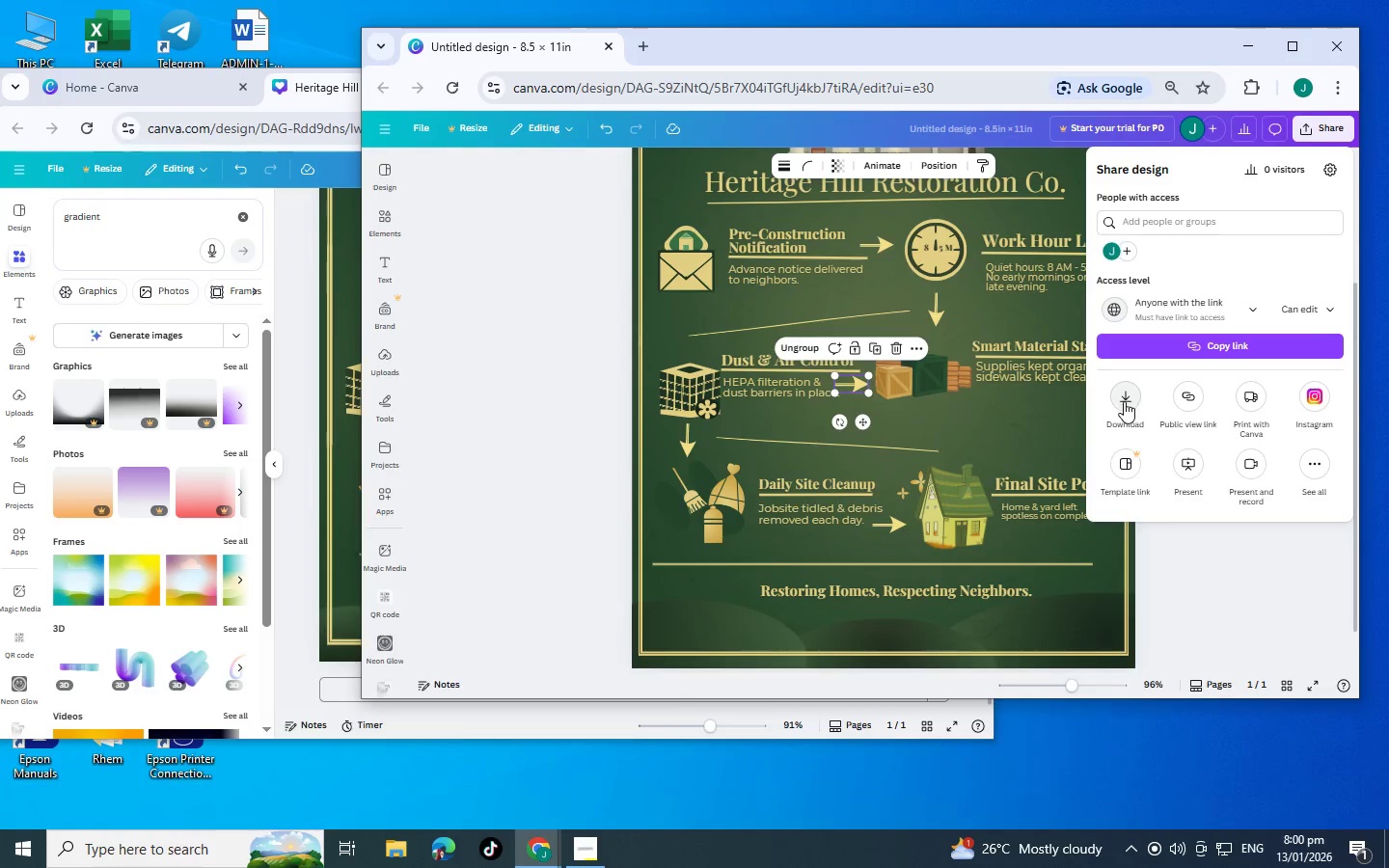 
scroll: coordinate [787, 213], scroll_direction: up, amount: 2.0
 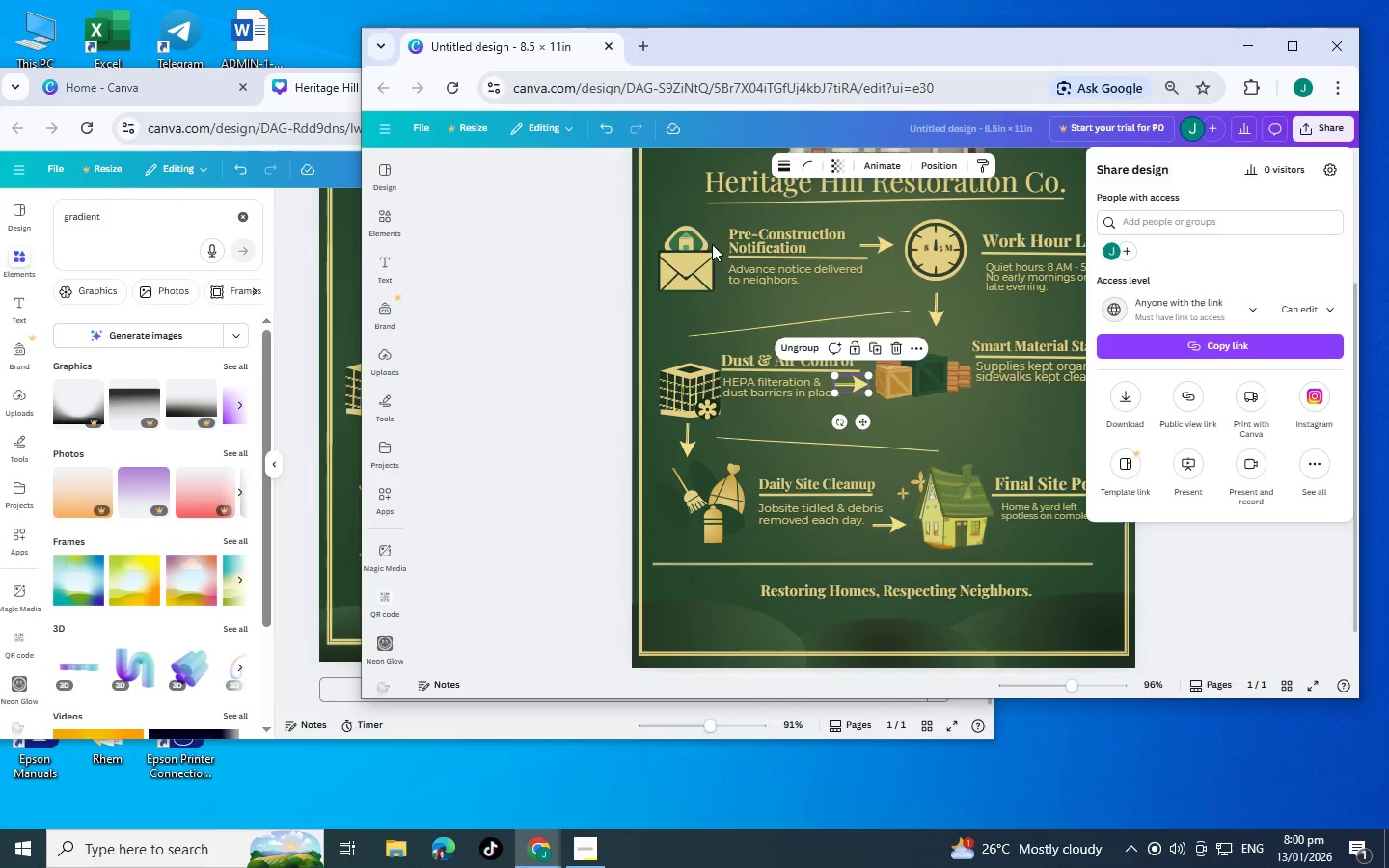 
left_click([588, 342])
 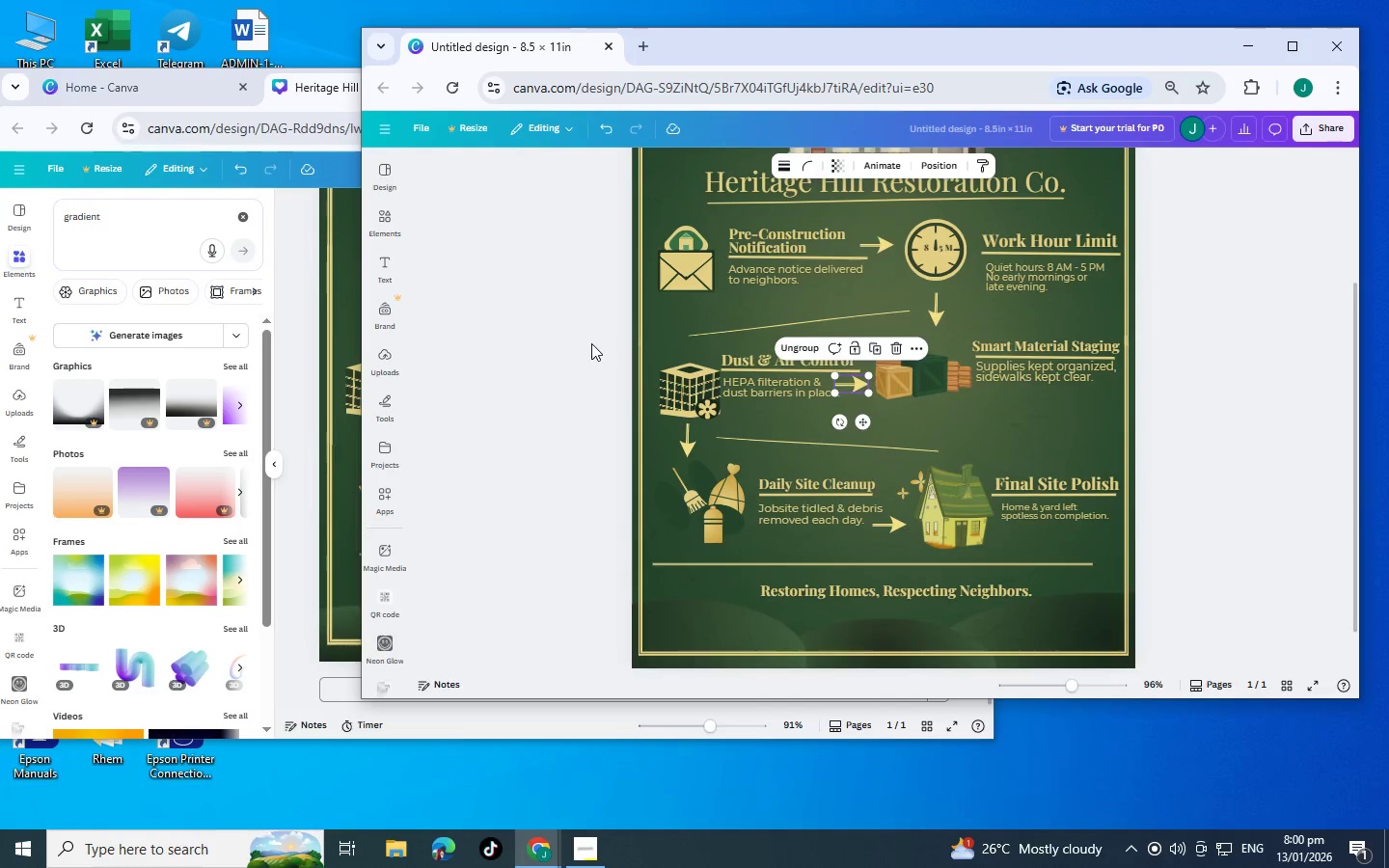 
scroll: coordinate [761, 210], scroll_direction: up, amount: 7.0
 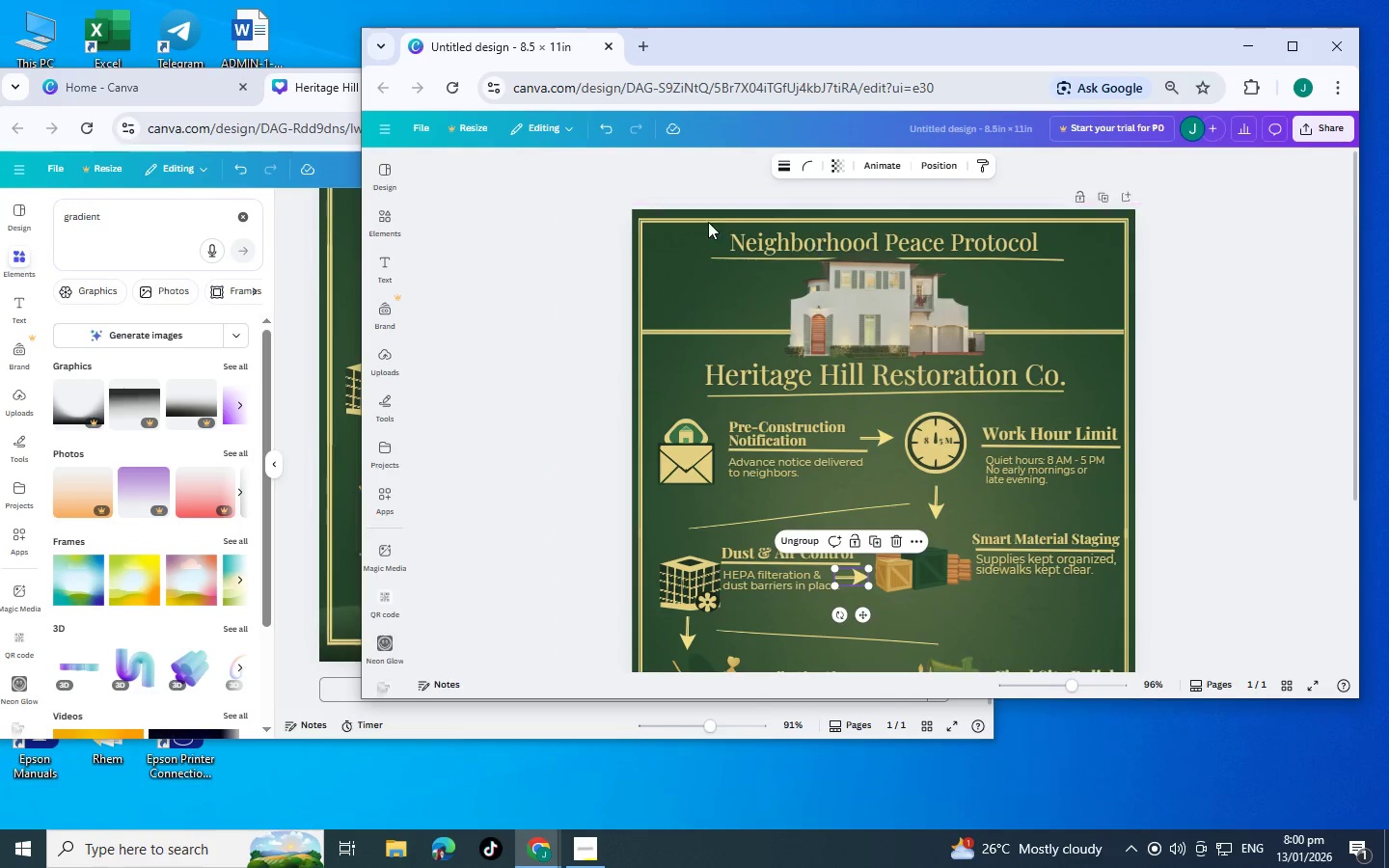 
left_click([679, 244])
 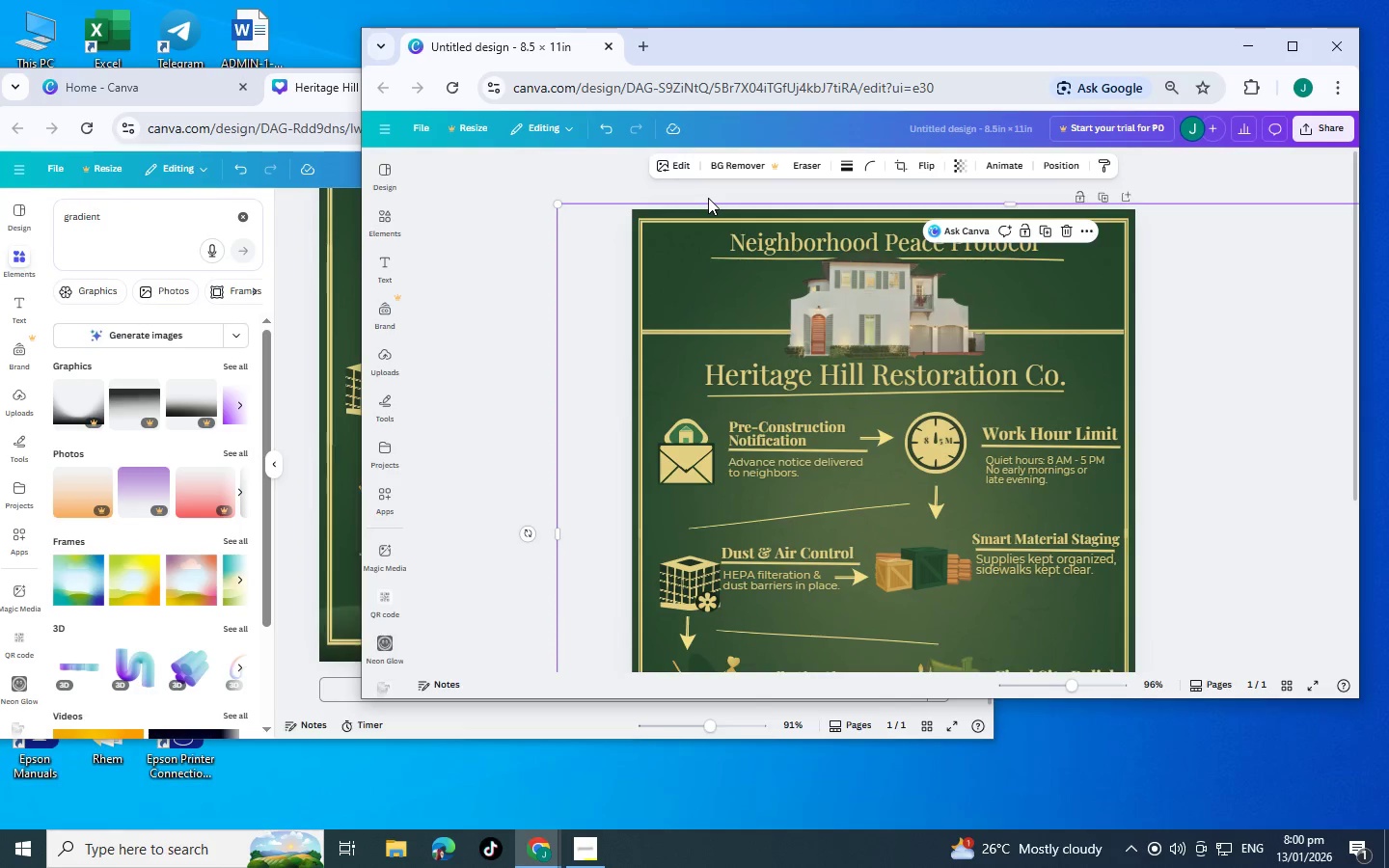 
left_click([708, 198])
 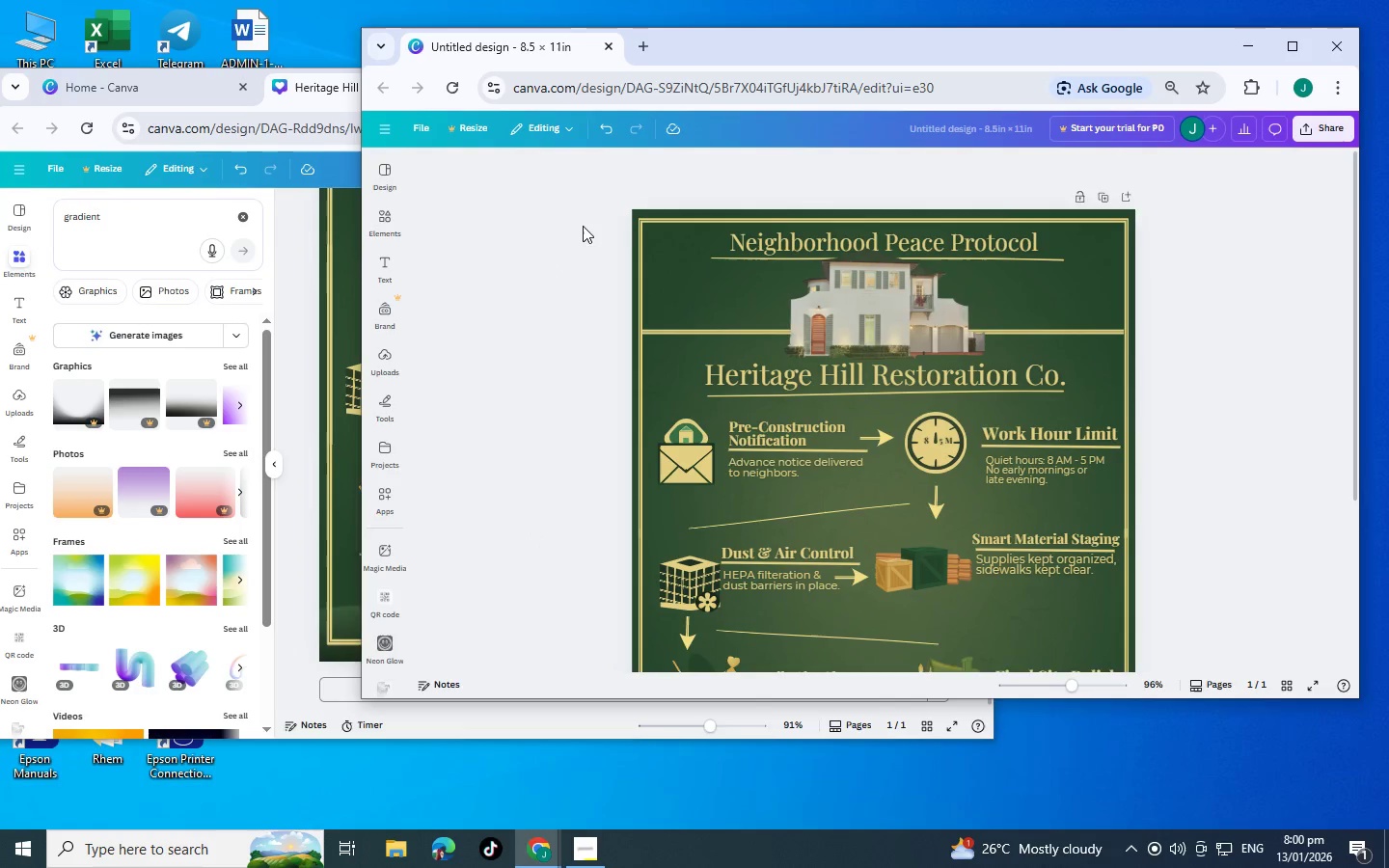 
left_click([574, 226])
 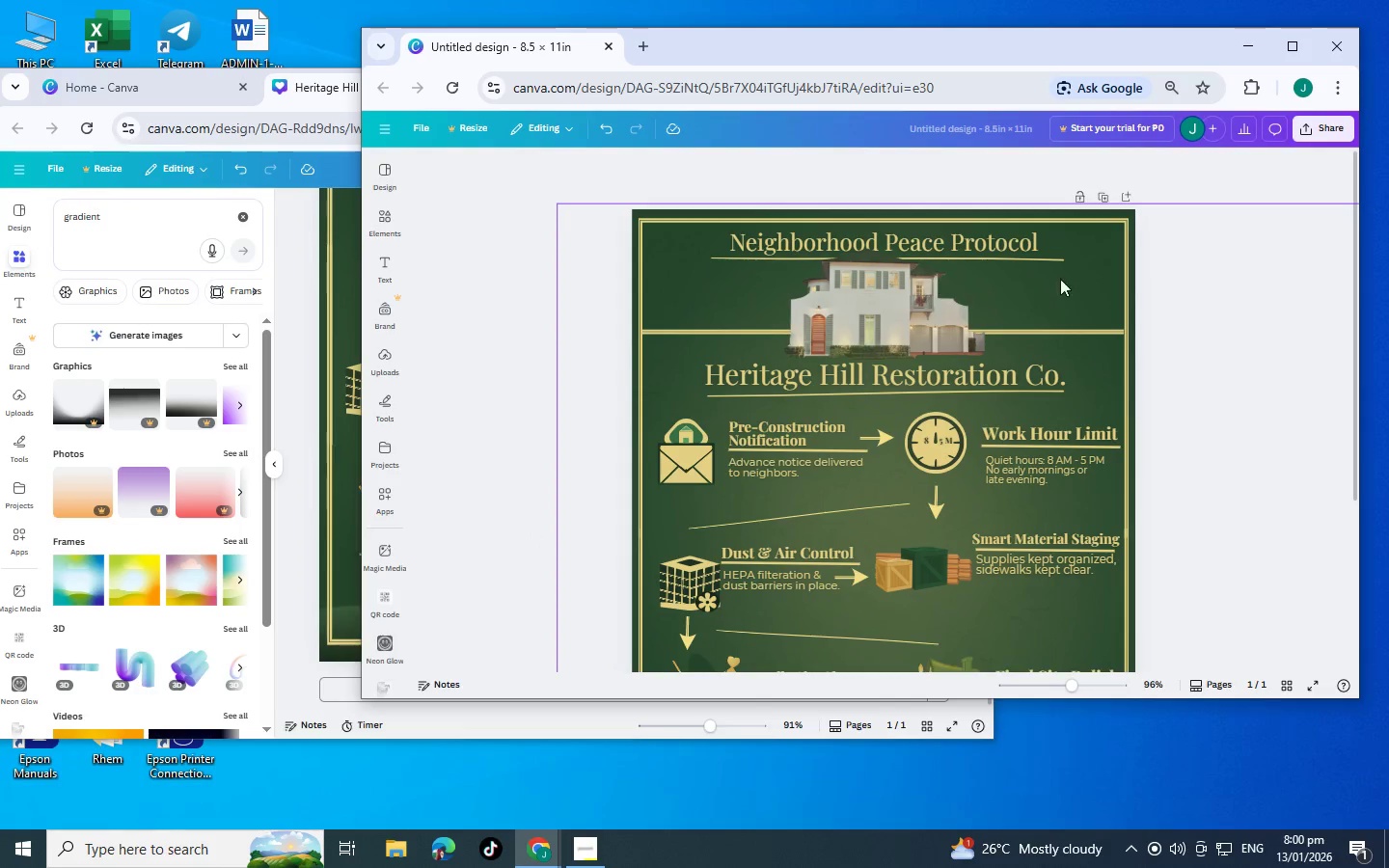 
left_click([1197, 428])
 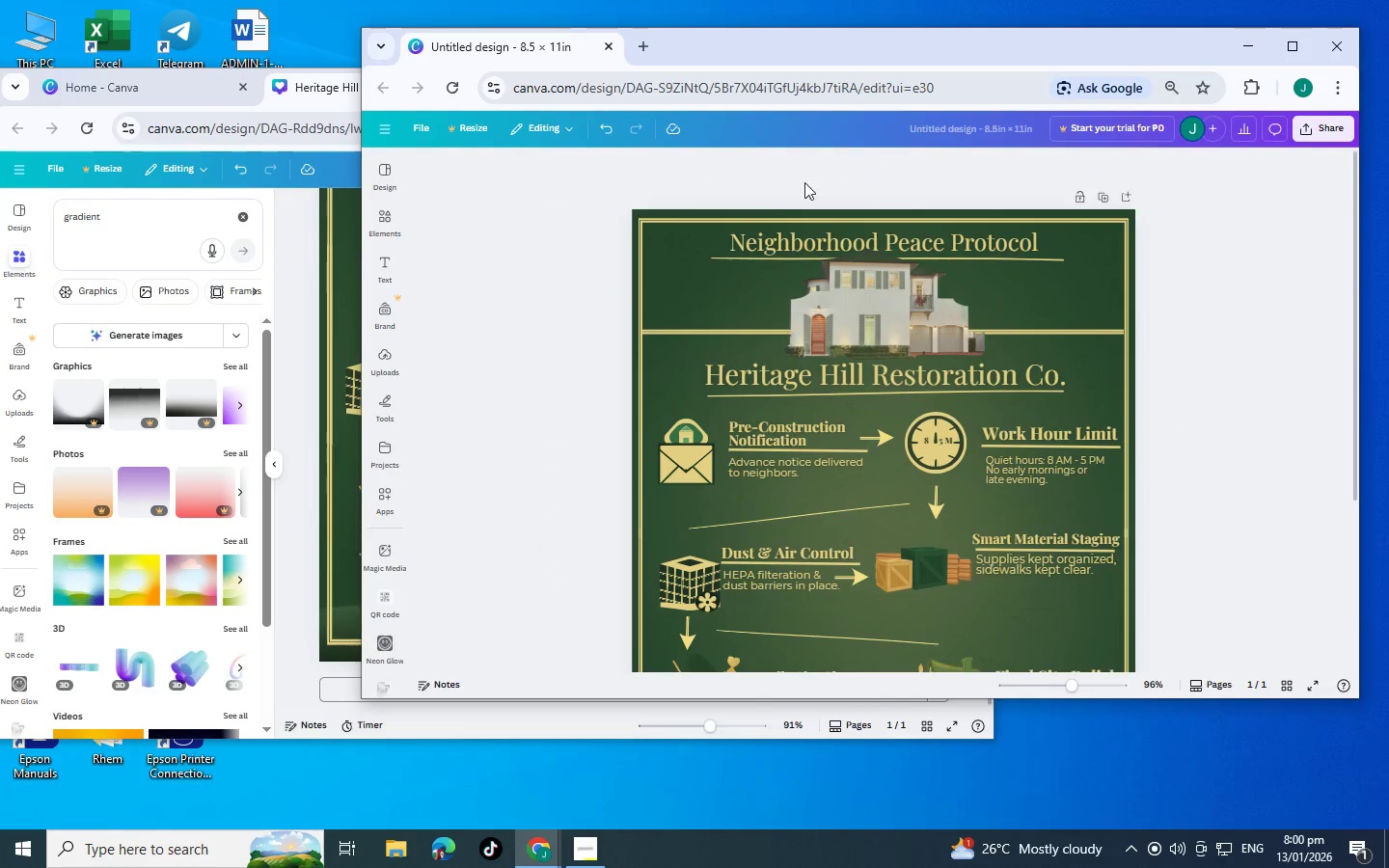 
scroll: coordinate [1197, 428], scroll_direction: up, amount: 1.0
 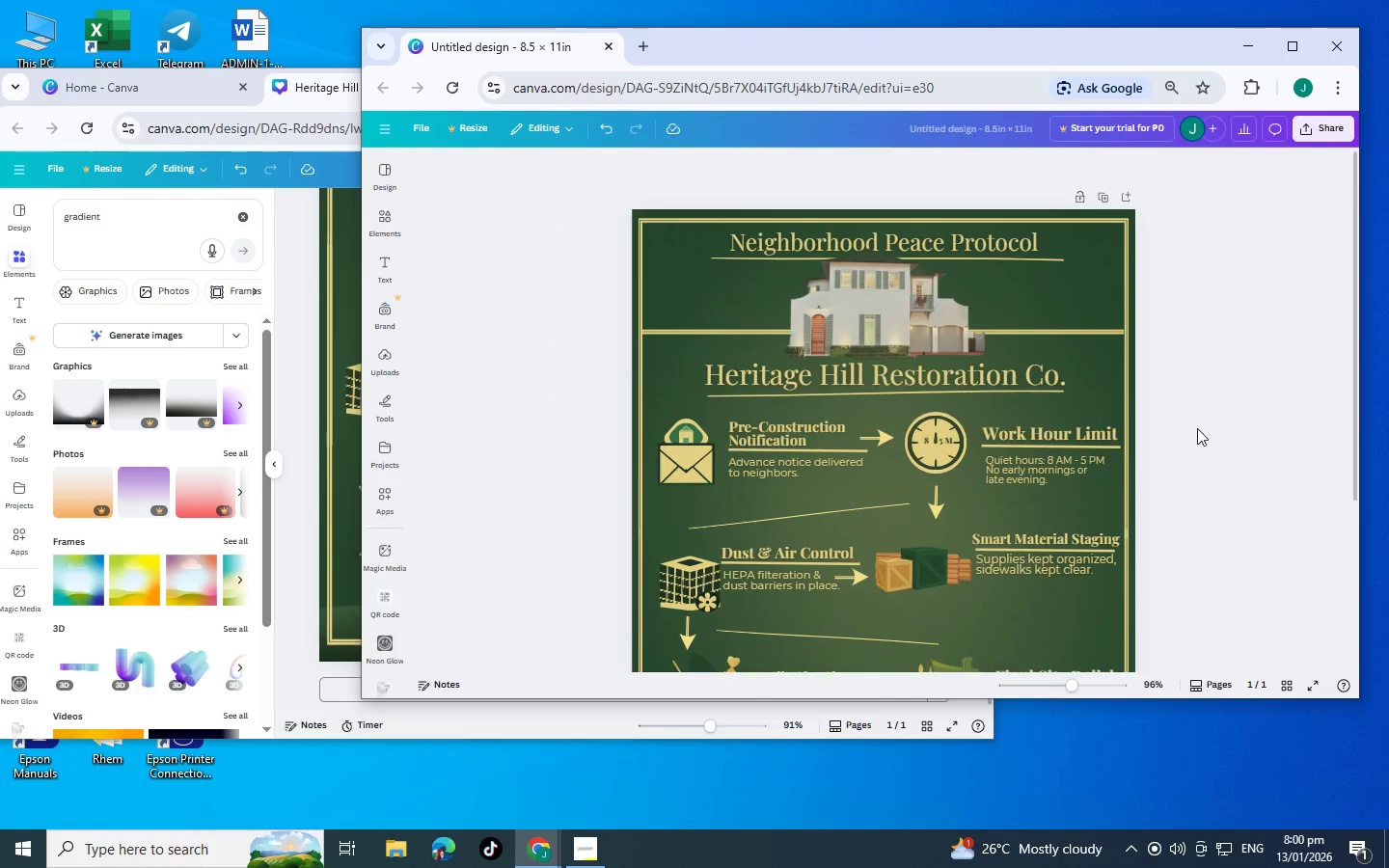 
left_click([778, 196])
 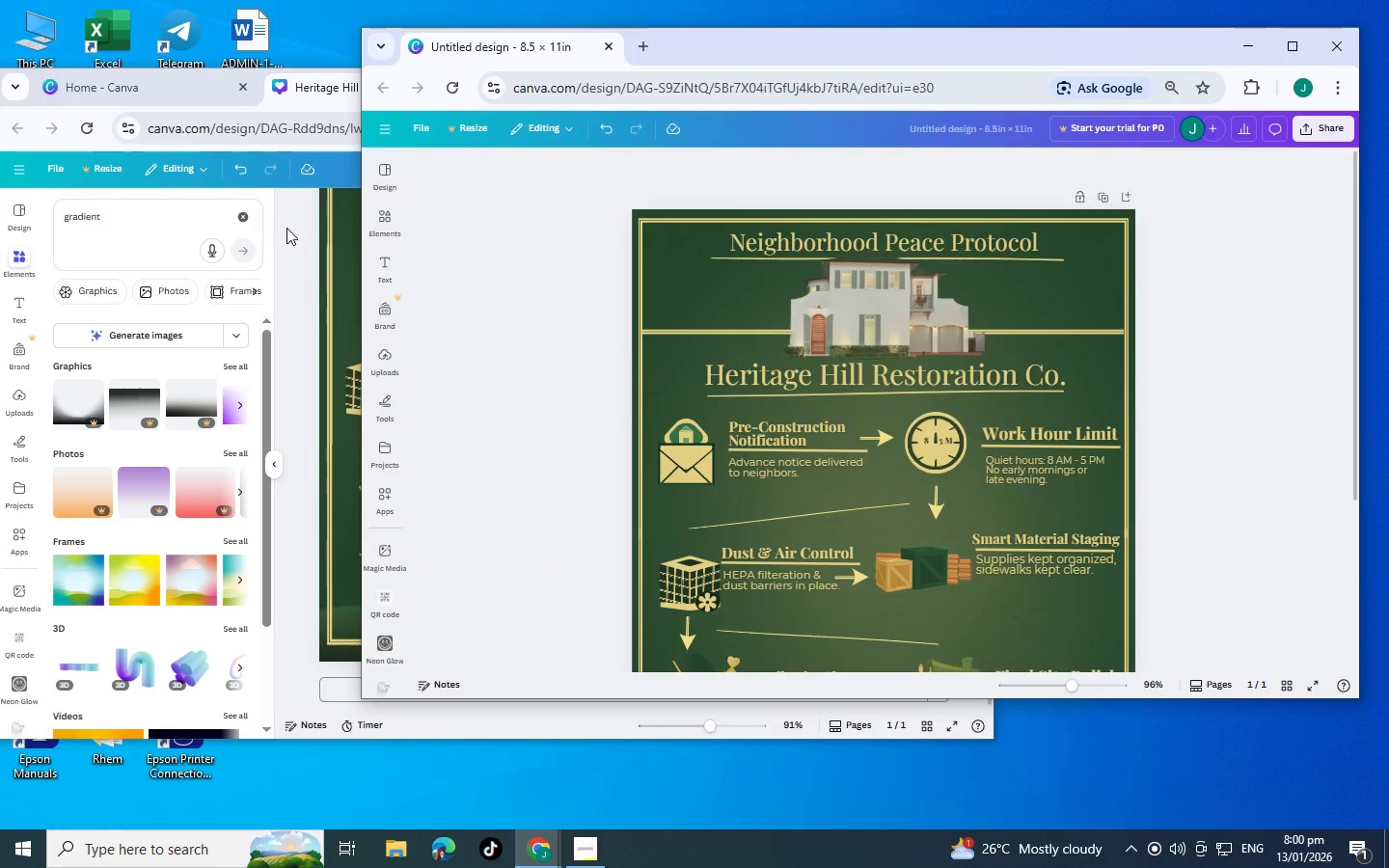 
left_click([286, 228])
 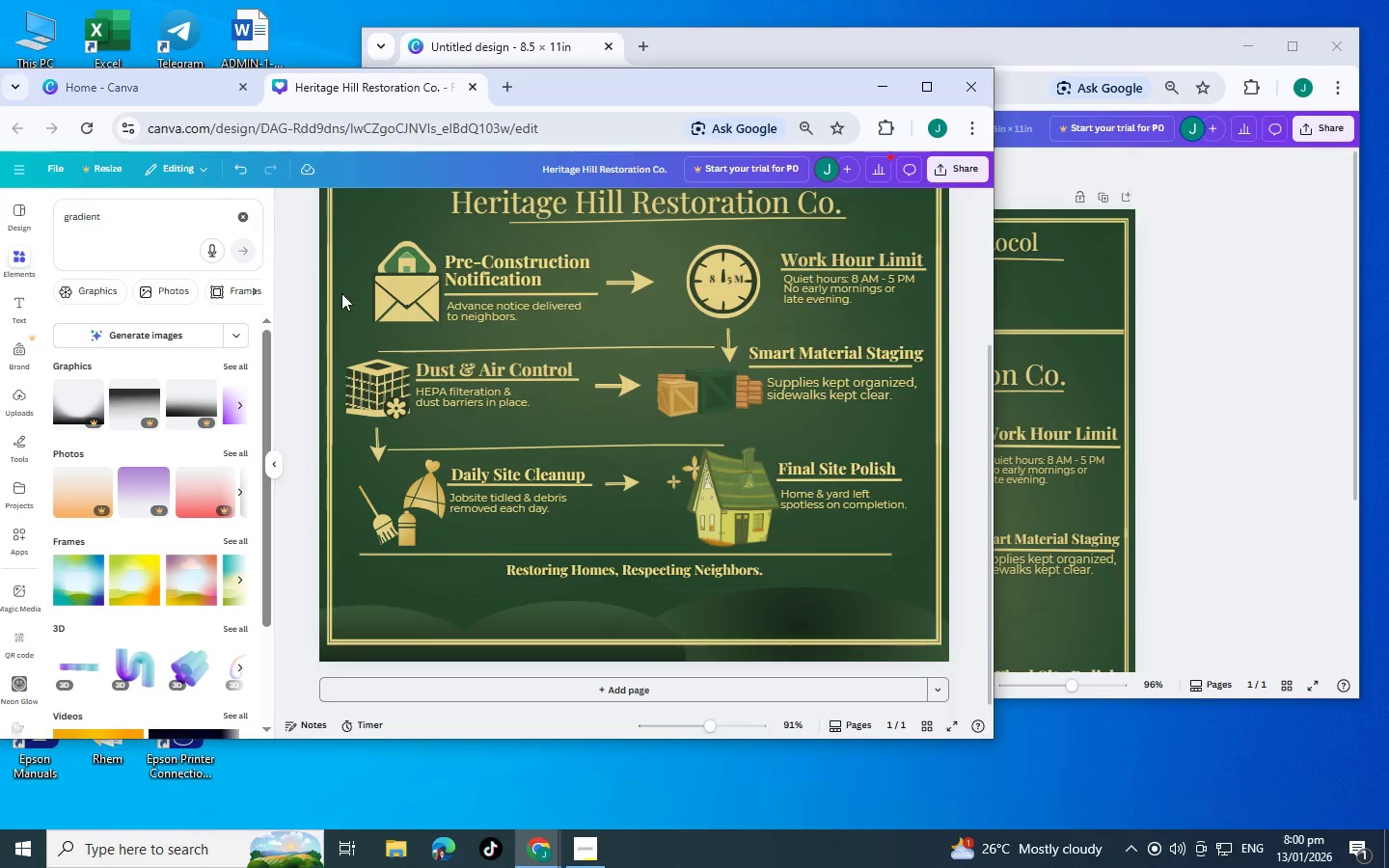 
scroll: coordinate [445, 333], scroll_direction: up, amount: 7.0
 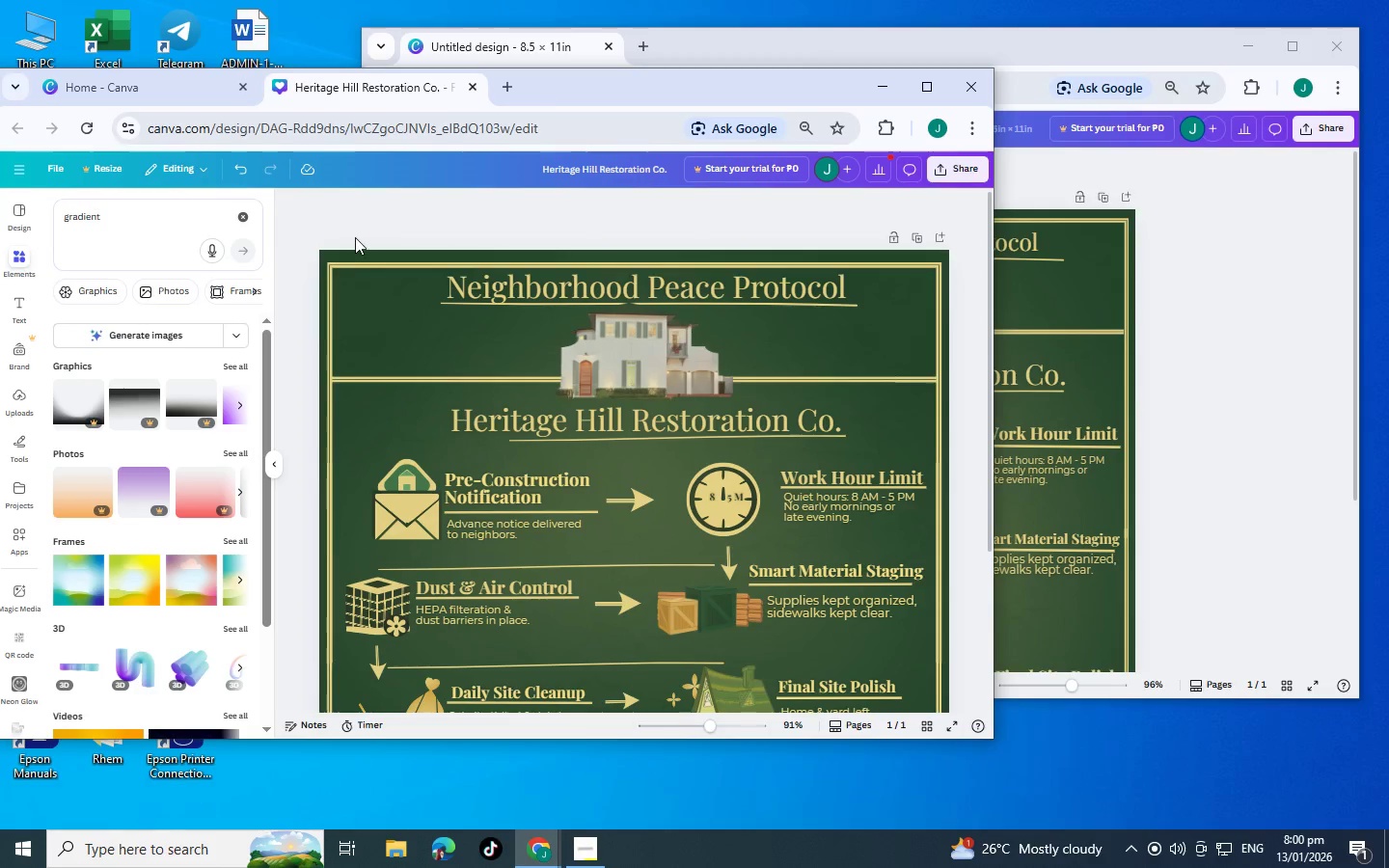 
left_click([355, 237])
 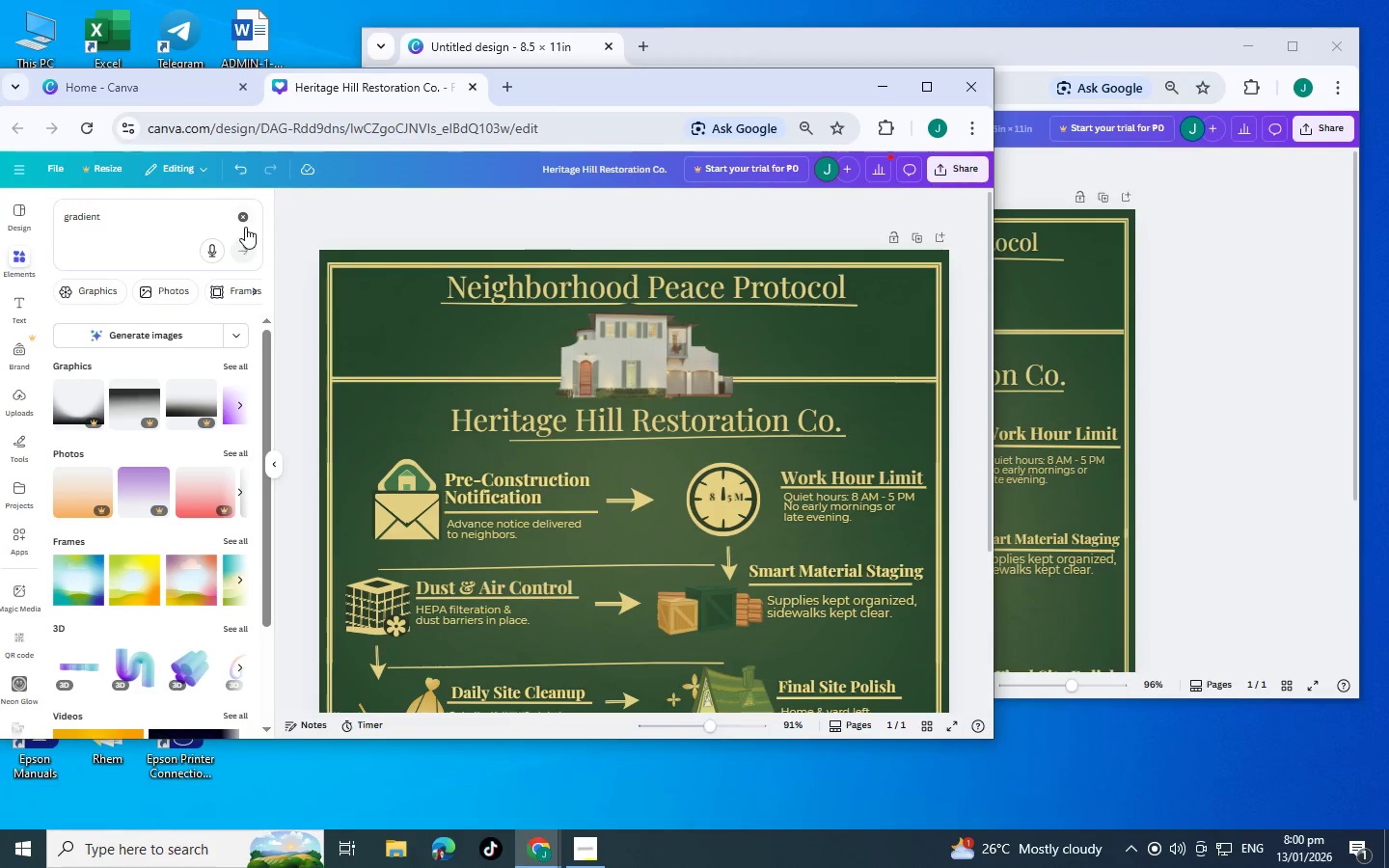 
left_click([242, 219])
 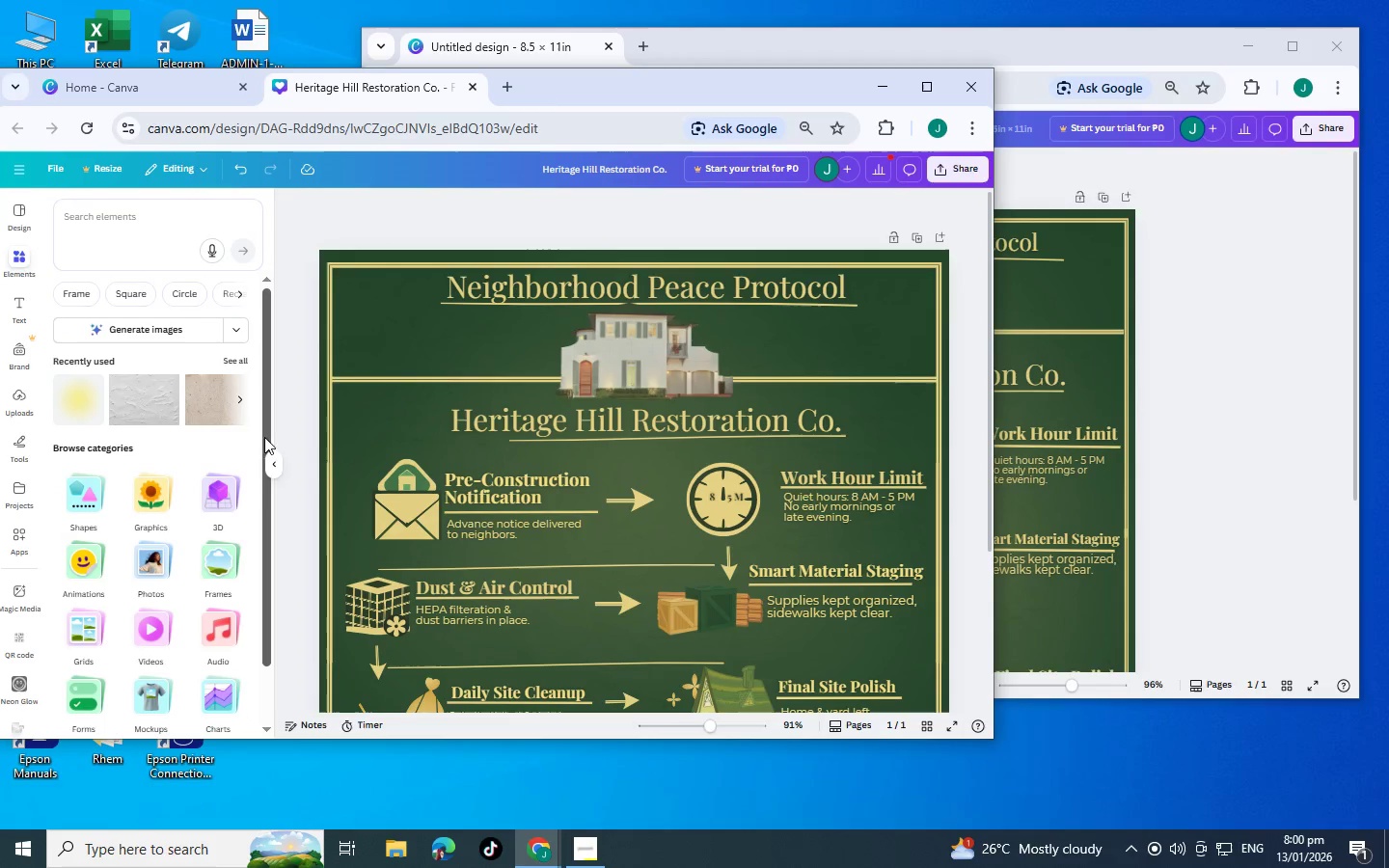 
left_click([280, 470])
 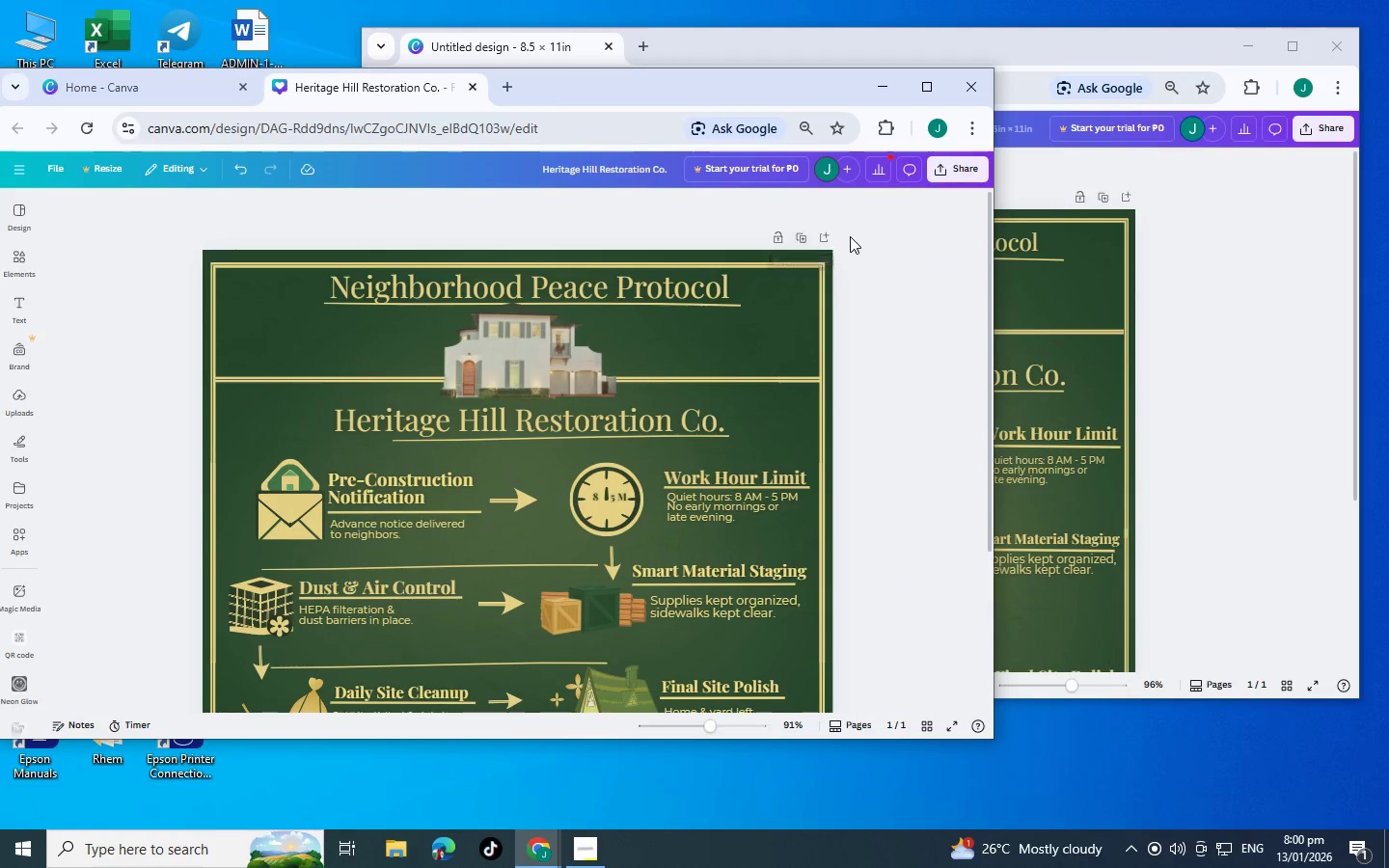 
left_click([830, 236])
 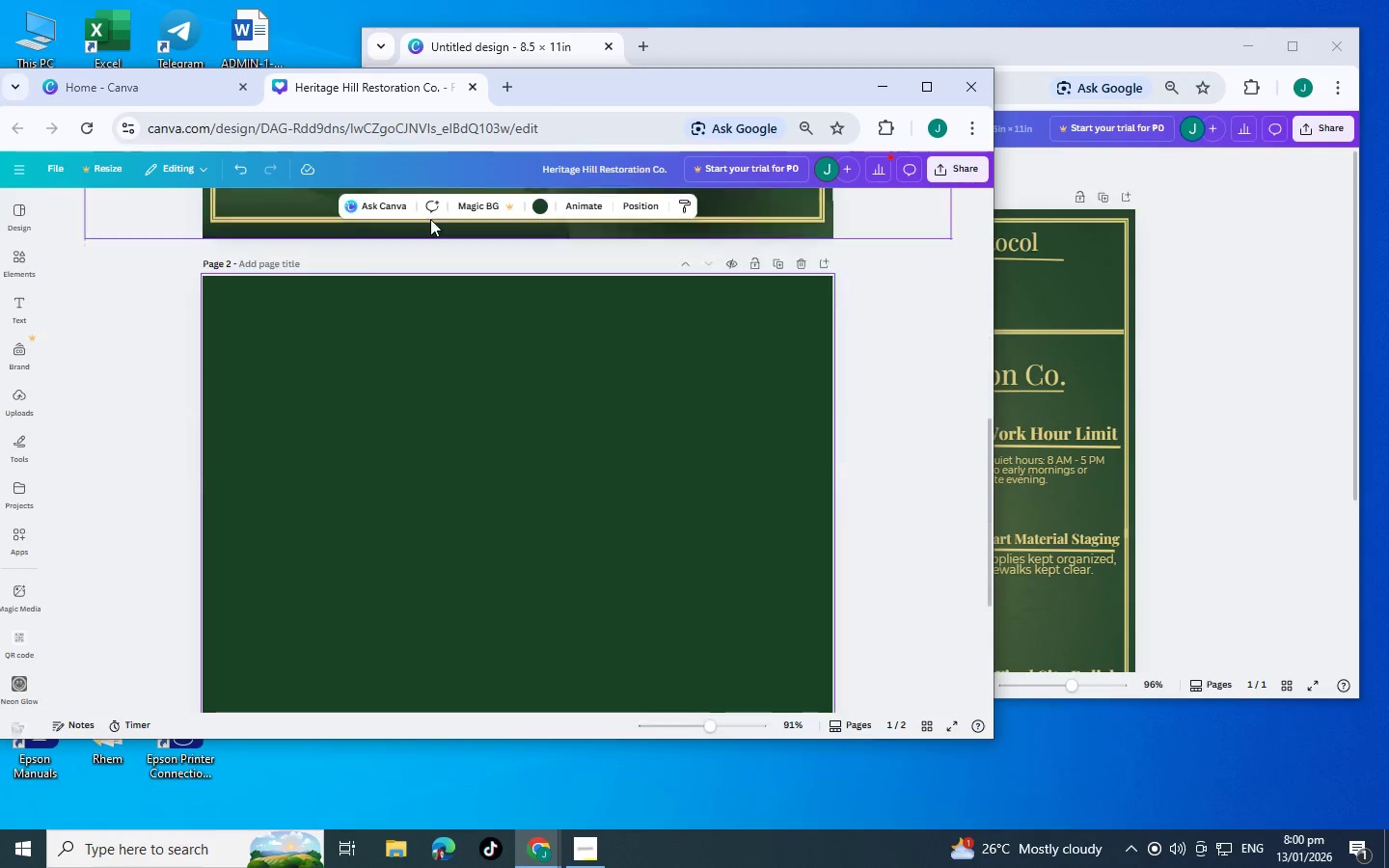 
scroll: coordinate [391, 347], scroll_direction: up, amount: 11.0
 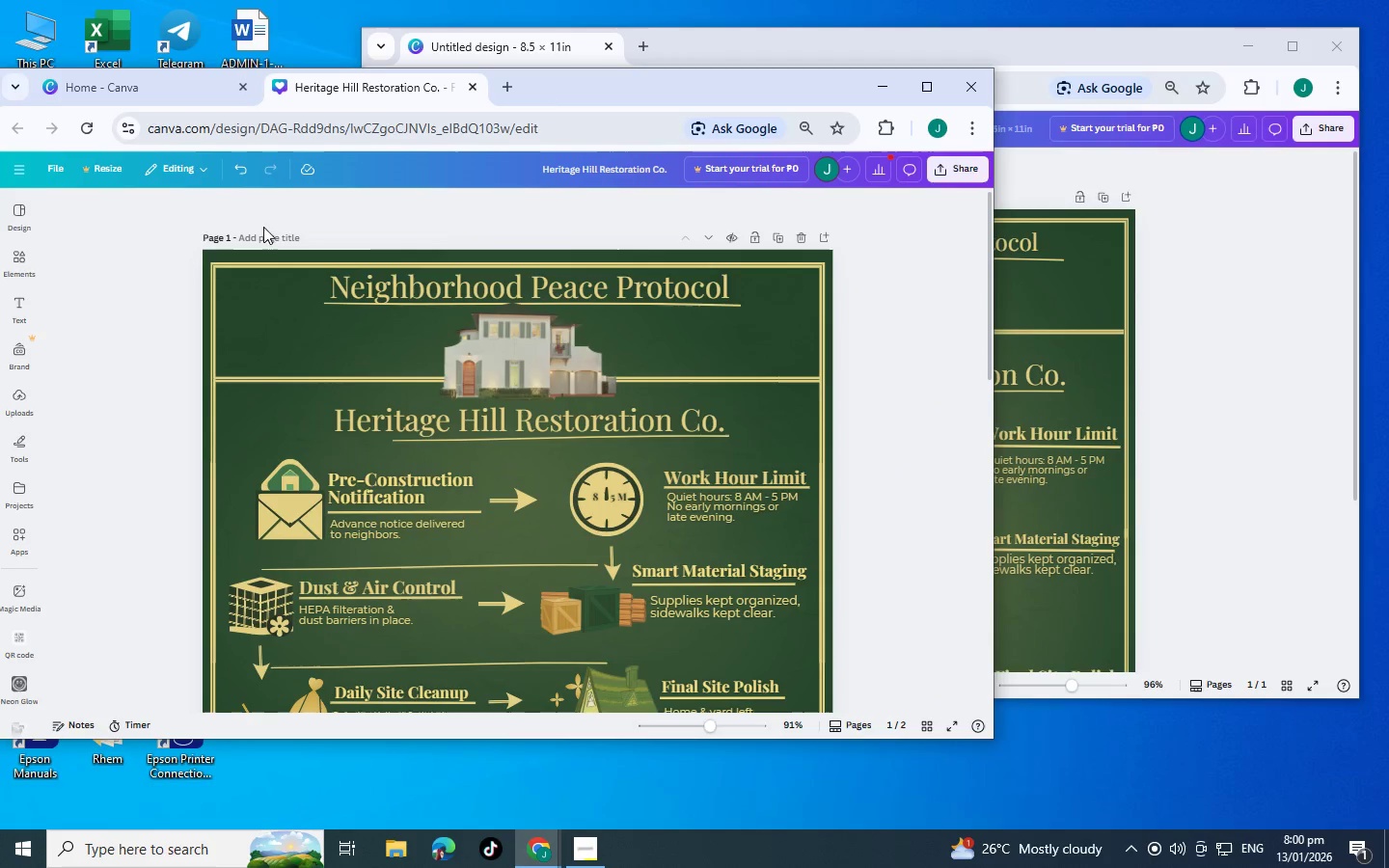 
double_click([271, 235])
 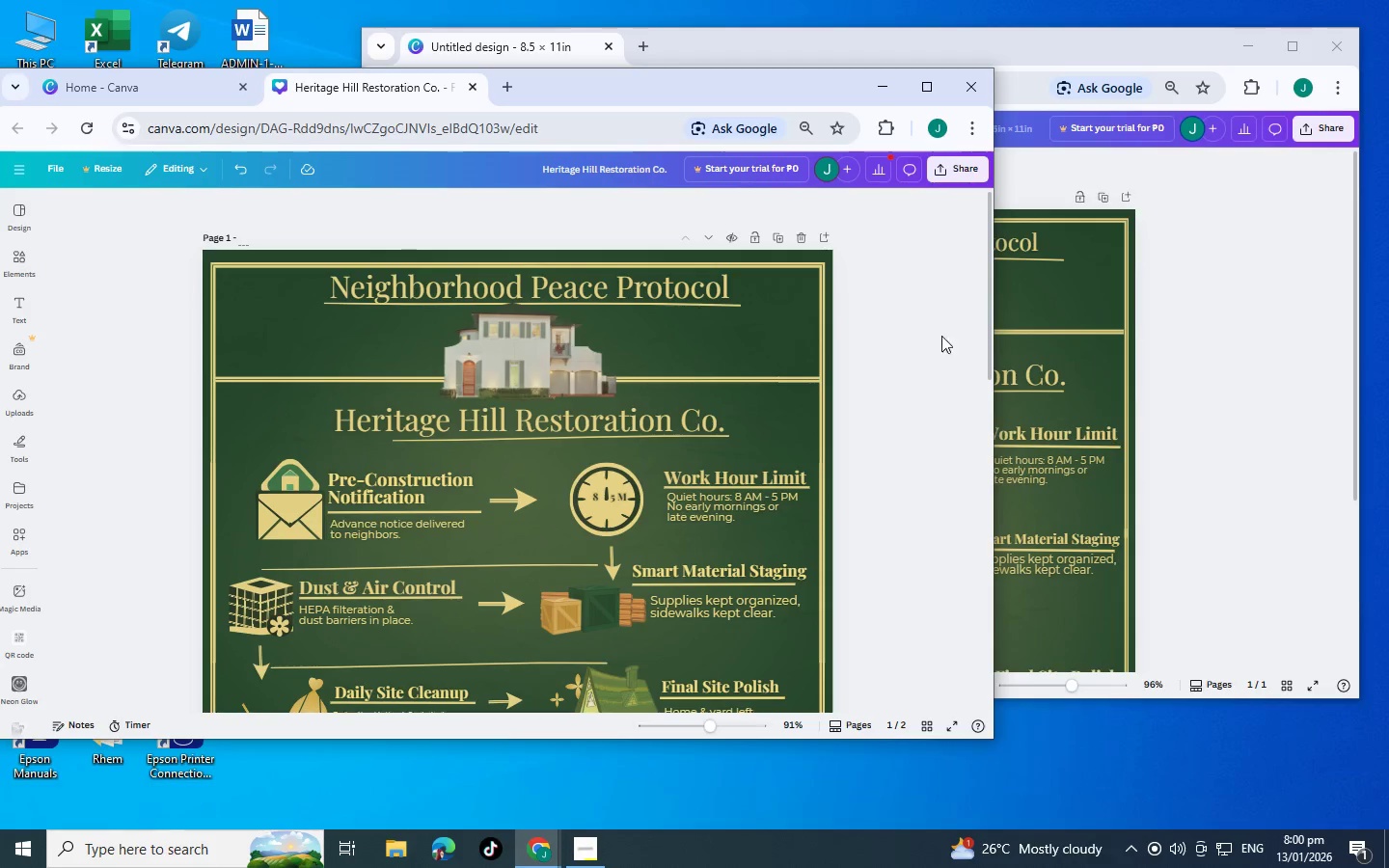 
left_click([580, 850])